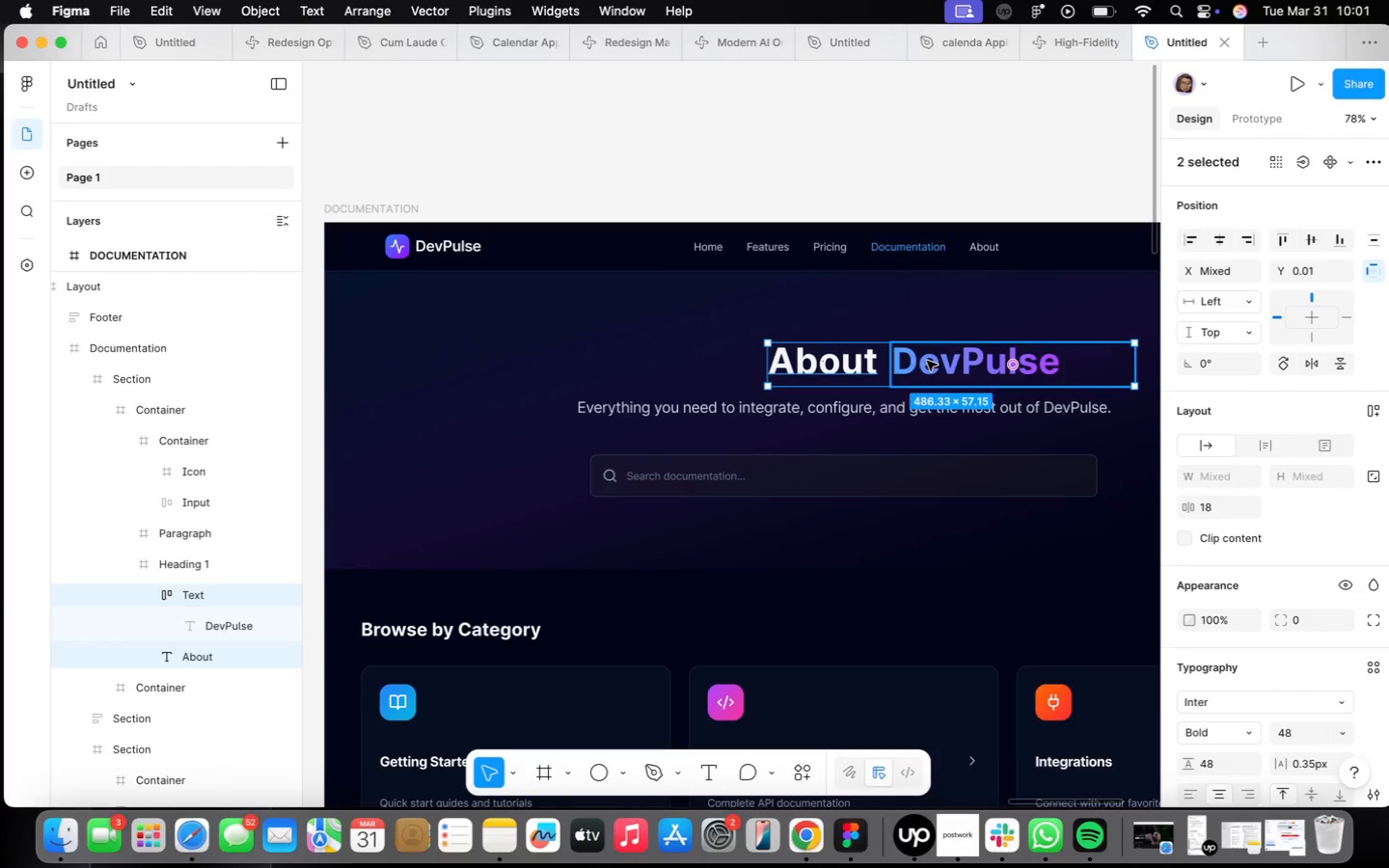 
key(Shift+A)
 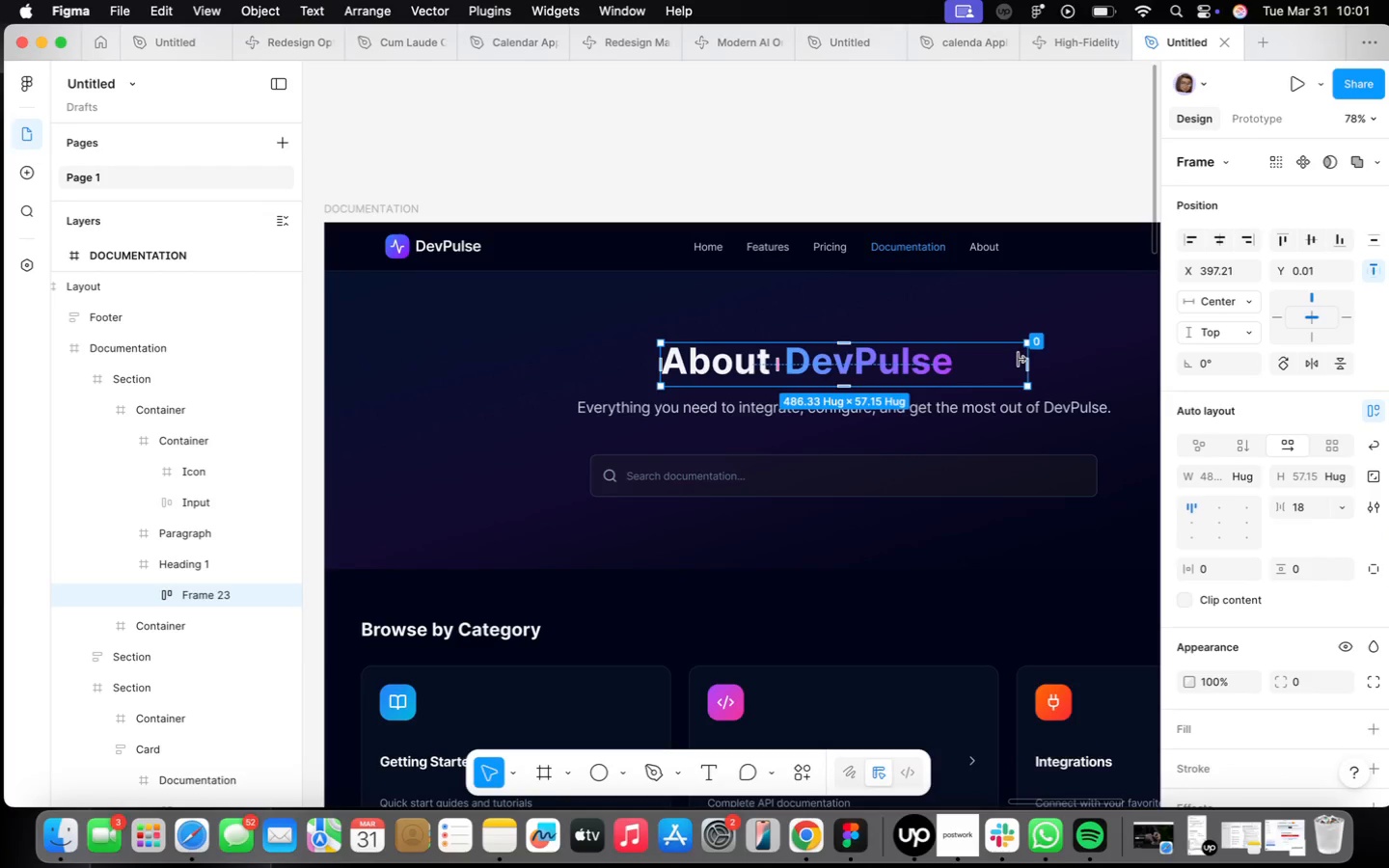 
left_click_drag(start_coordinate=[1023, 361], to_coordinate=[951, 359])
 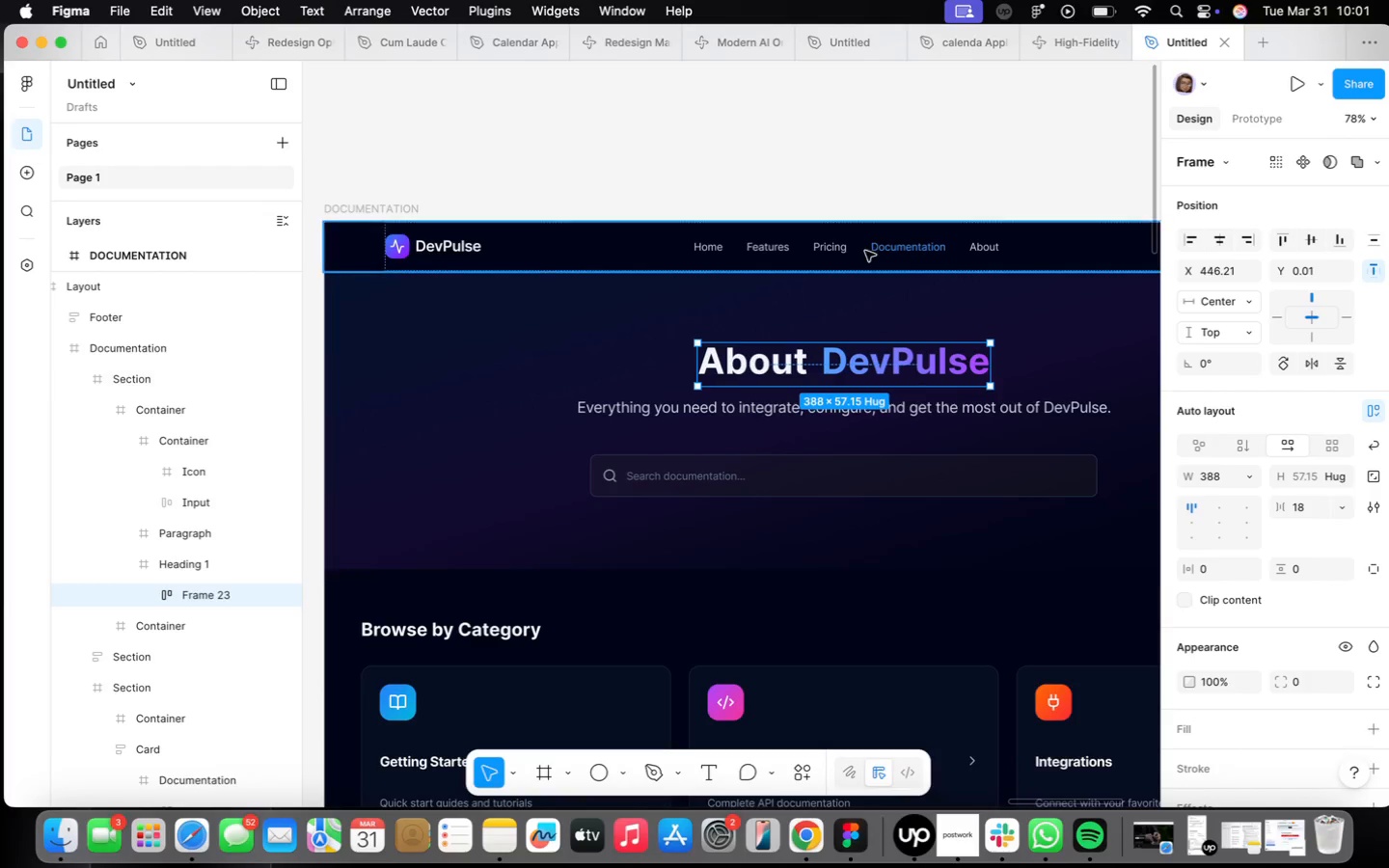 
double_click([915, 241])
 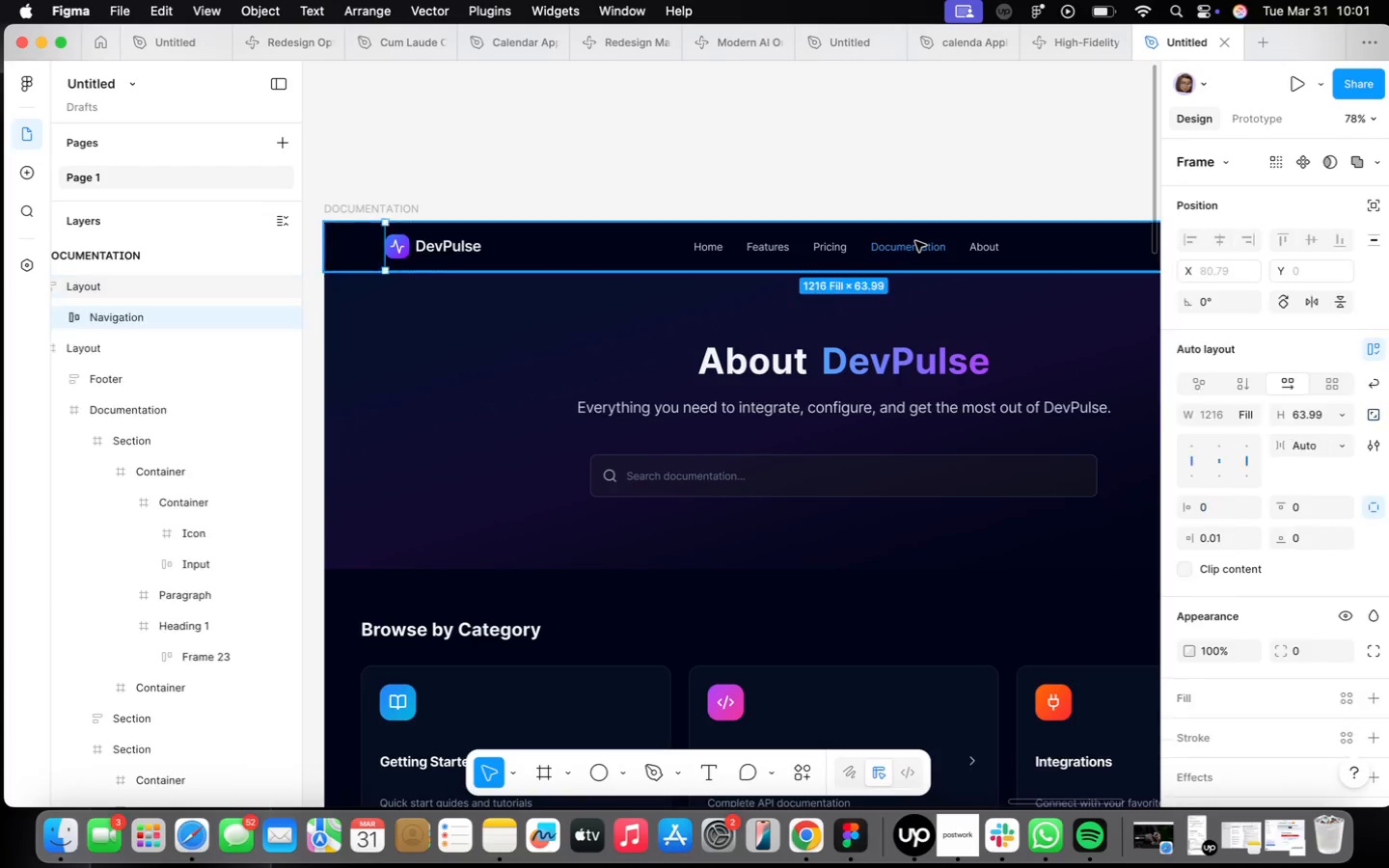 
triple_click([915, 241])
 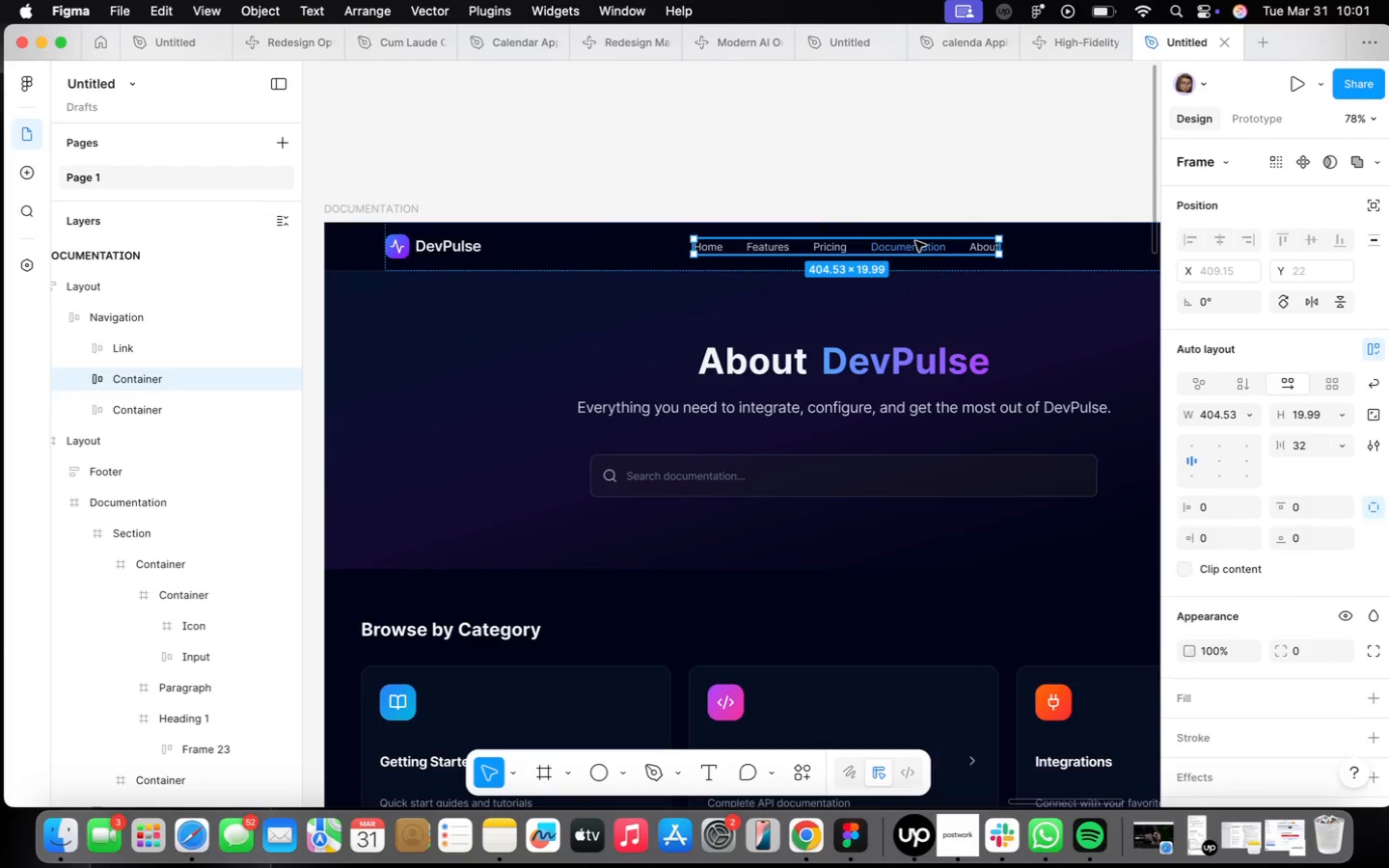 
triple_click([915, 241])
 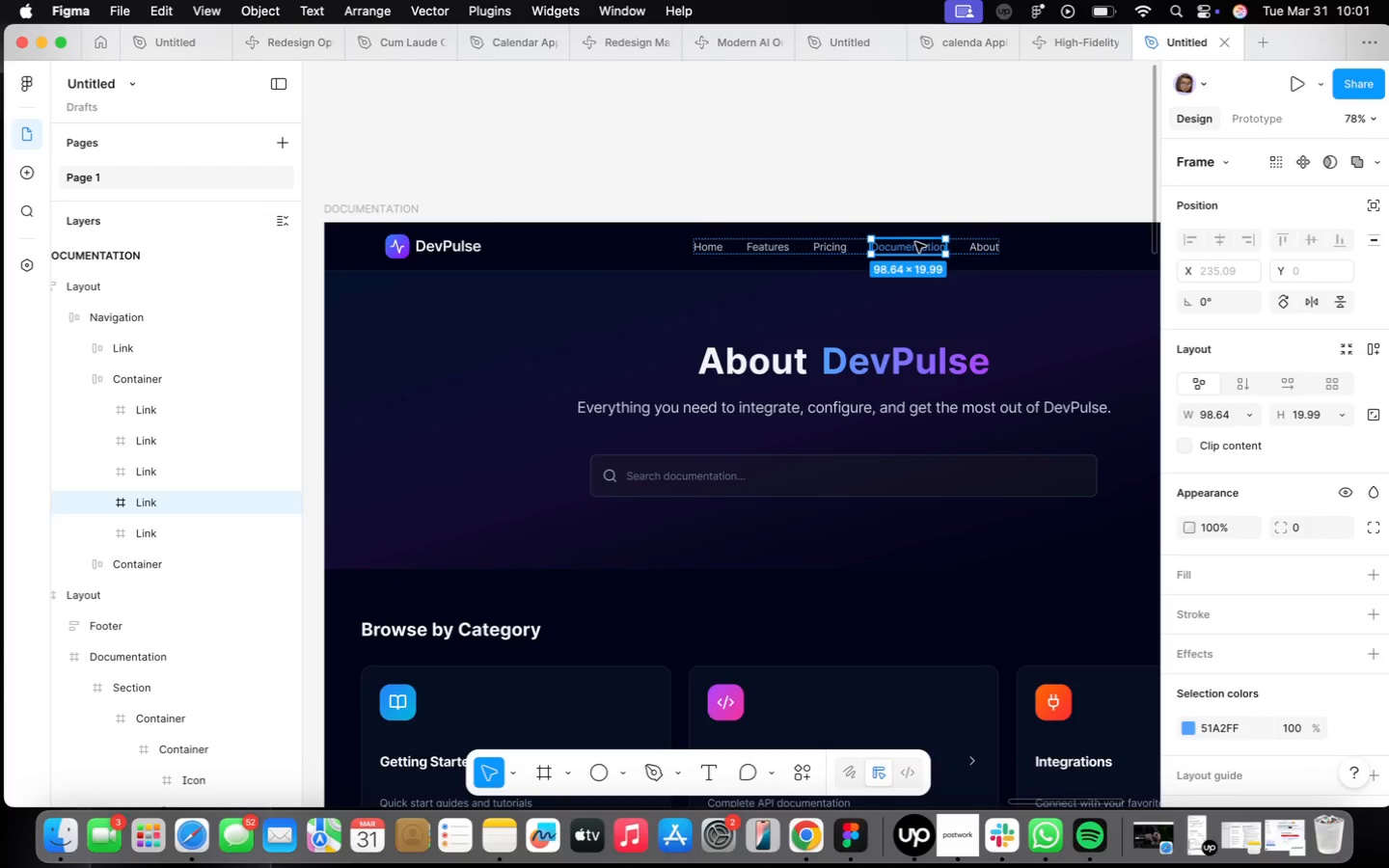 
key(ArrowRight)
 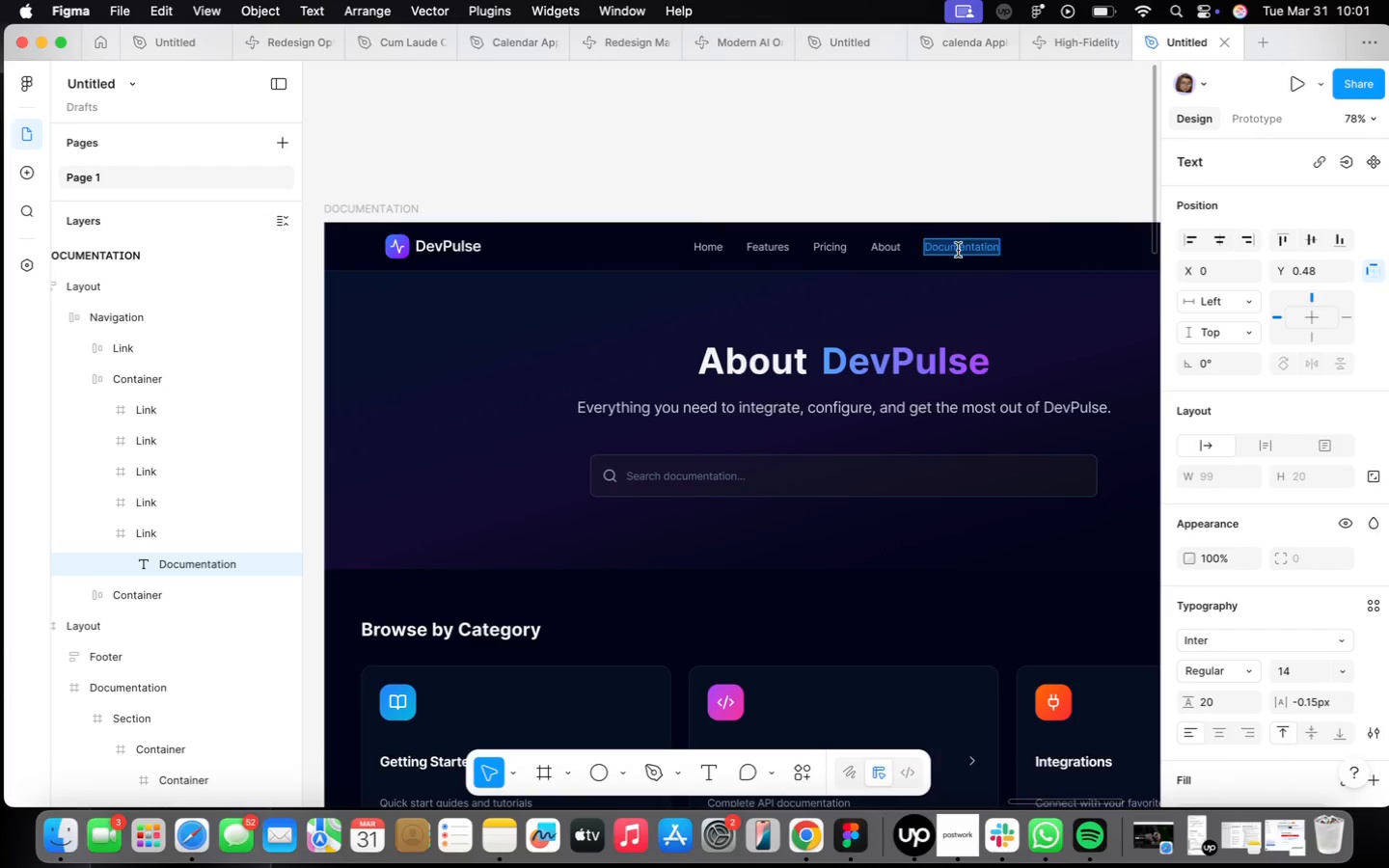 
type(About)
 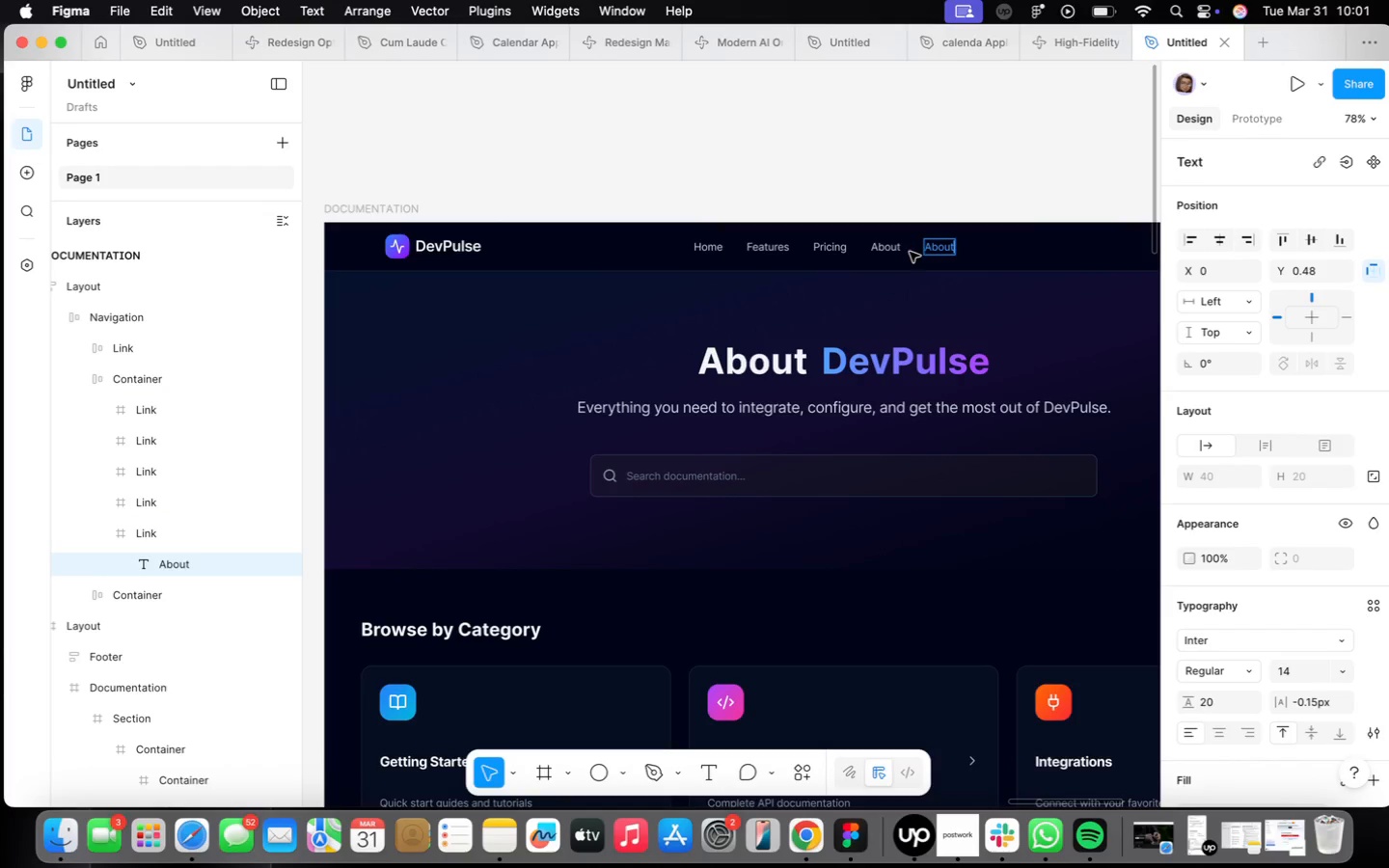 
left_click([882, 252])
 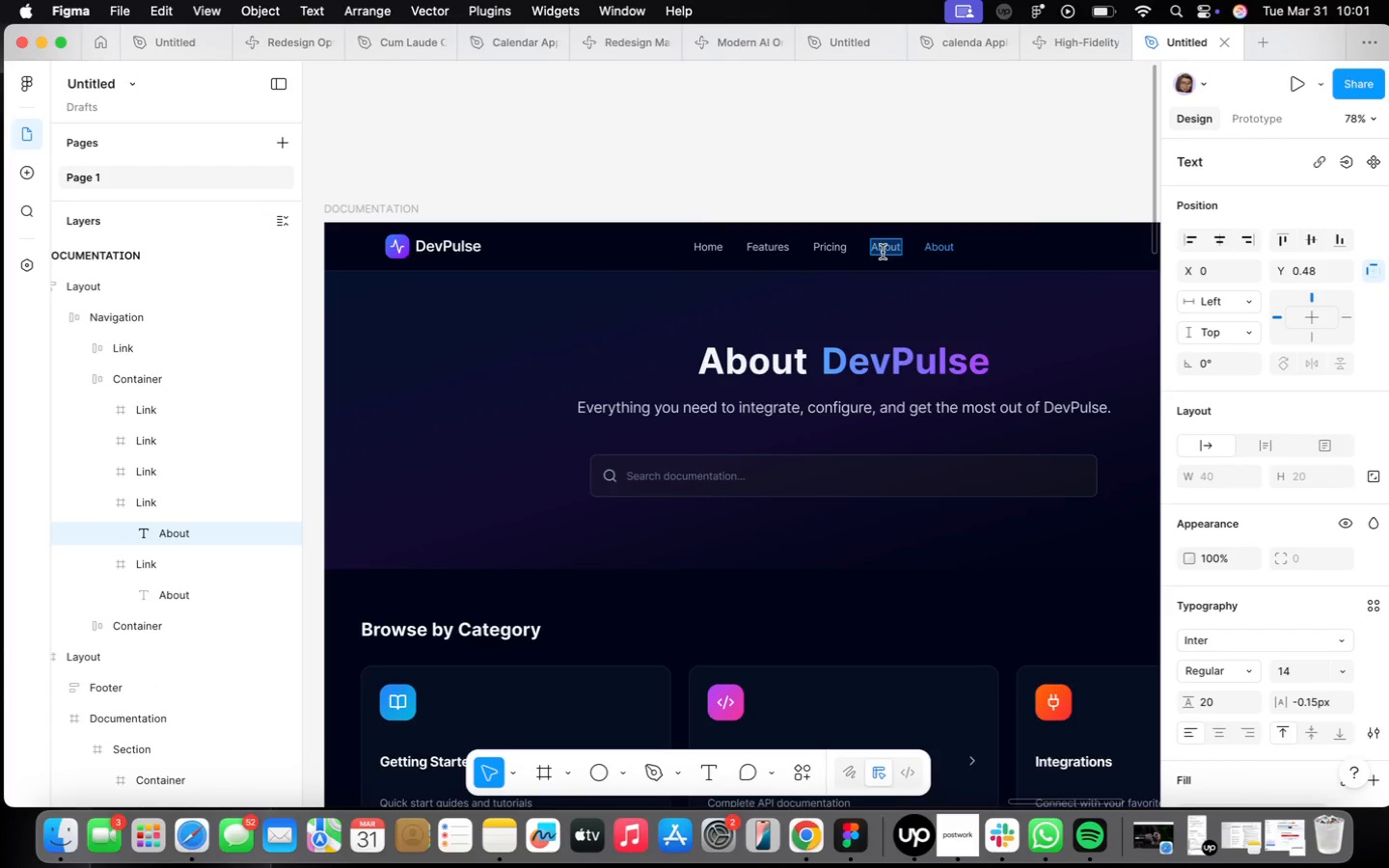 
type(Documentation)
 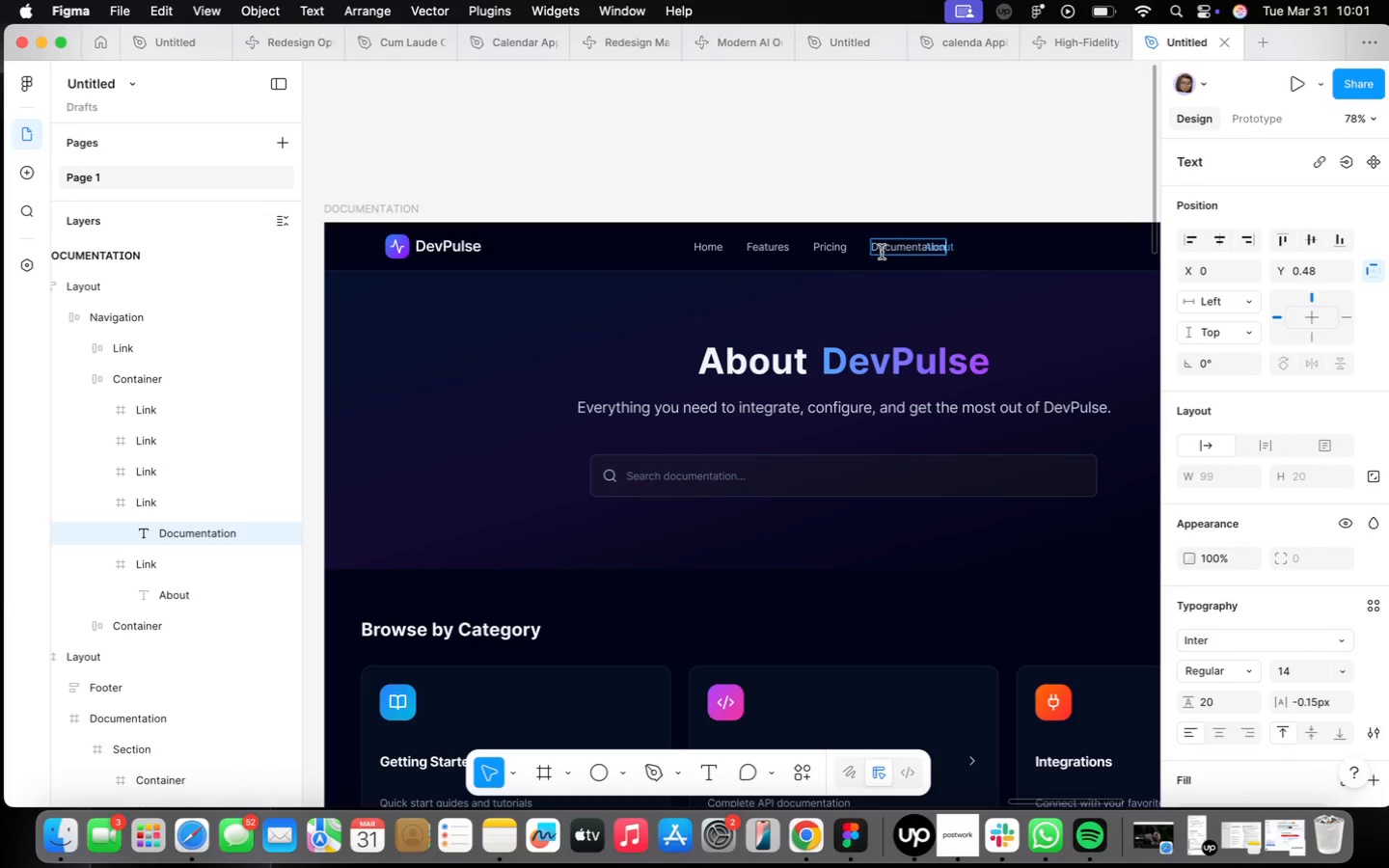 
scroll: coordinate [876, 262], scroll_direction: up, amount: 8.0
 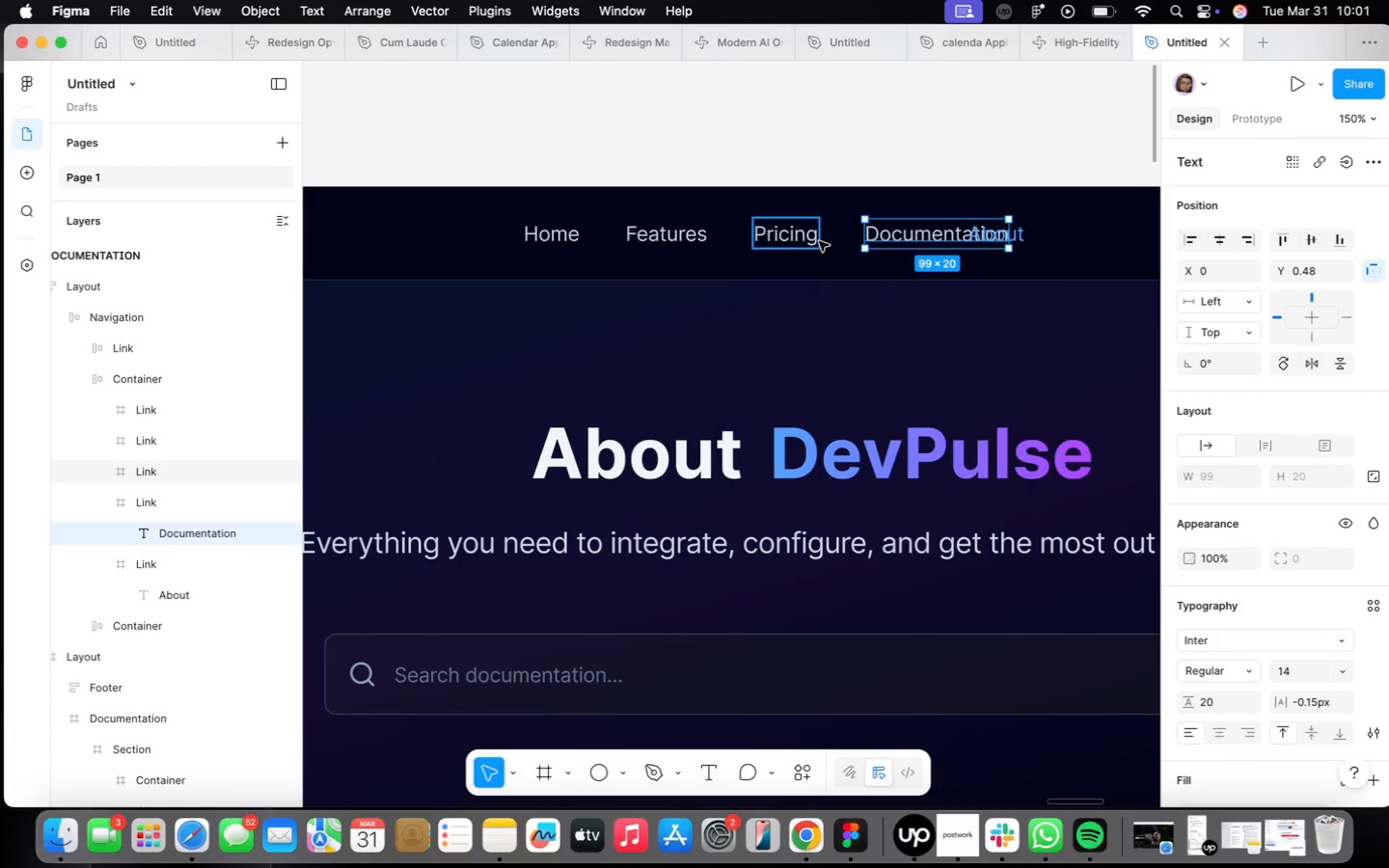 
left_click([832, 240])
 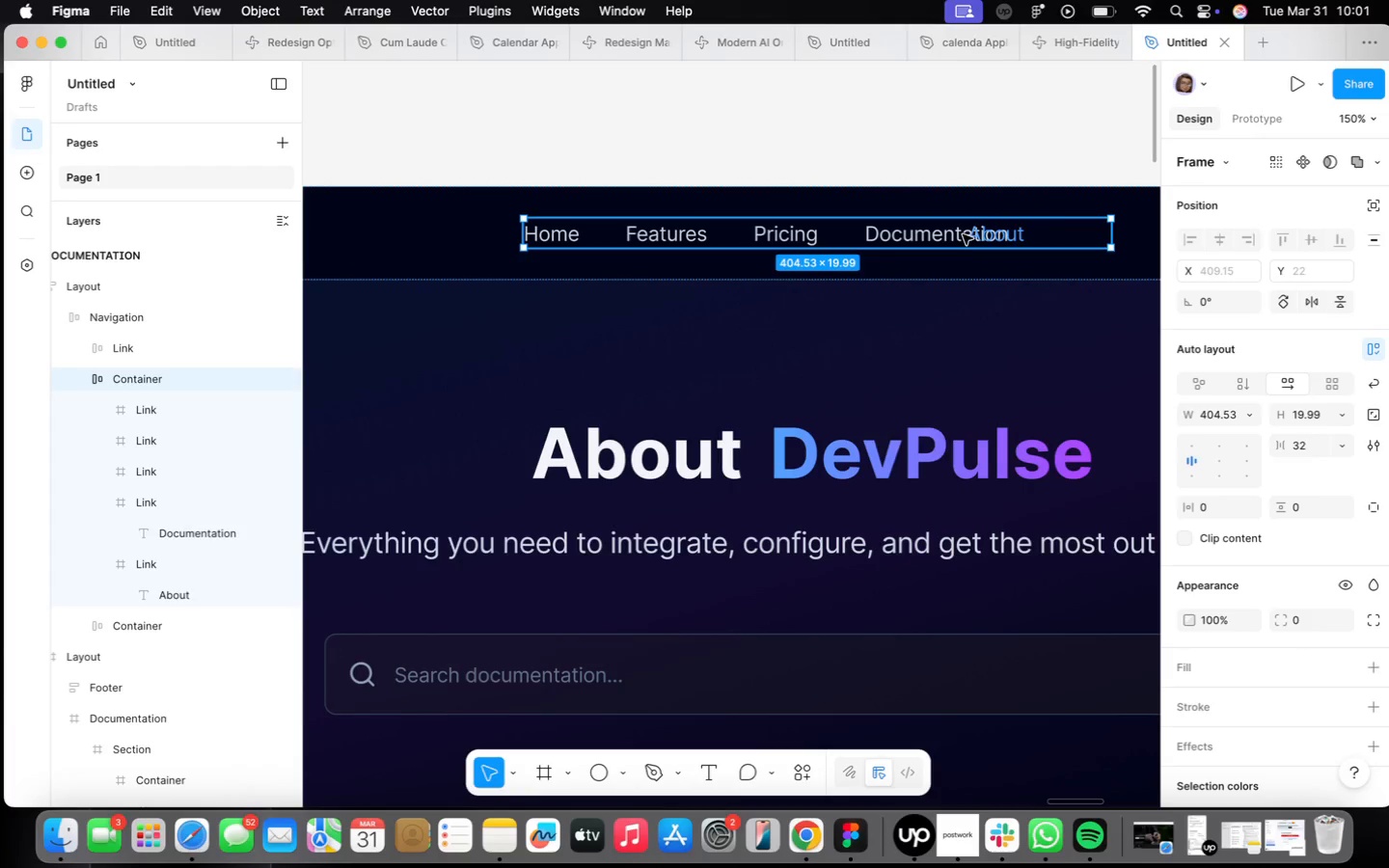 
double_click([971, 233])
 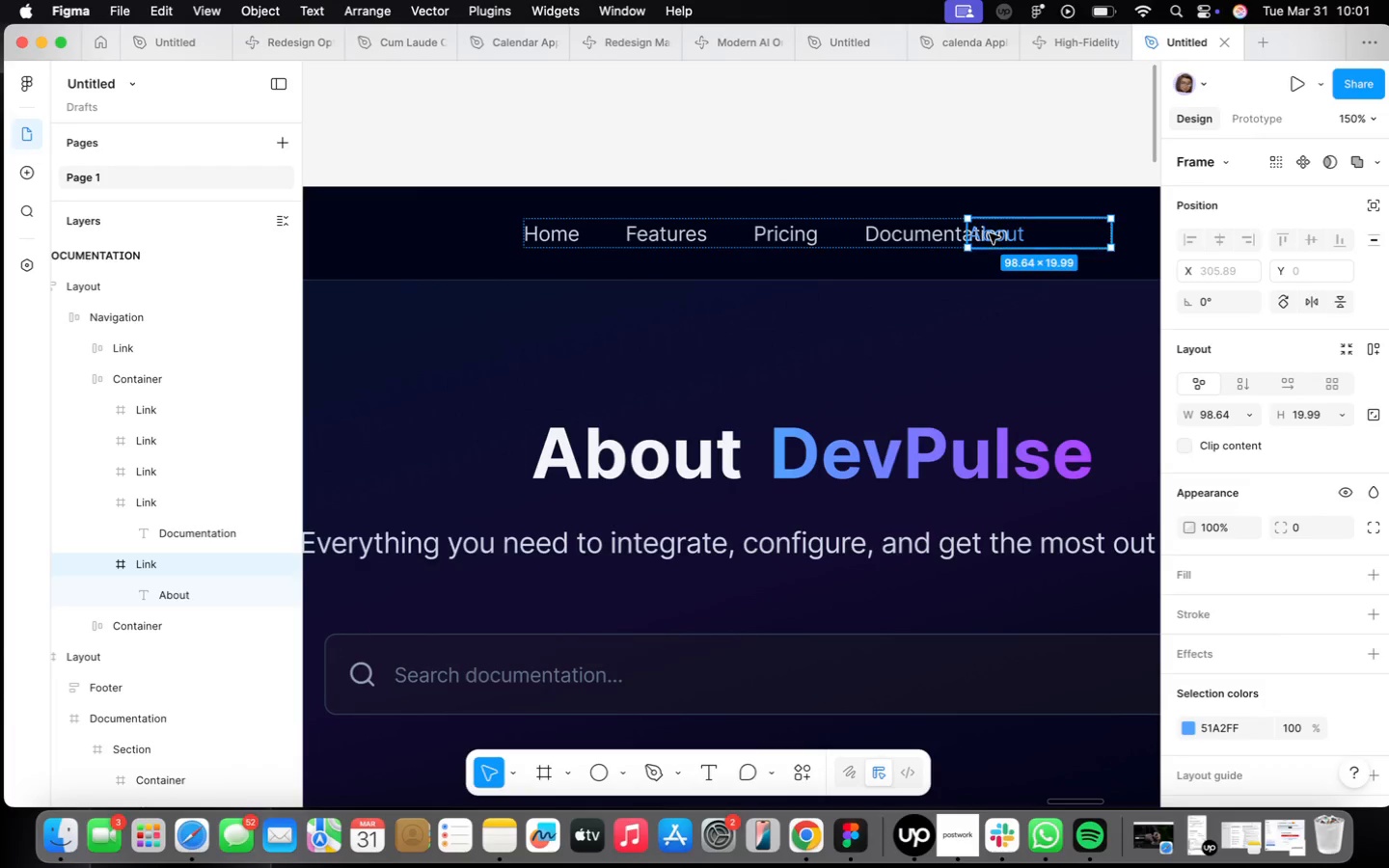 
left_click([990, 233])
 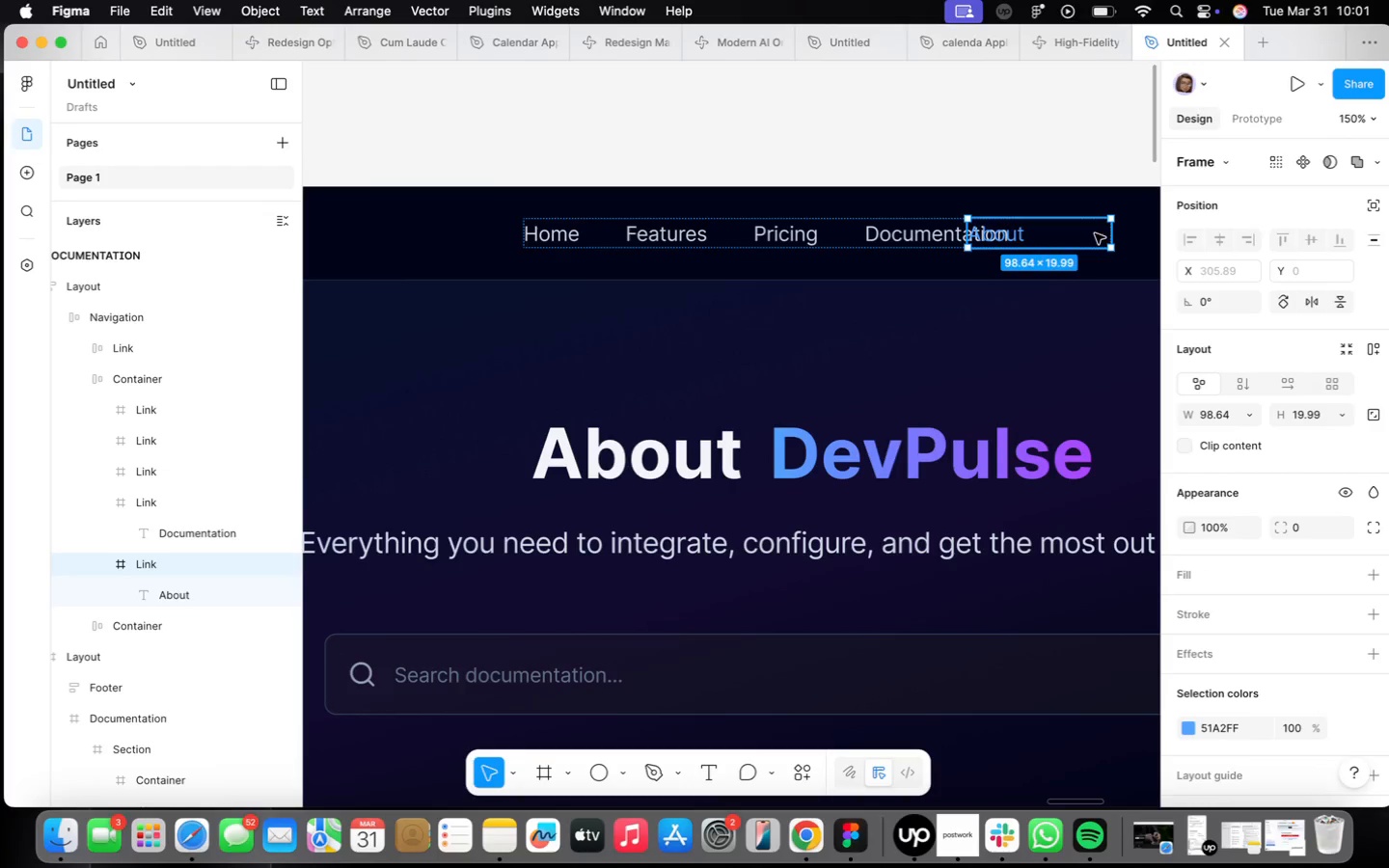 
left_click_drag(start_coordinate=[1111, 233], to_coordinate=[1119, 236])
 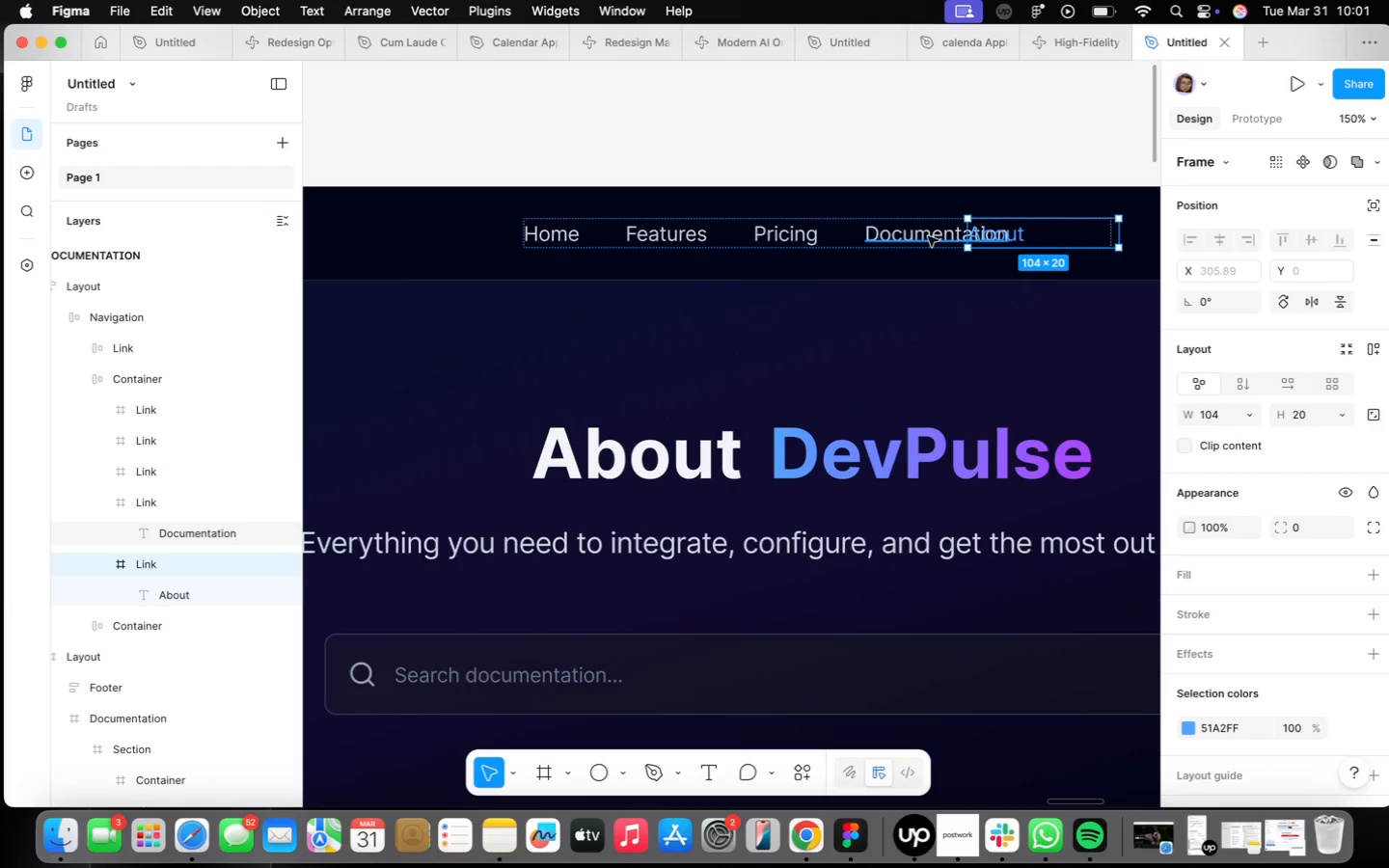 
left_click([928, 236])
 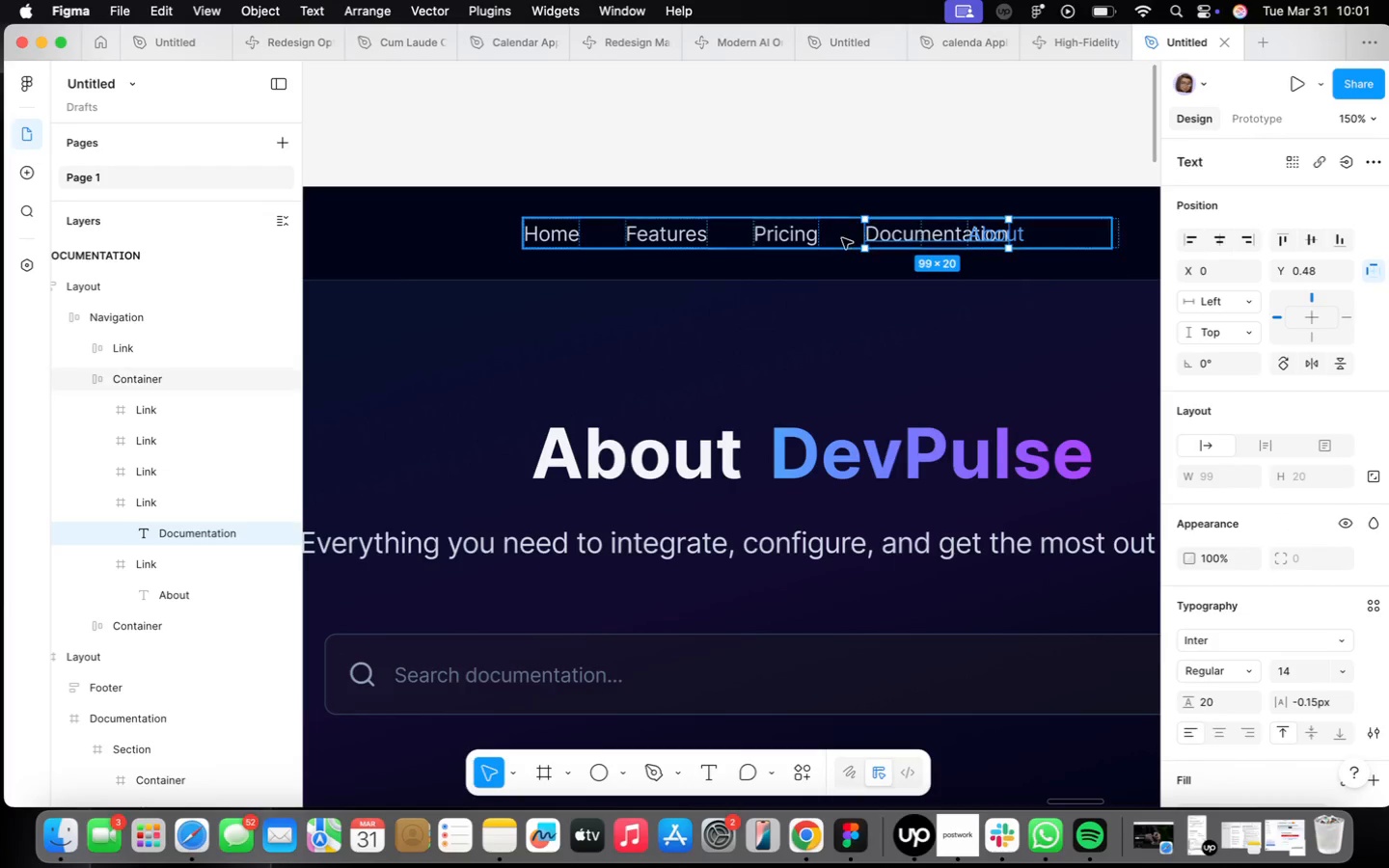 
left_click([842, 239])
 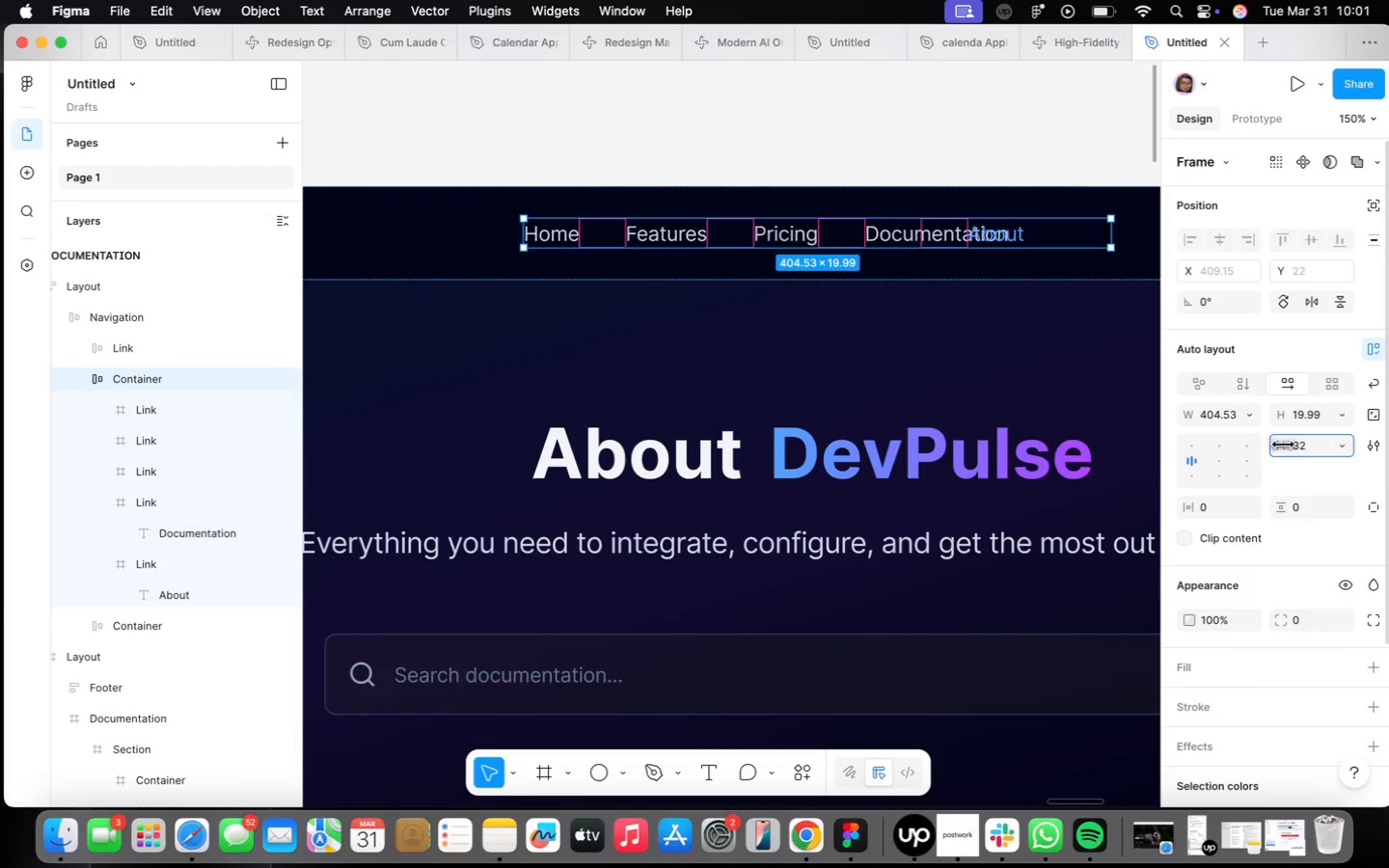 
wait(5.75)
 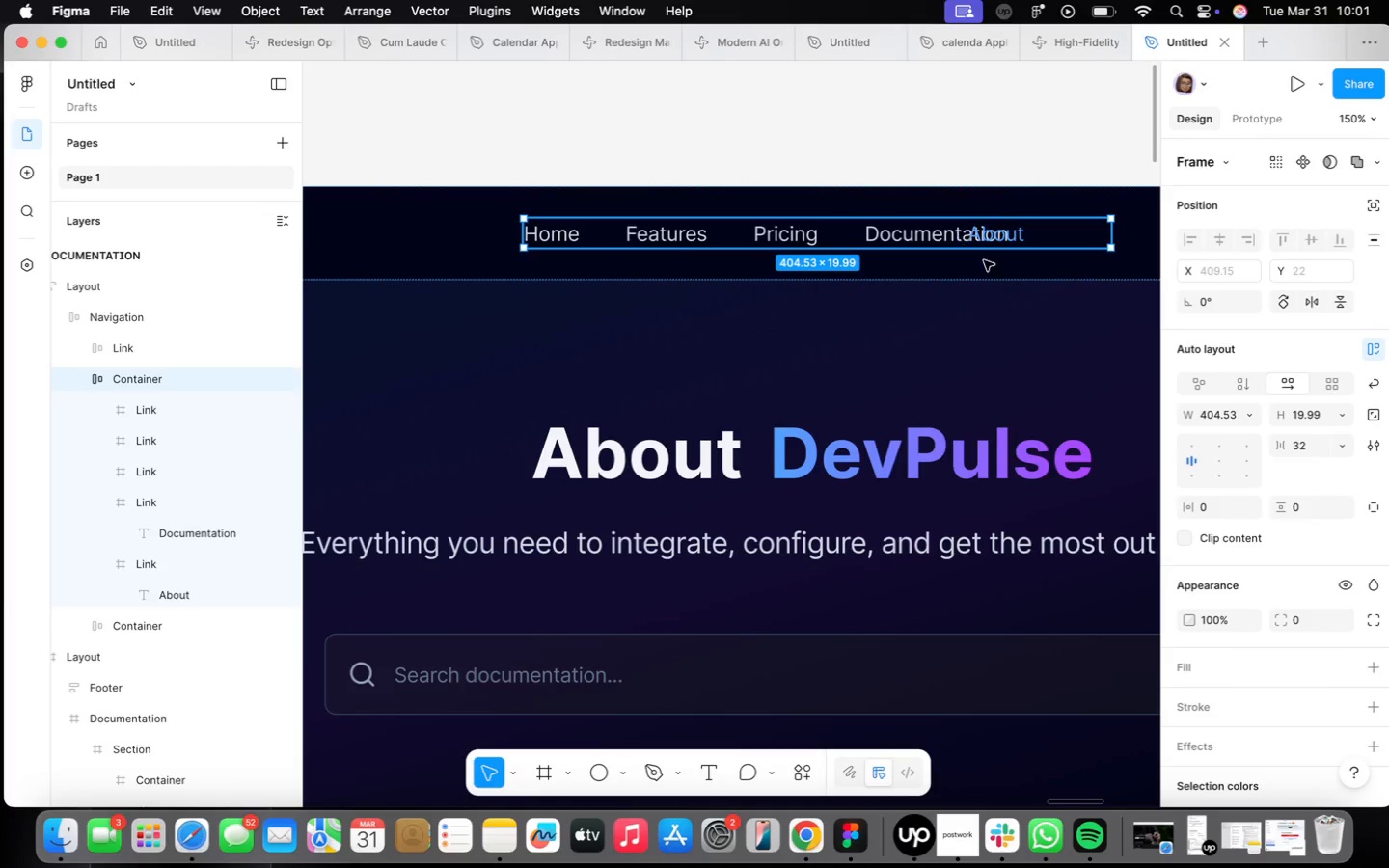 
key(Meta+CommandLeft)
 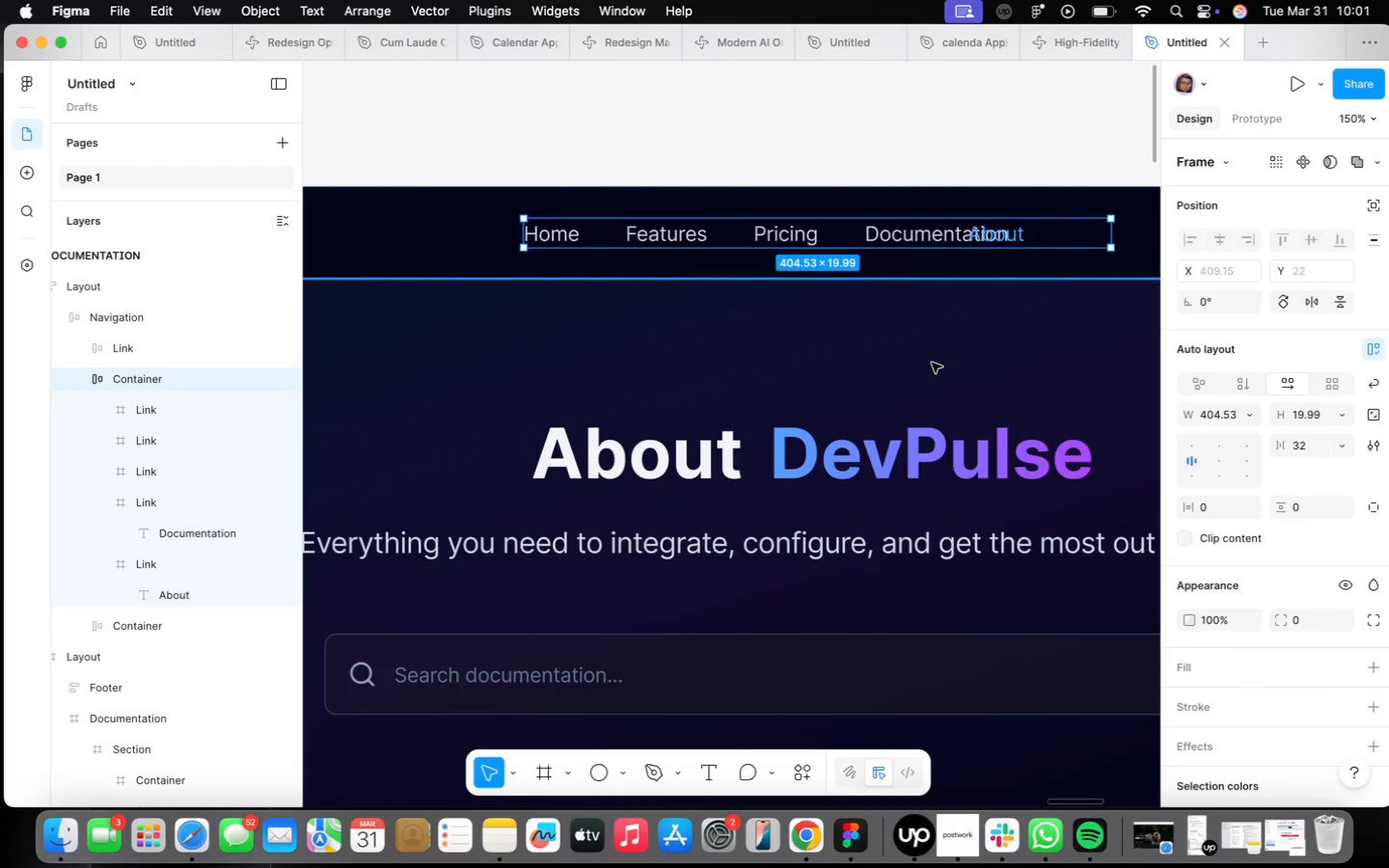 
key(Meta+Z)
 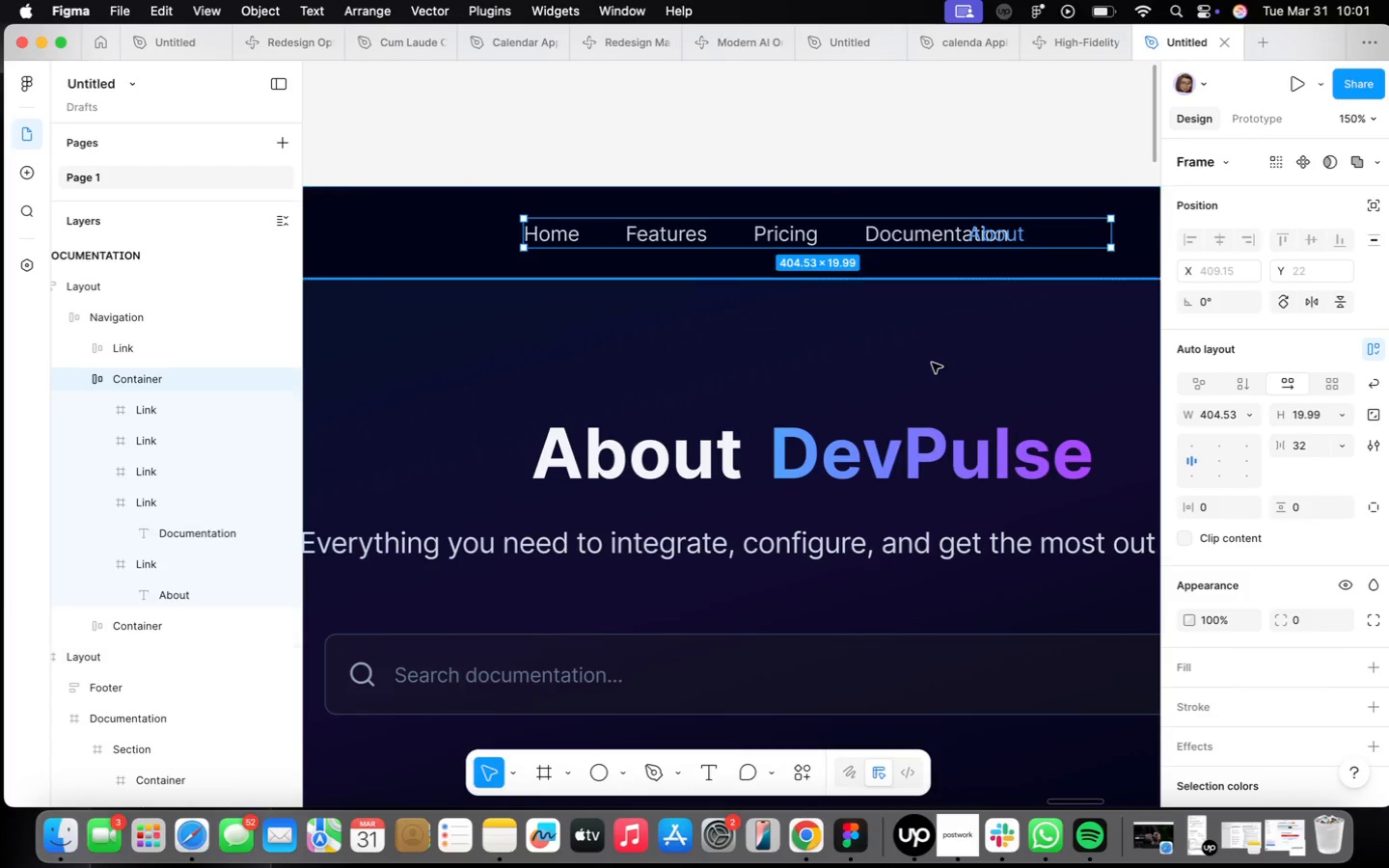 
key(Meta+Z)
 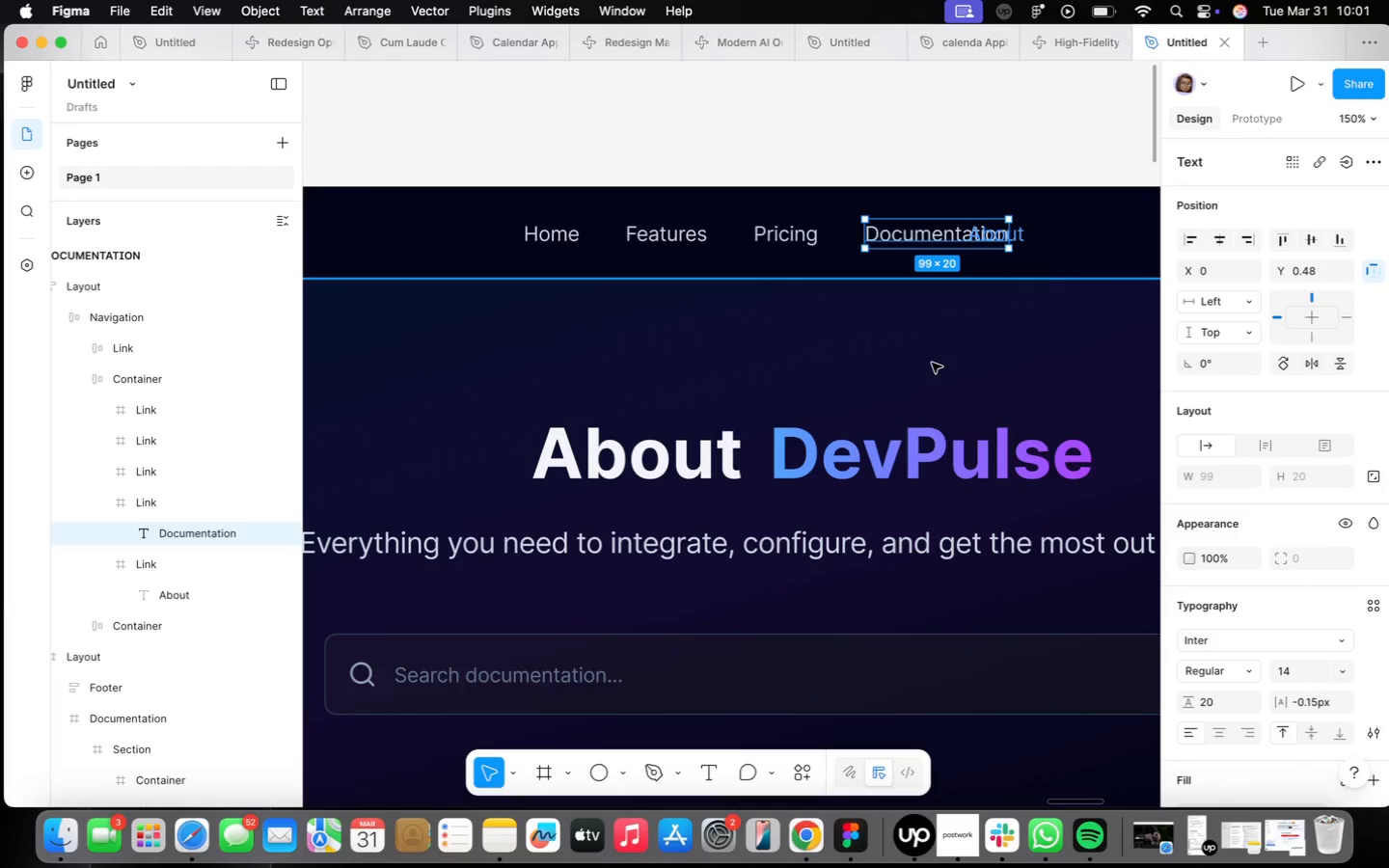 
key(Meta+Z)
 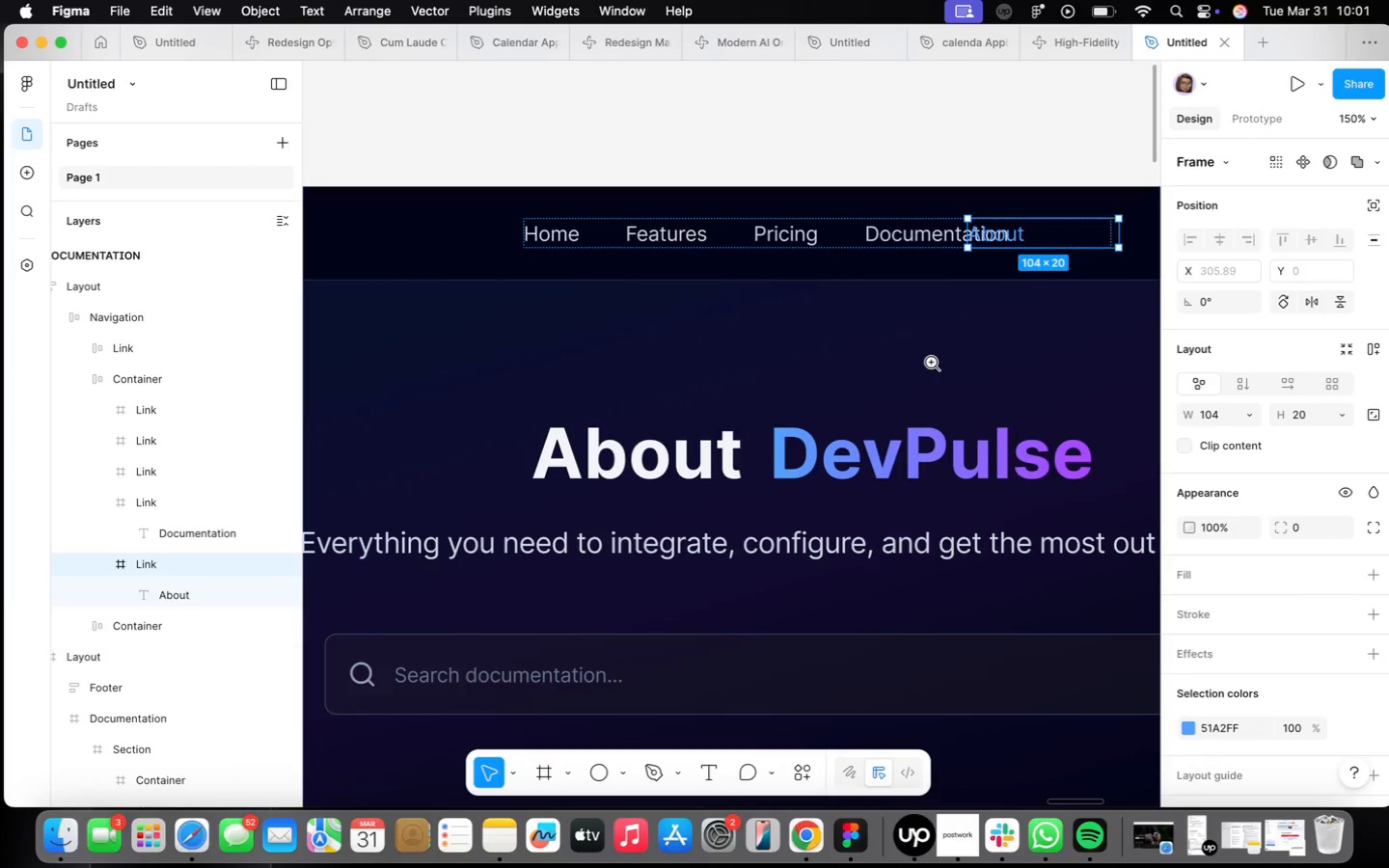 
key(Z)
 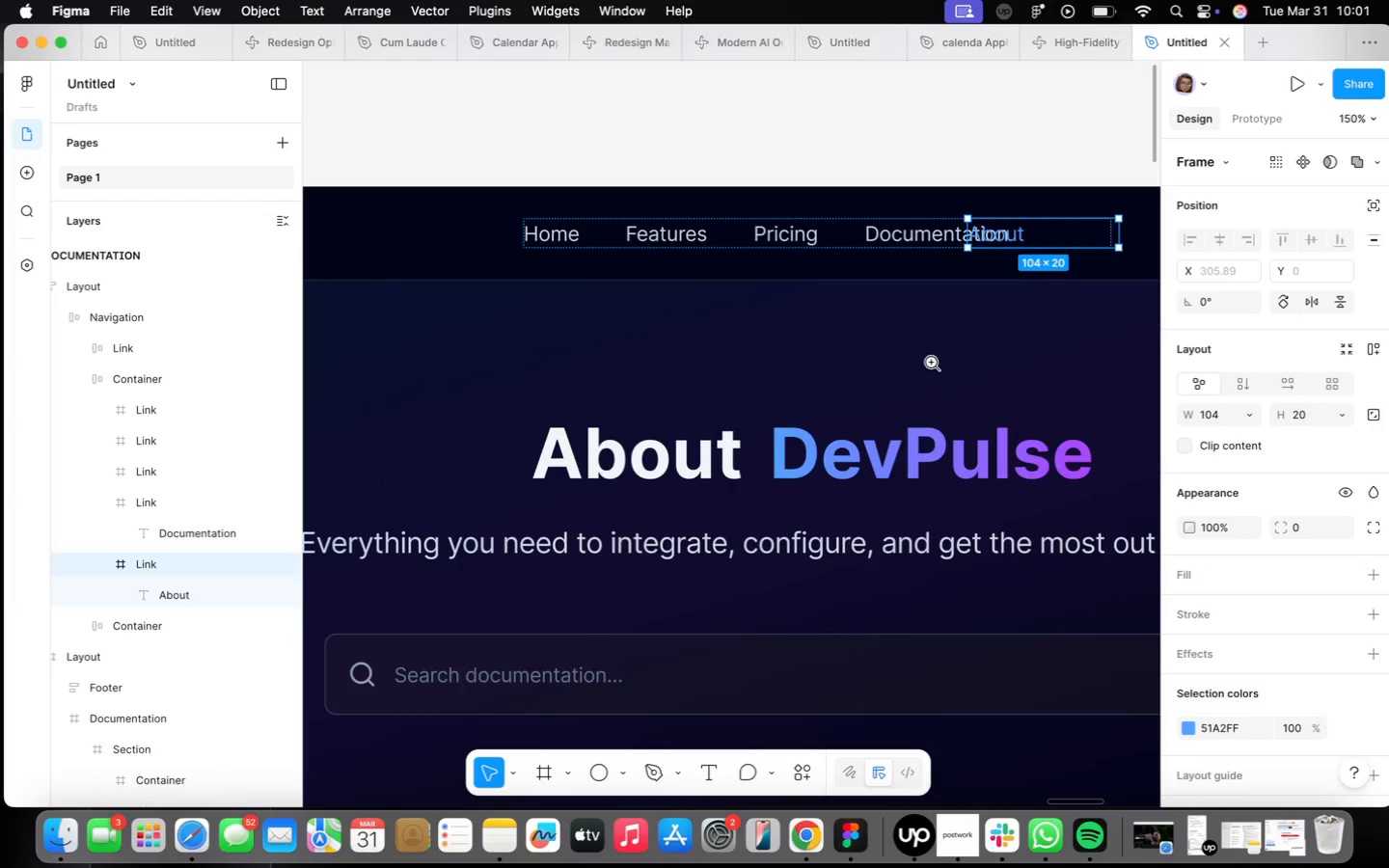 
key(Meta+CommandLeft)
 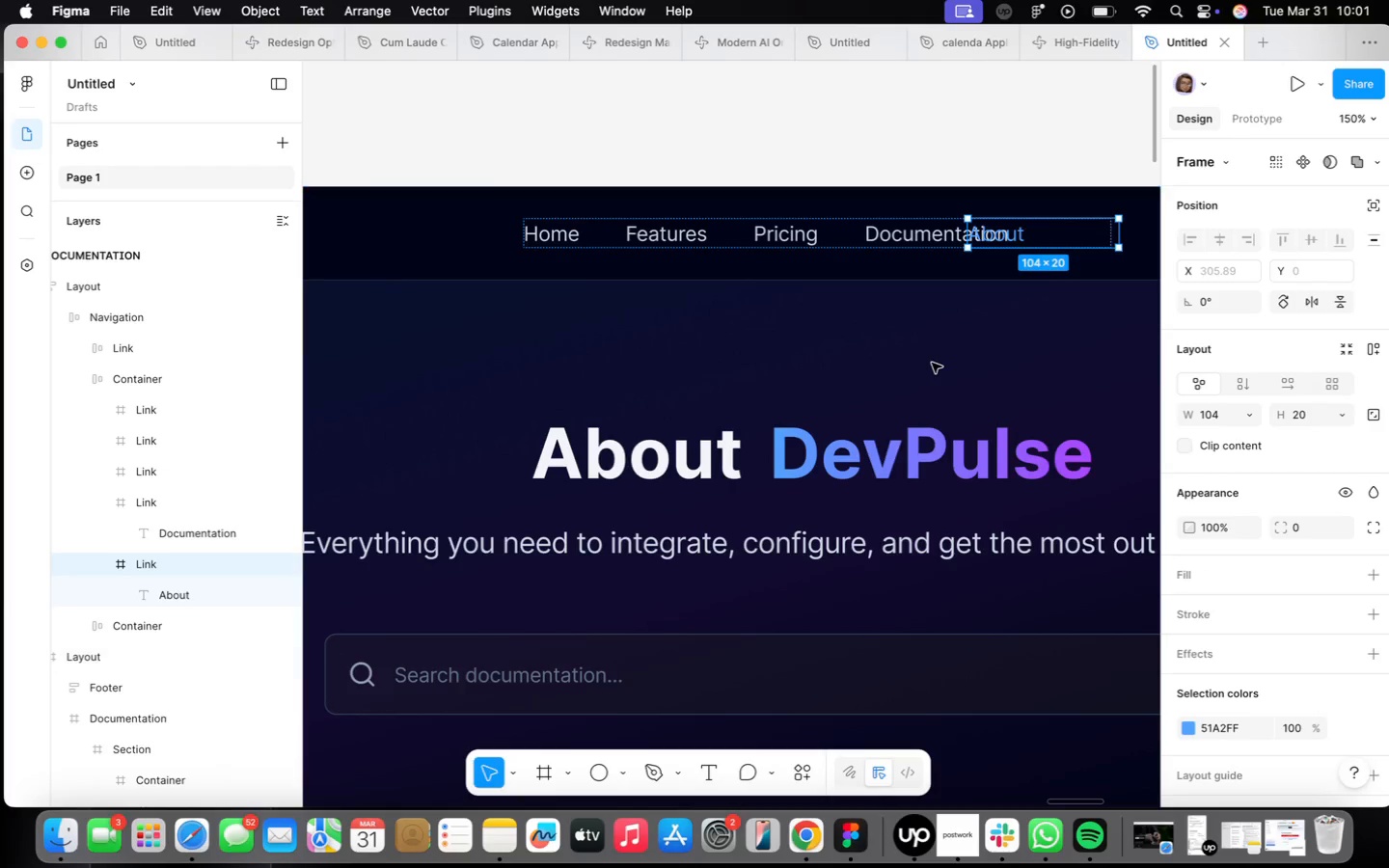 
key(Z)
 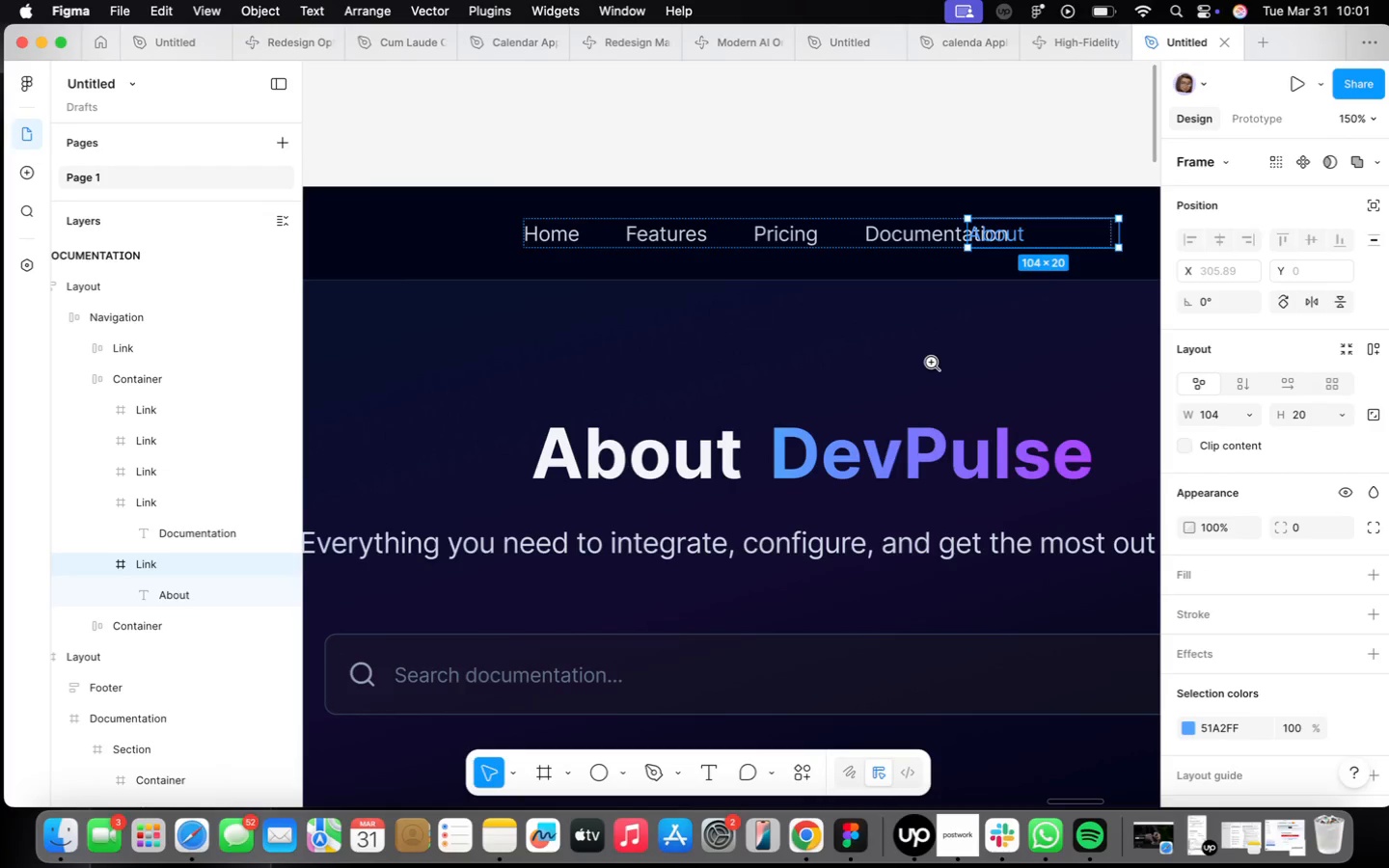 
key(Meta+CommandLeft)
 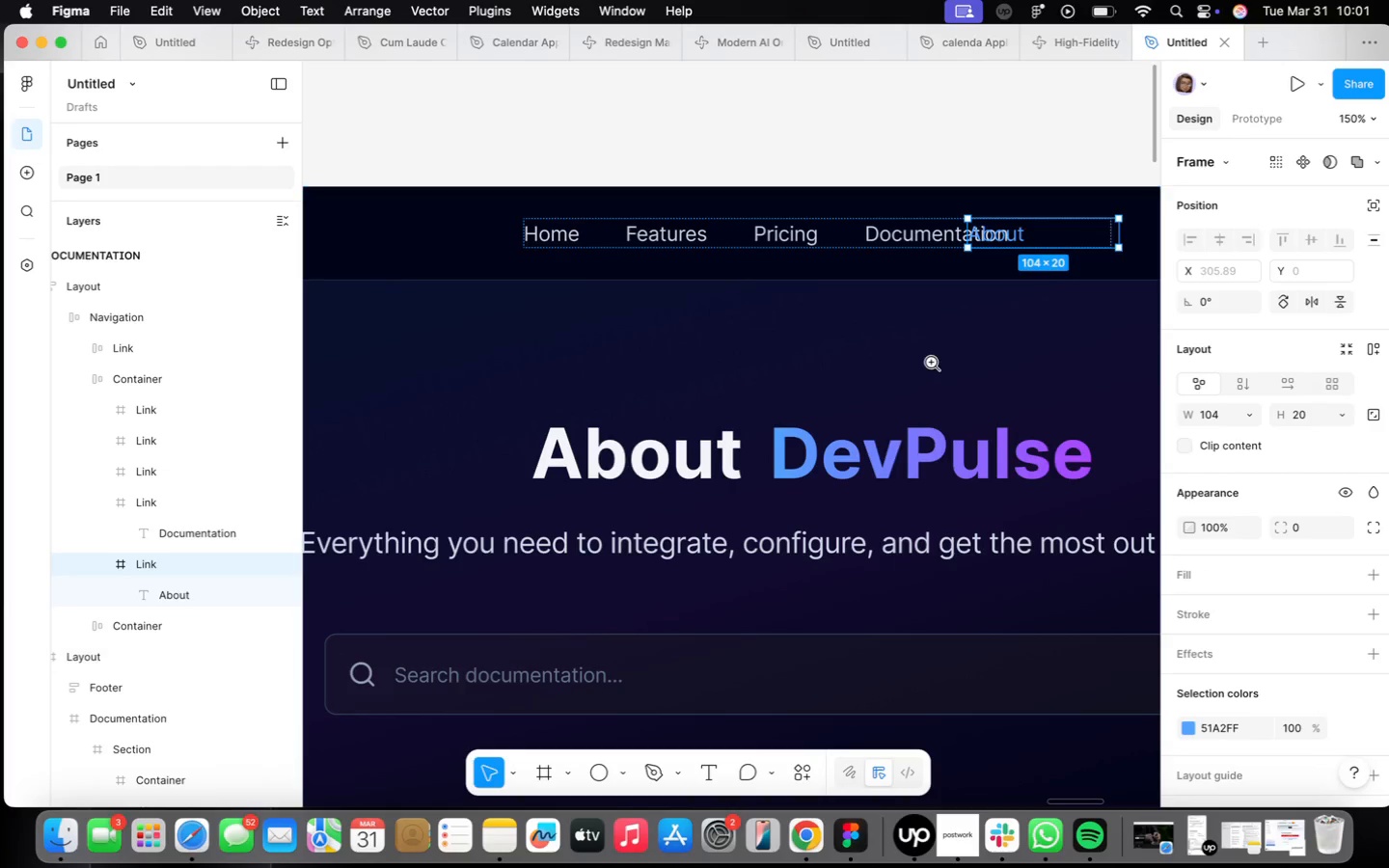 
key(Z)
 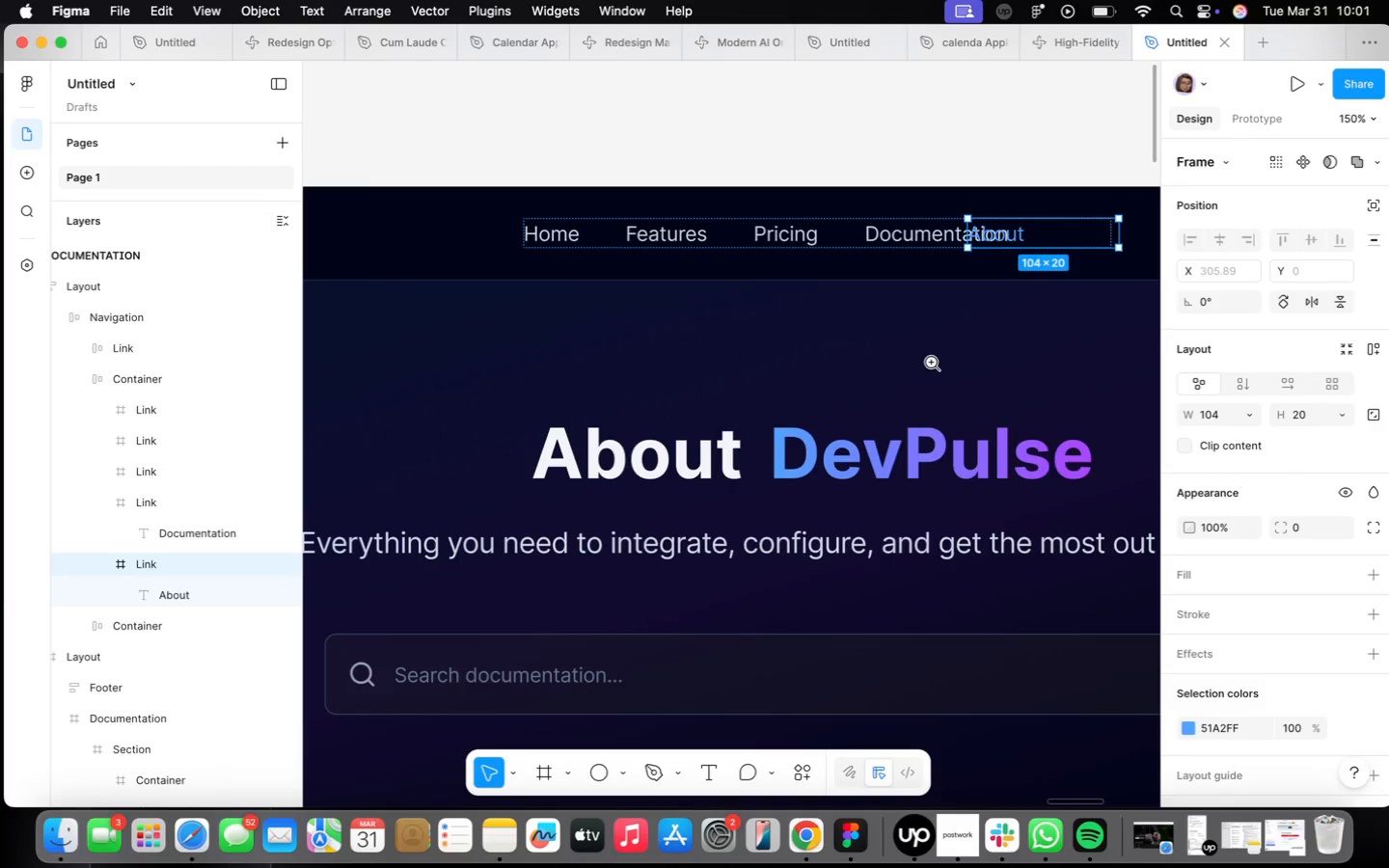 
key(Meta+CommandLeft)
 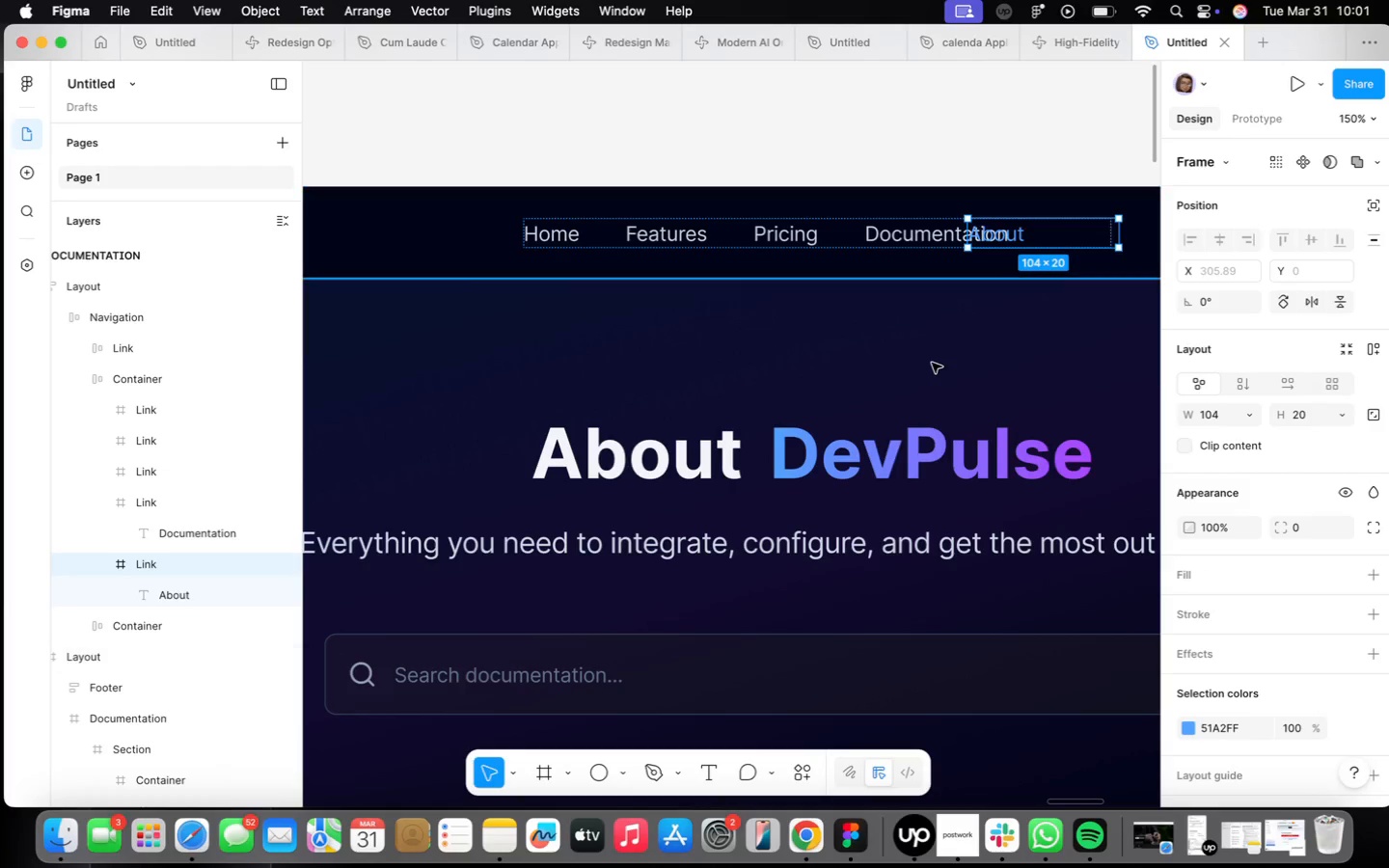 
key(Meta+Z)
 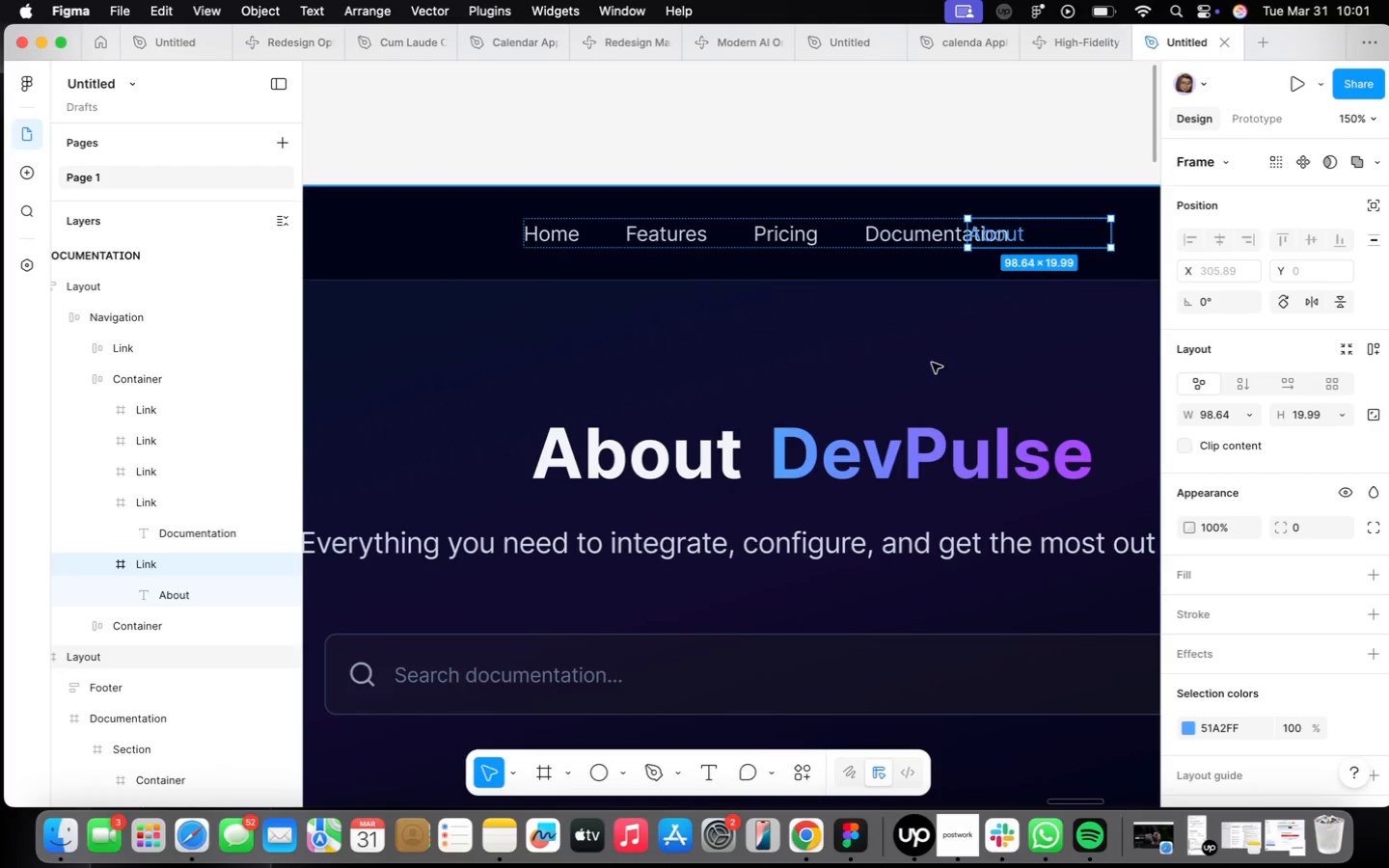 
key(Meta+Z)
 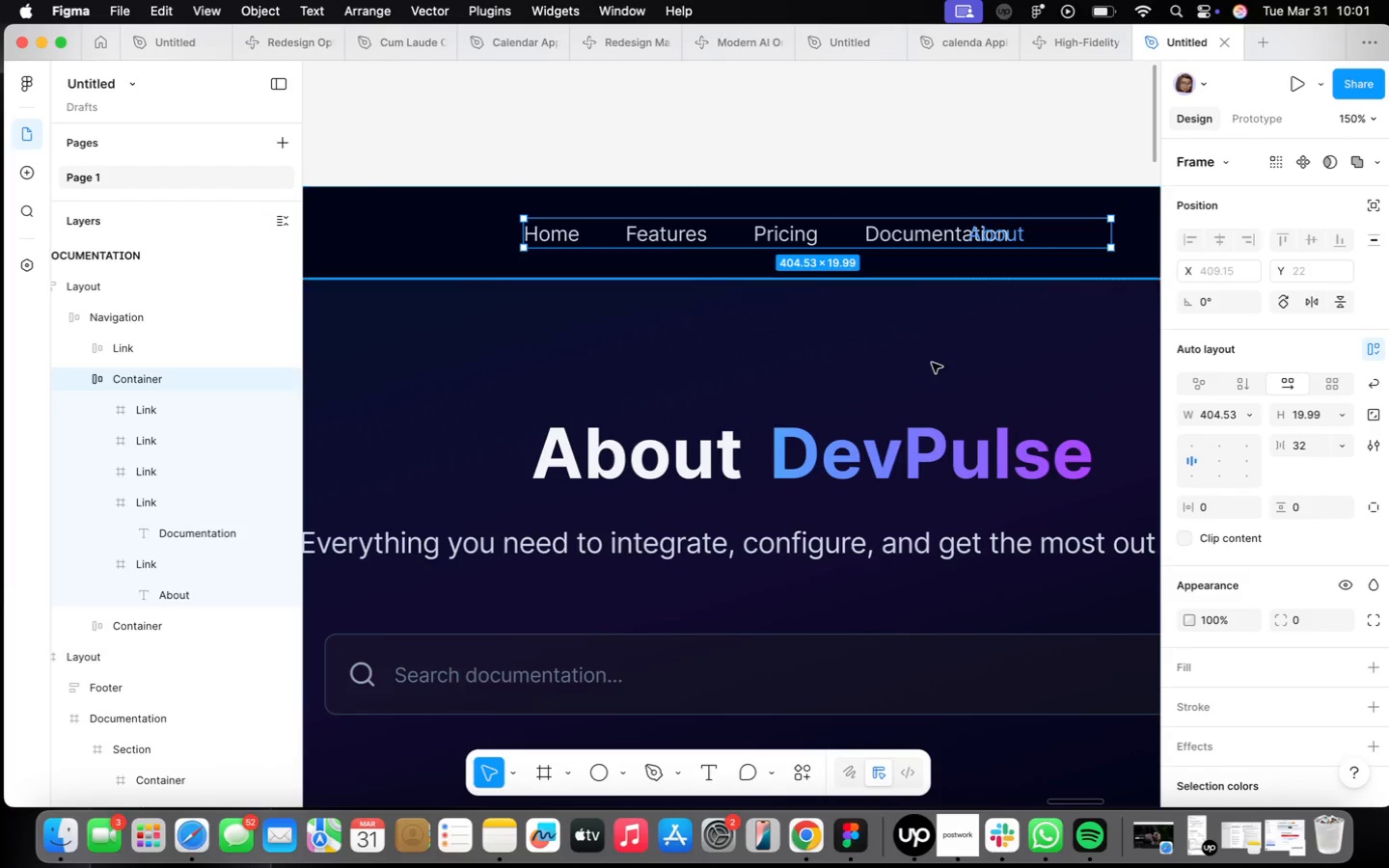 
key(Meta+CommandLeft)
 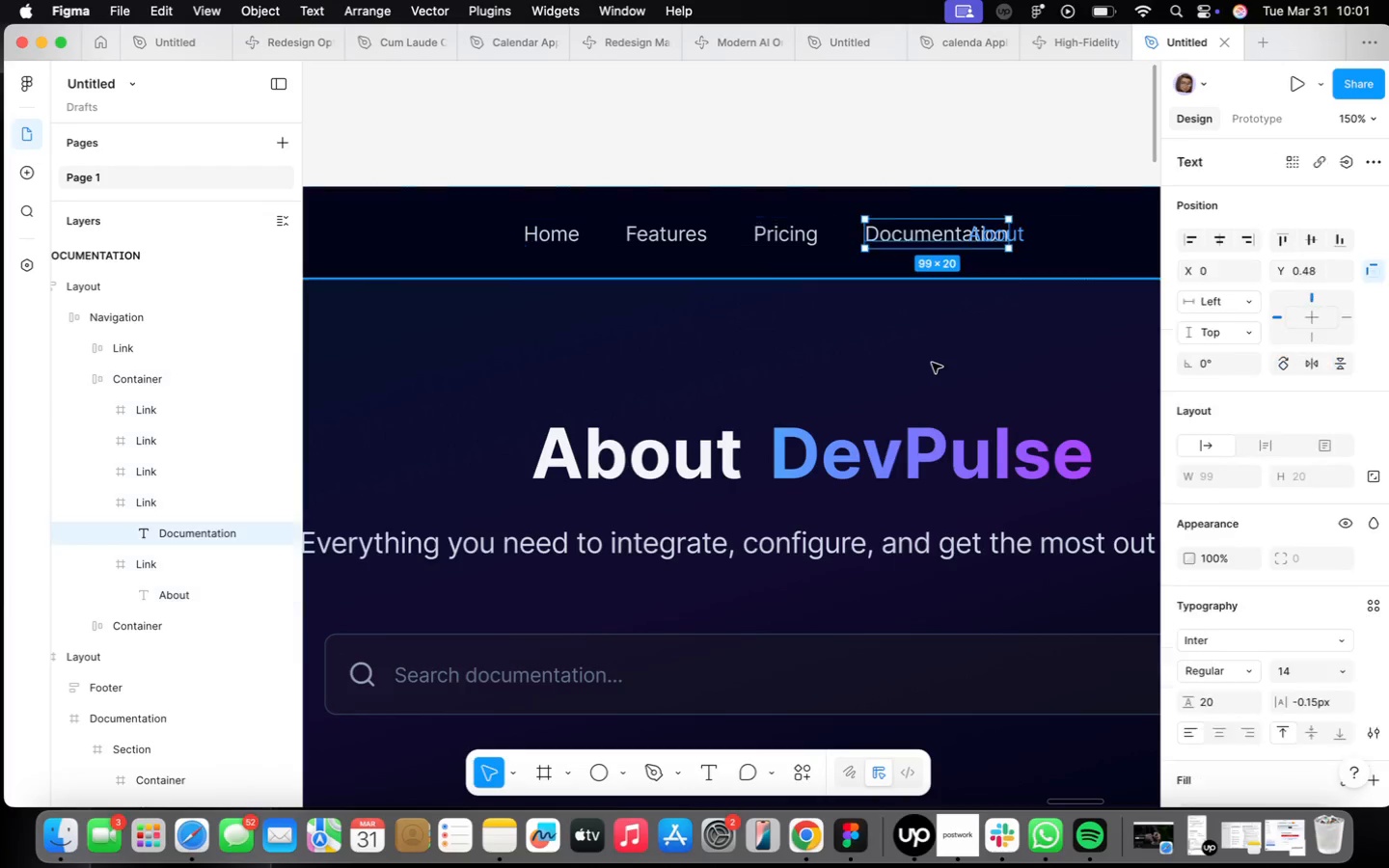 
key(Meta+Z)
 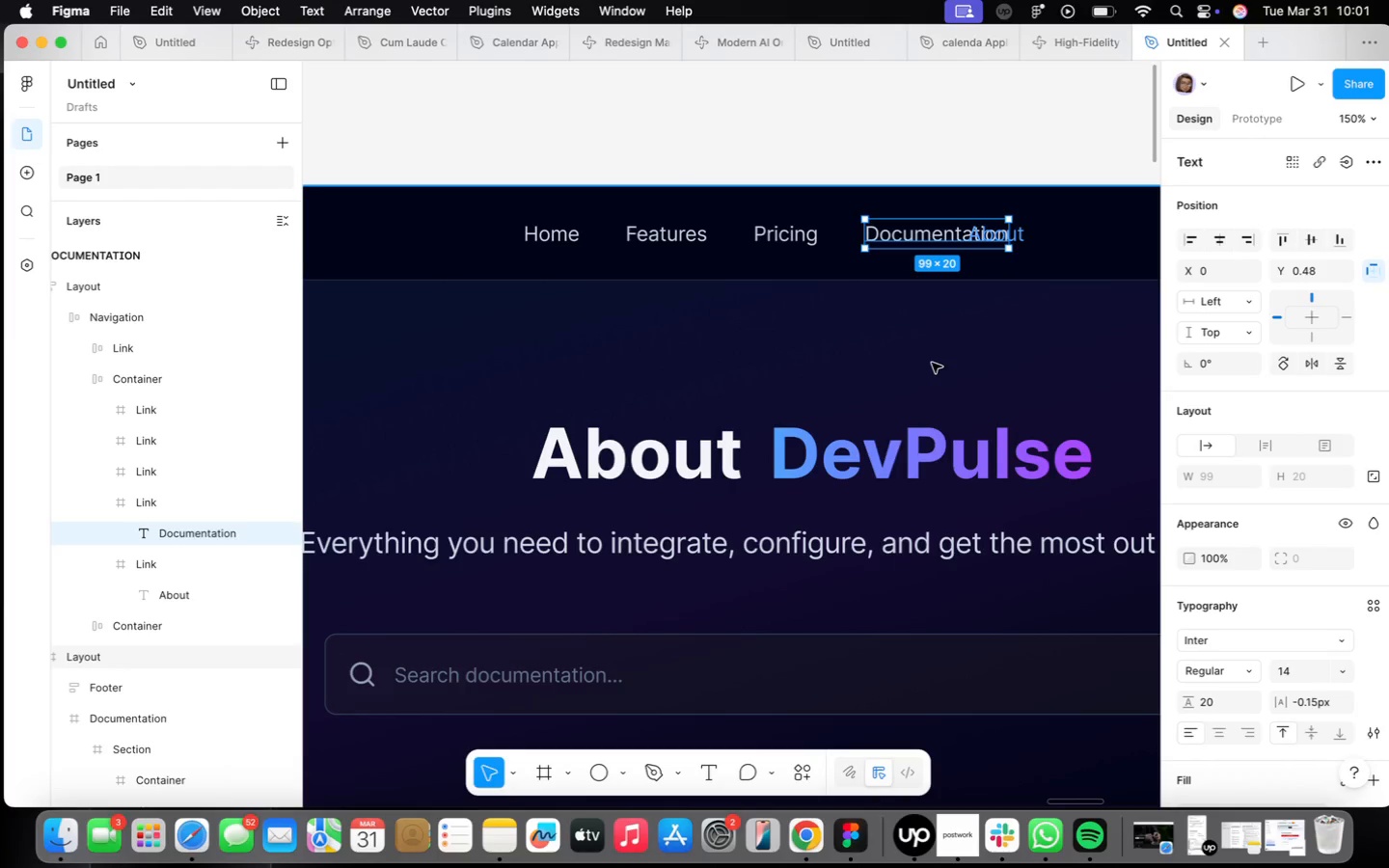 
key(Meta+Z)
 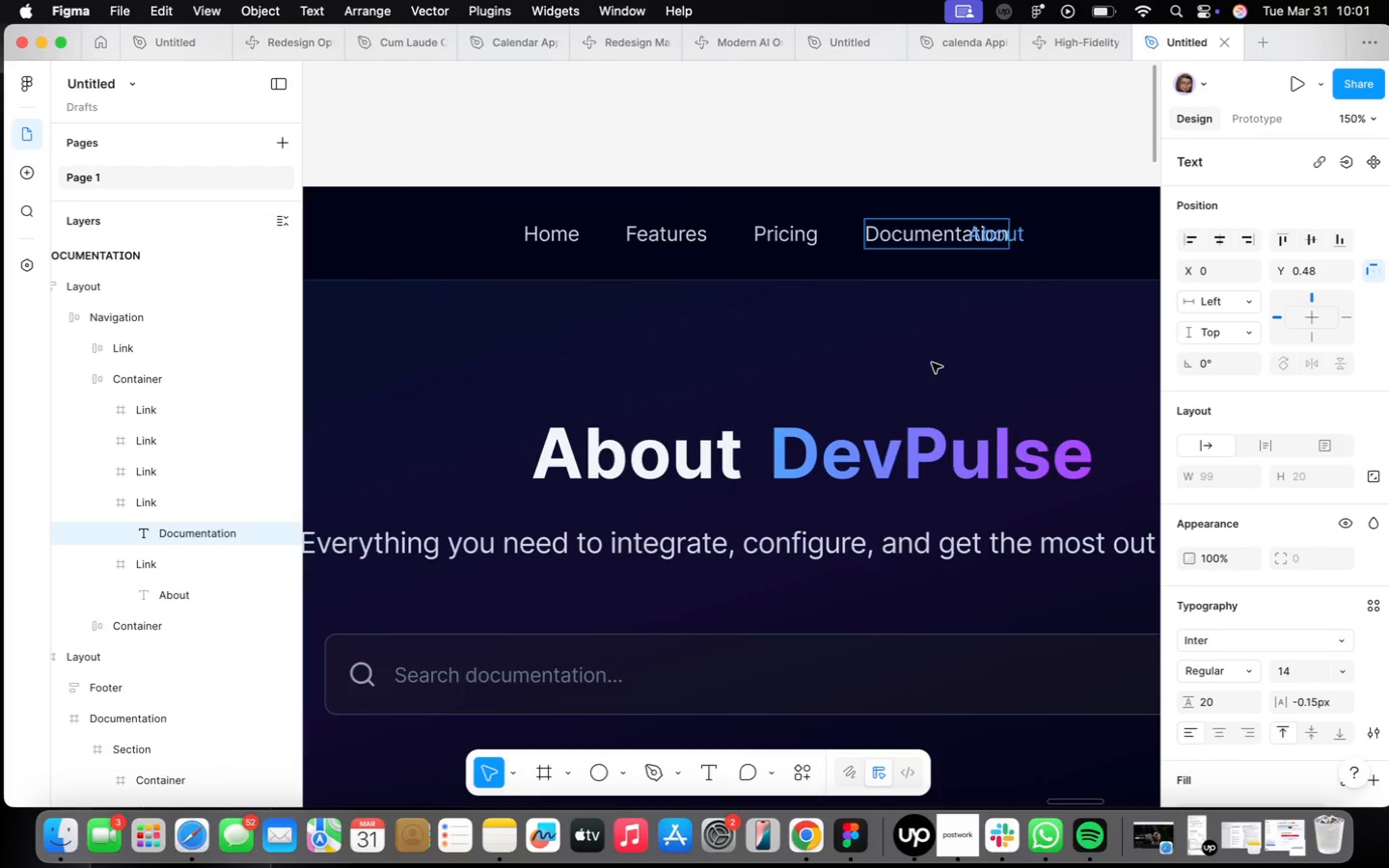 
key(Meta+CommandLeft)
 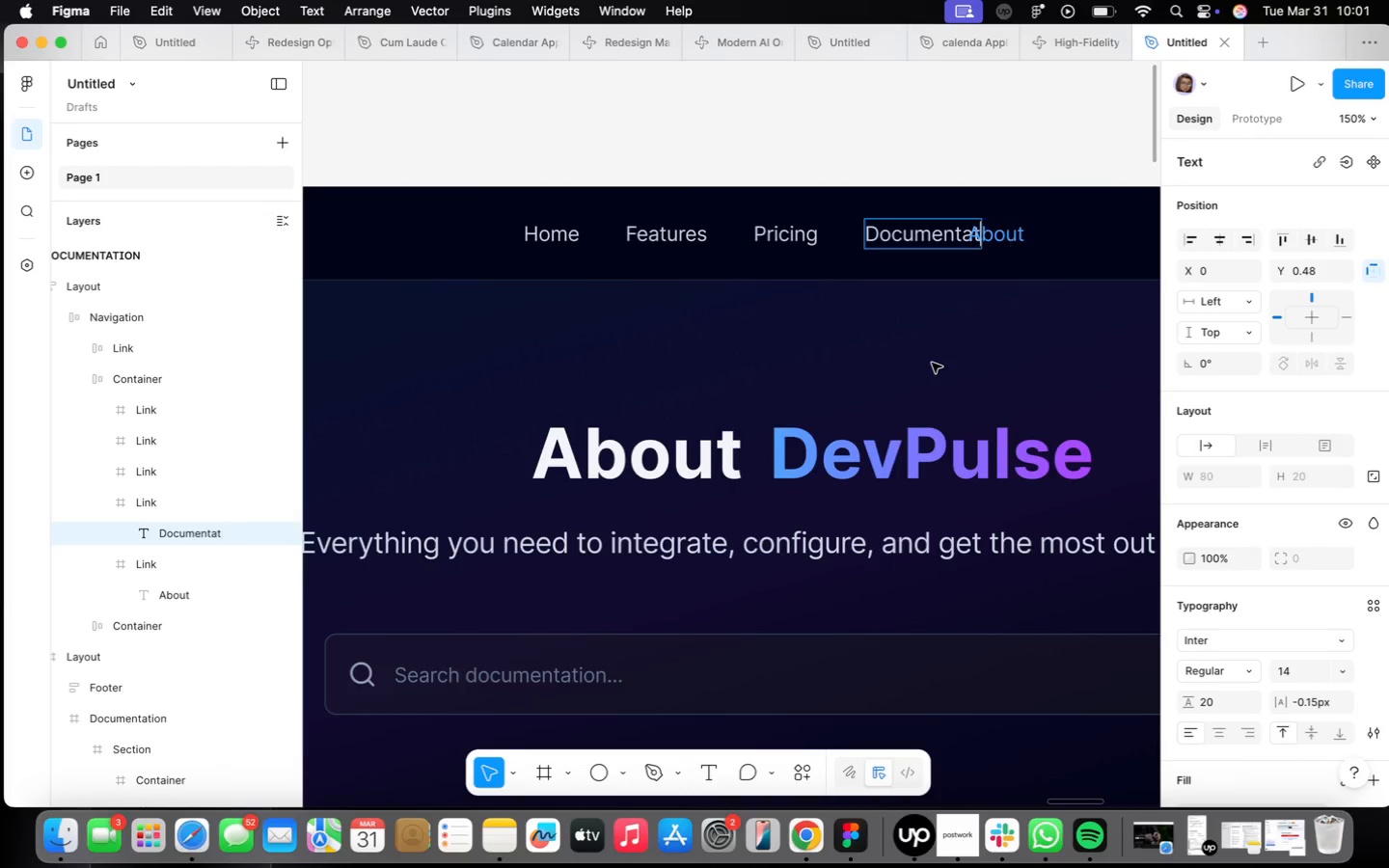 
key(Meta+Z)
 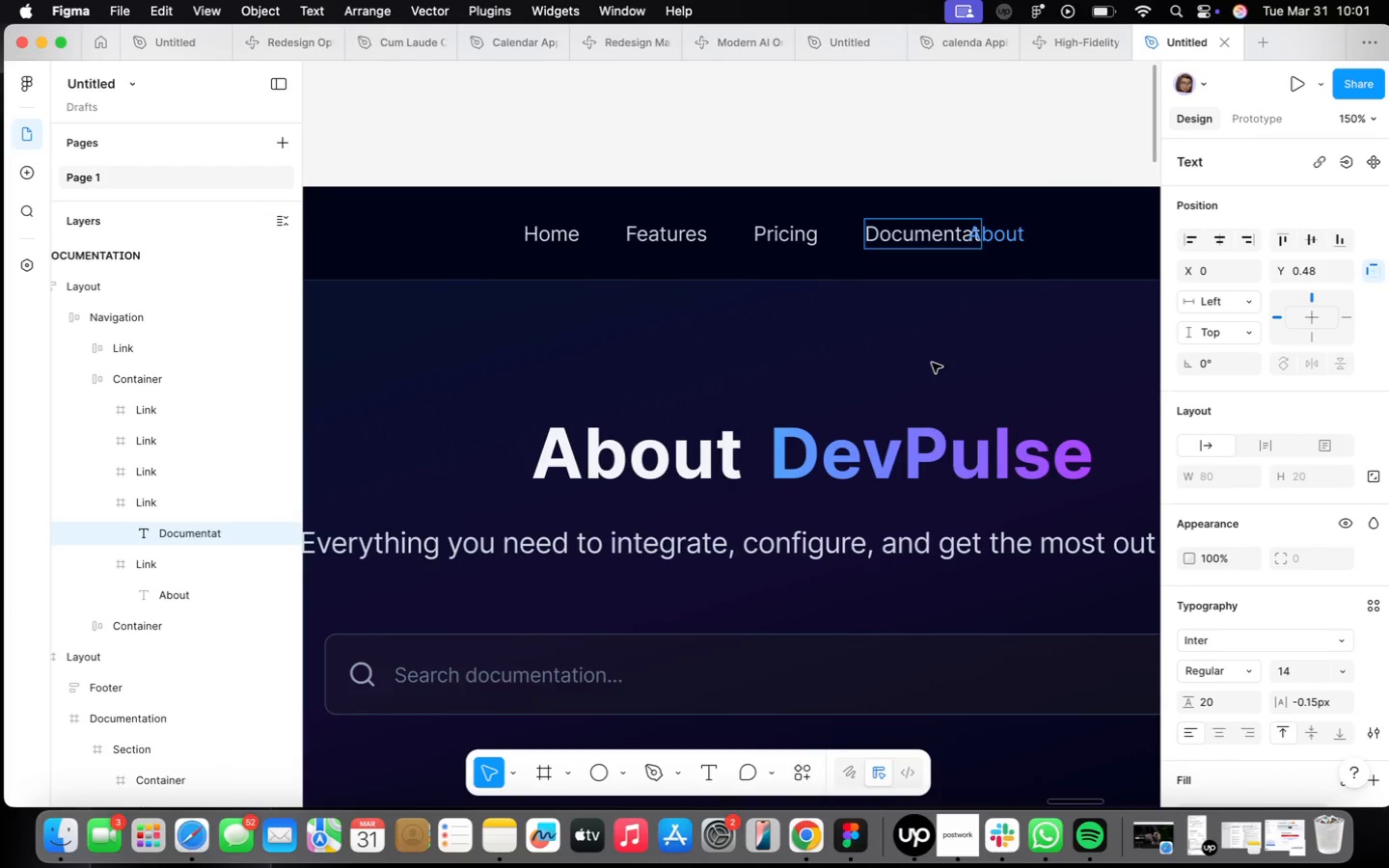 
key(Meta+CommandLeft)
 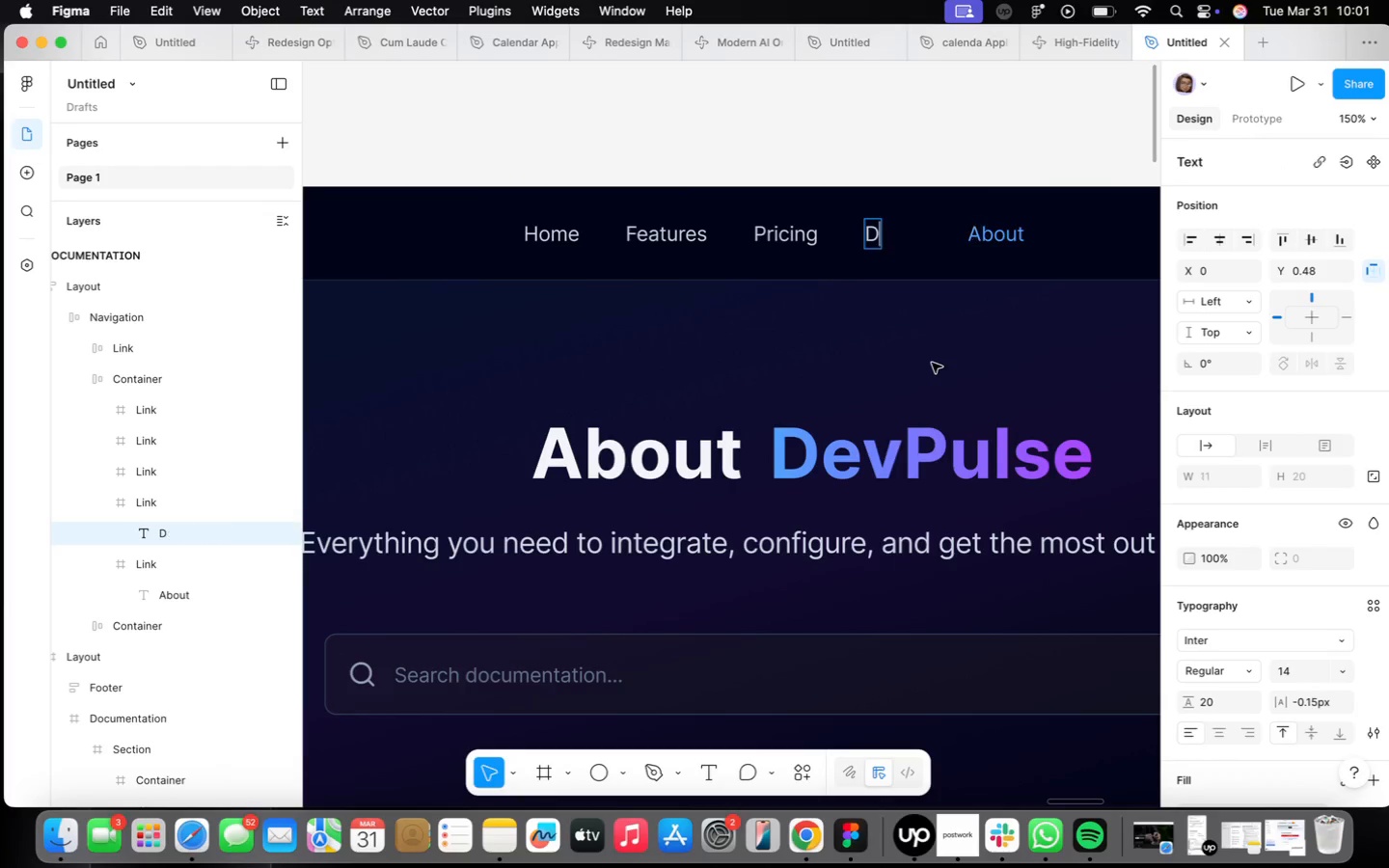 
key(Meta+Z)
 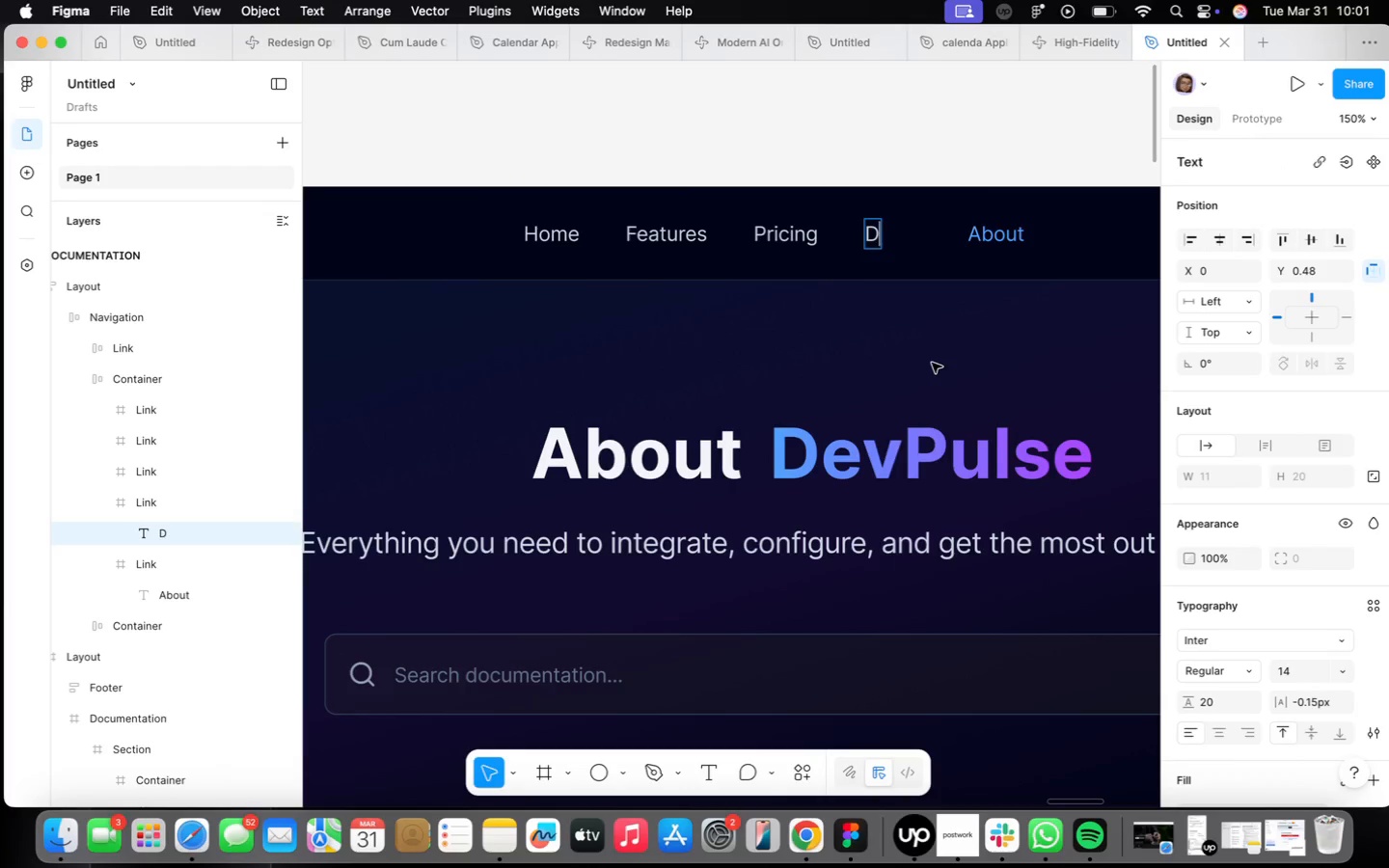 
left_click([932, 363])
 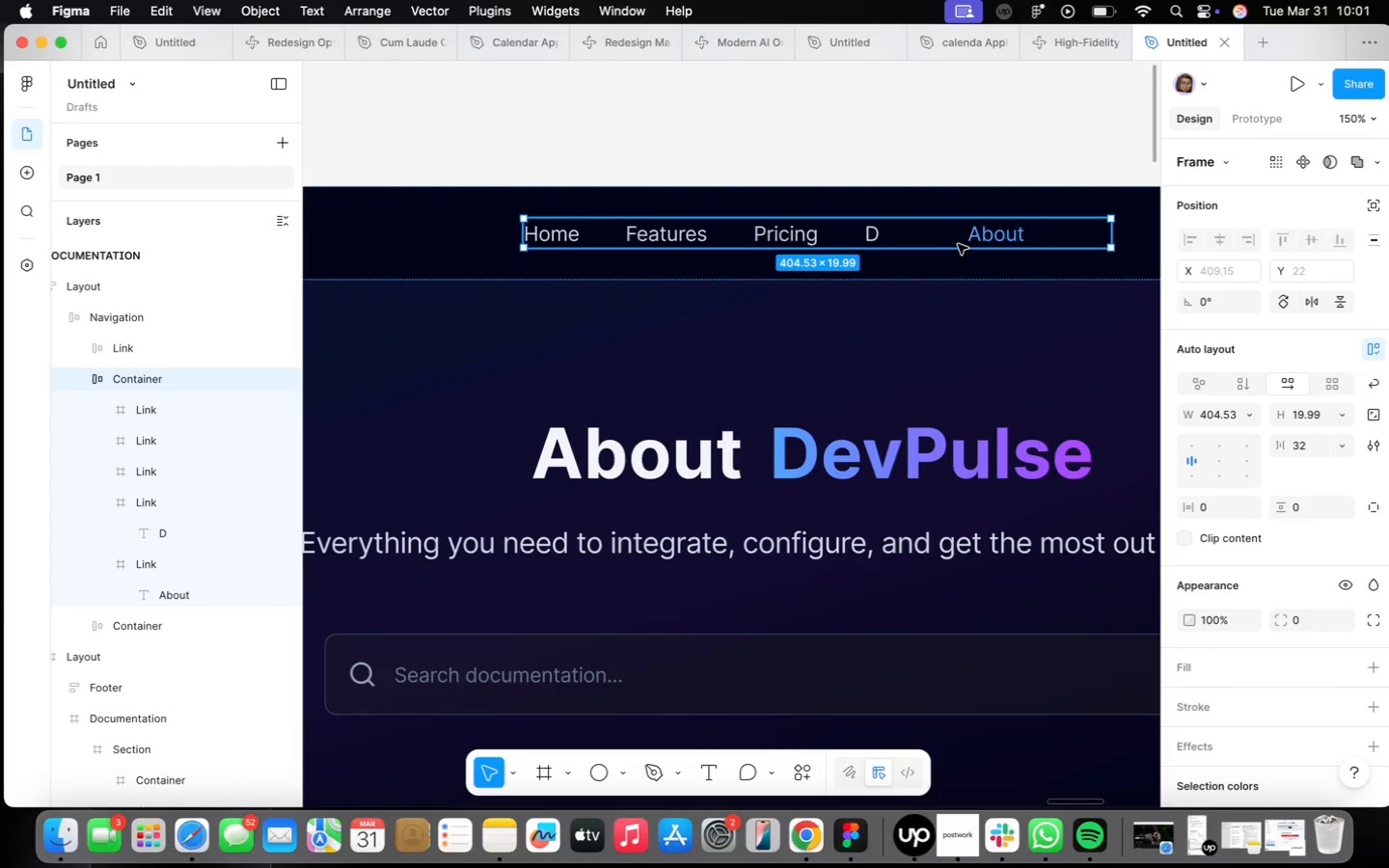 
double_click([943, 239])
 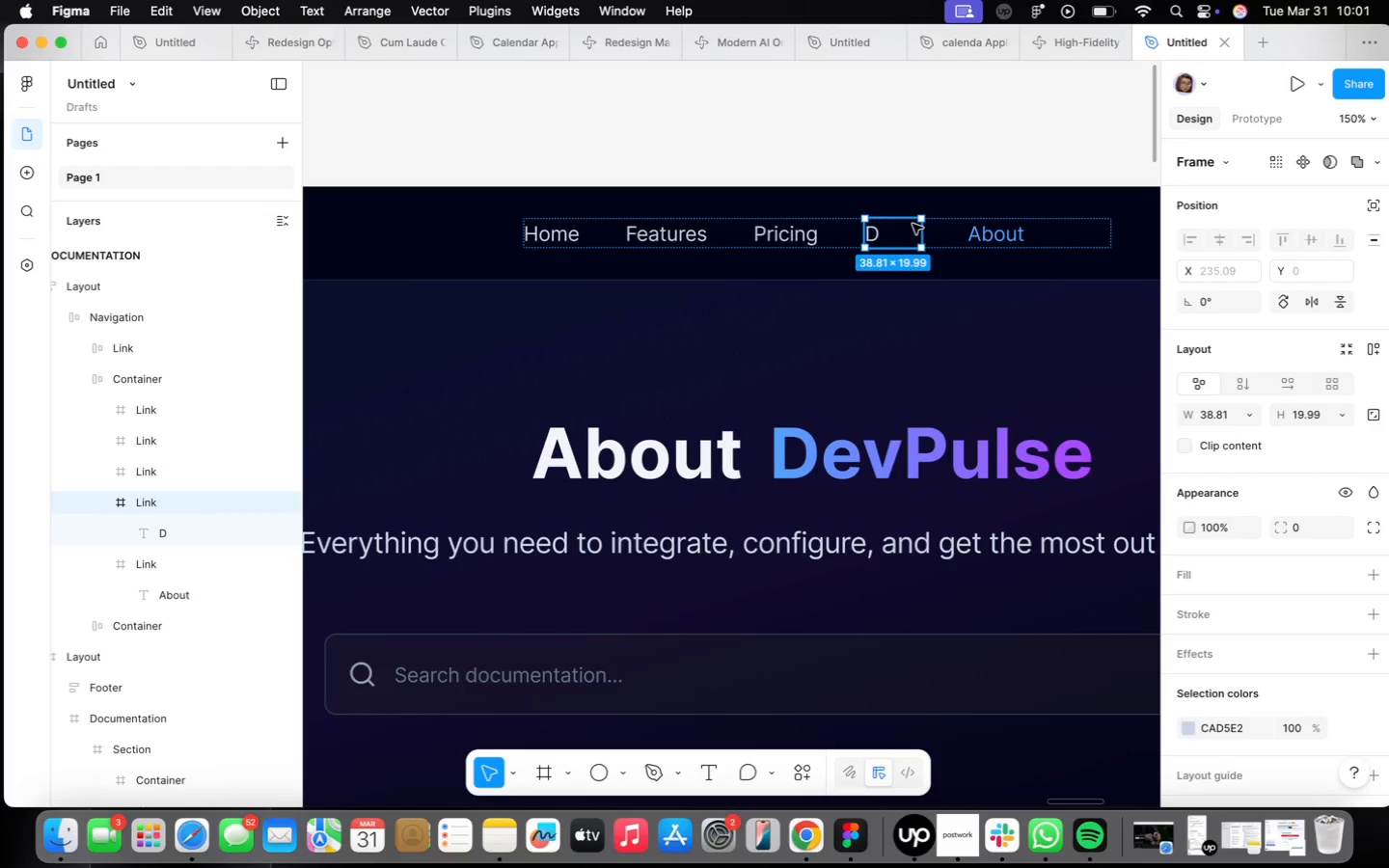 
left_click_drag(start_coordinate=[923, 228], to_coordinate=[1006, 237])
 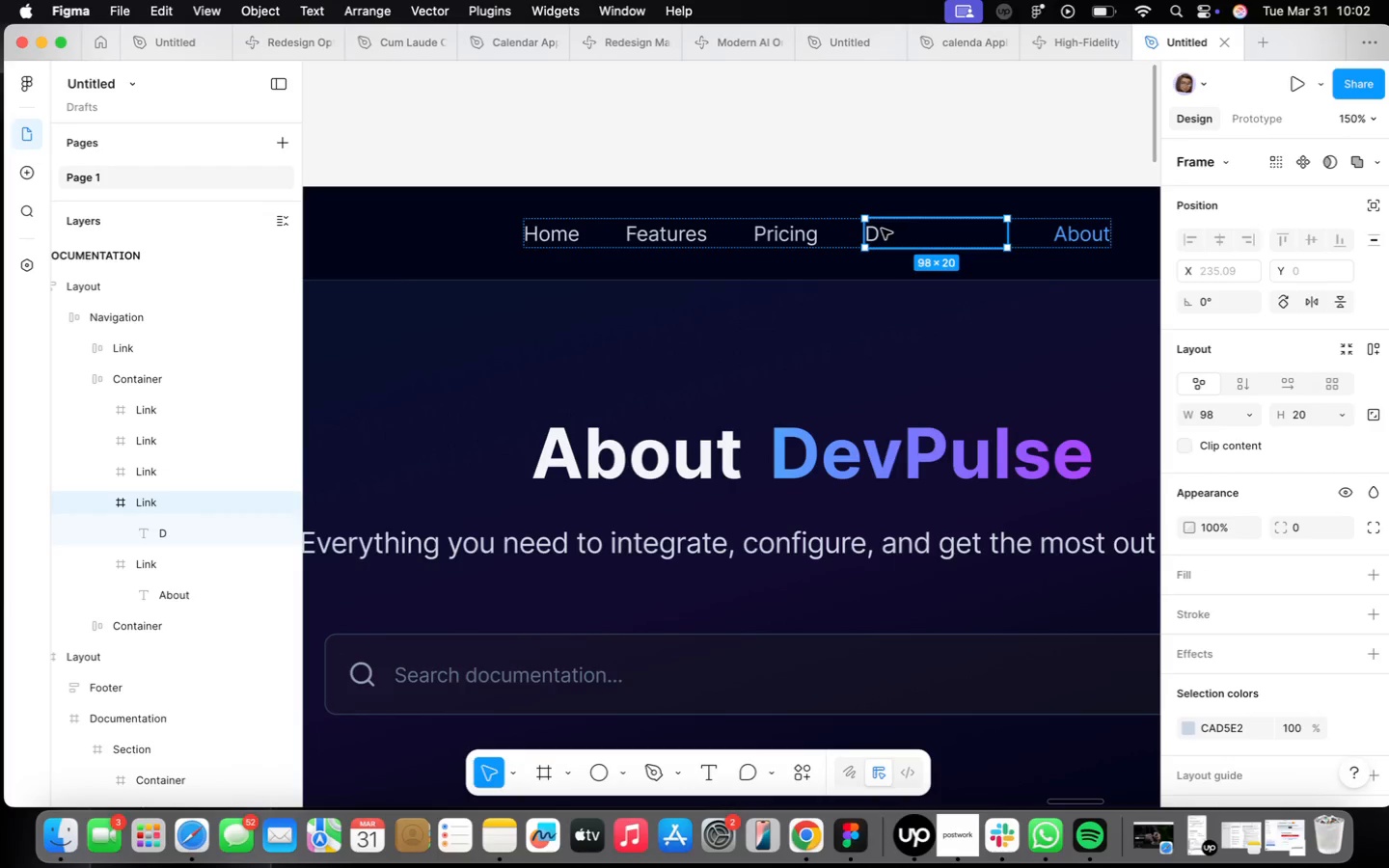 
double_click([875, 230])
 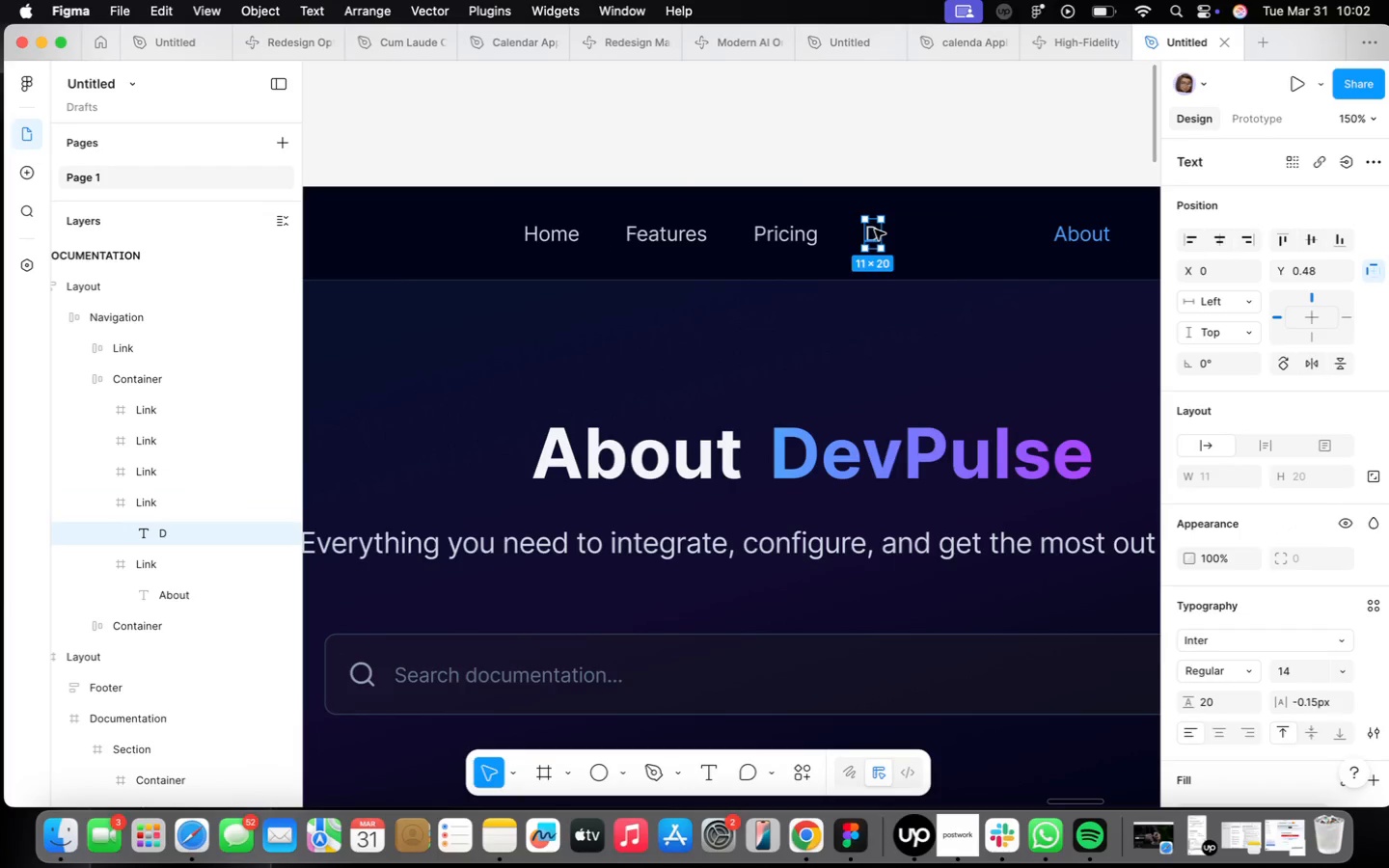 
triple_click([875, 230])
 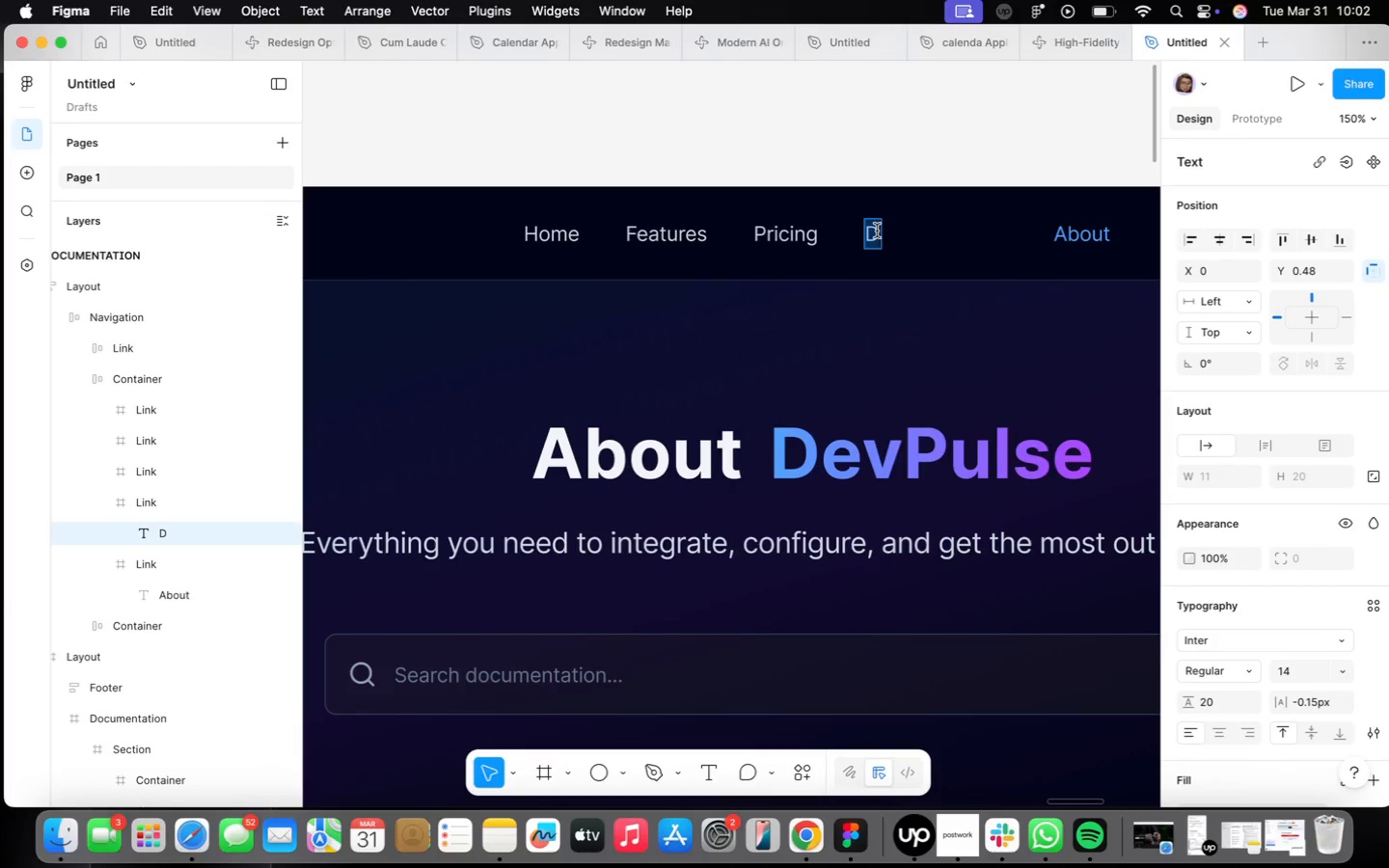 
left_click([877, 230])
 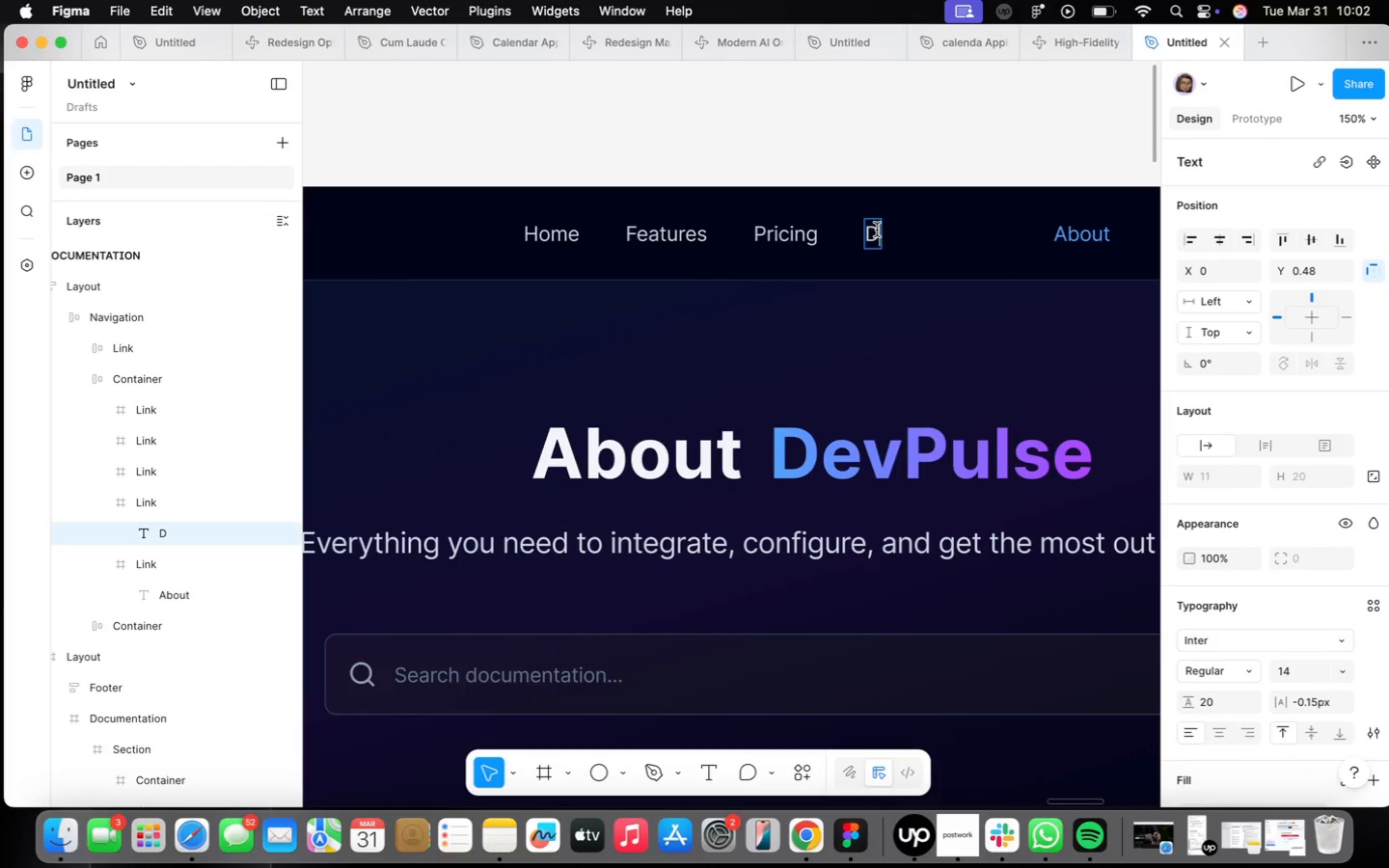 
type(ocumentation)
 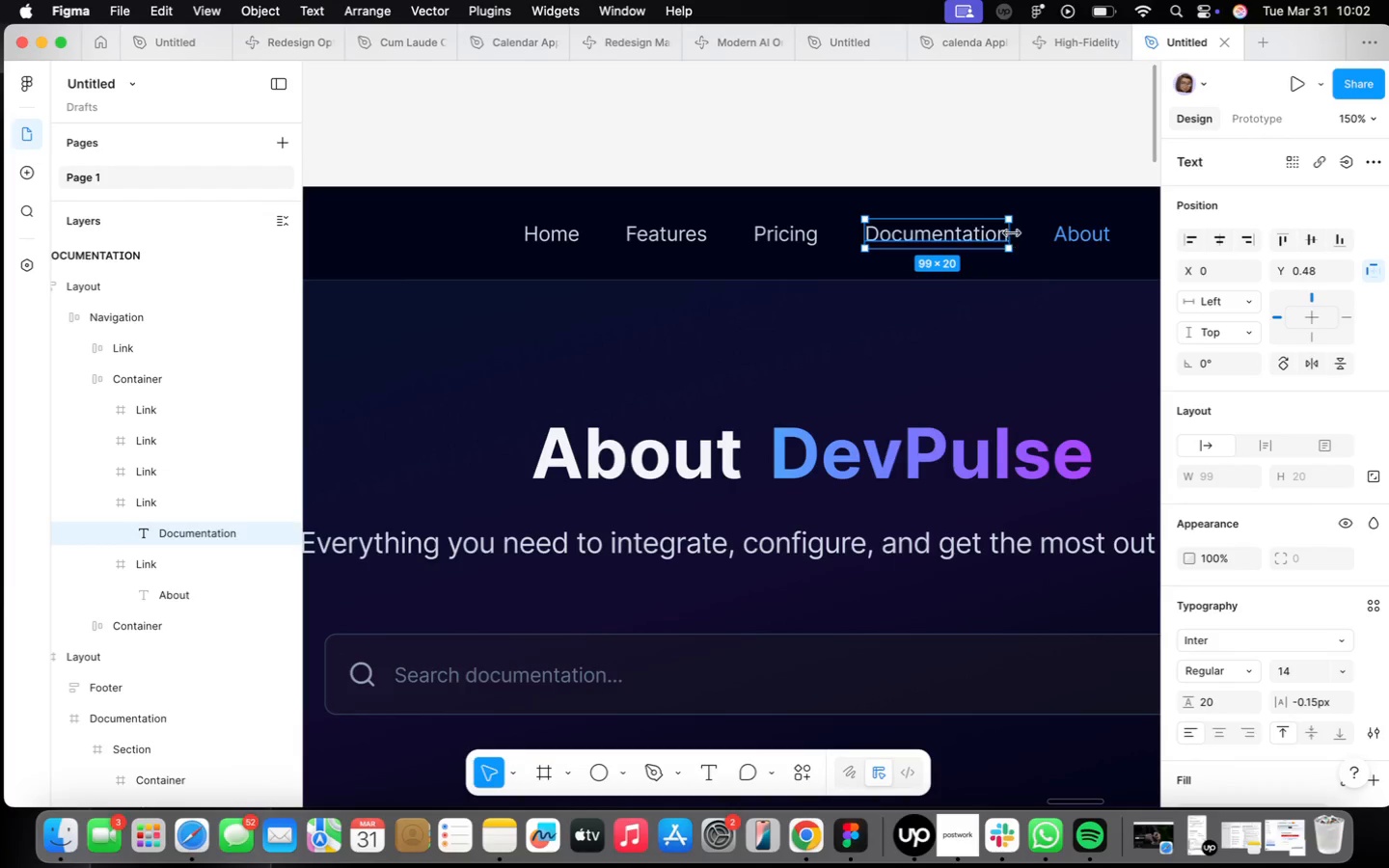 
left_click([1030, 239])
 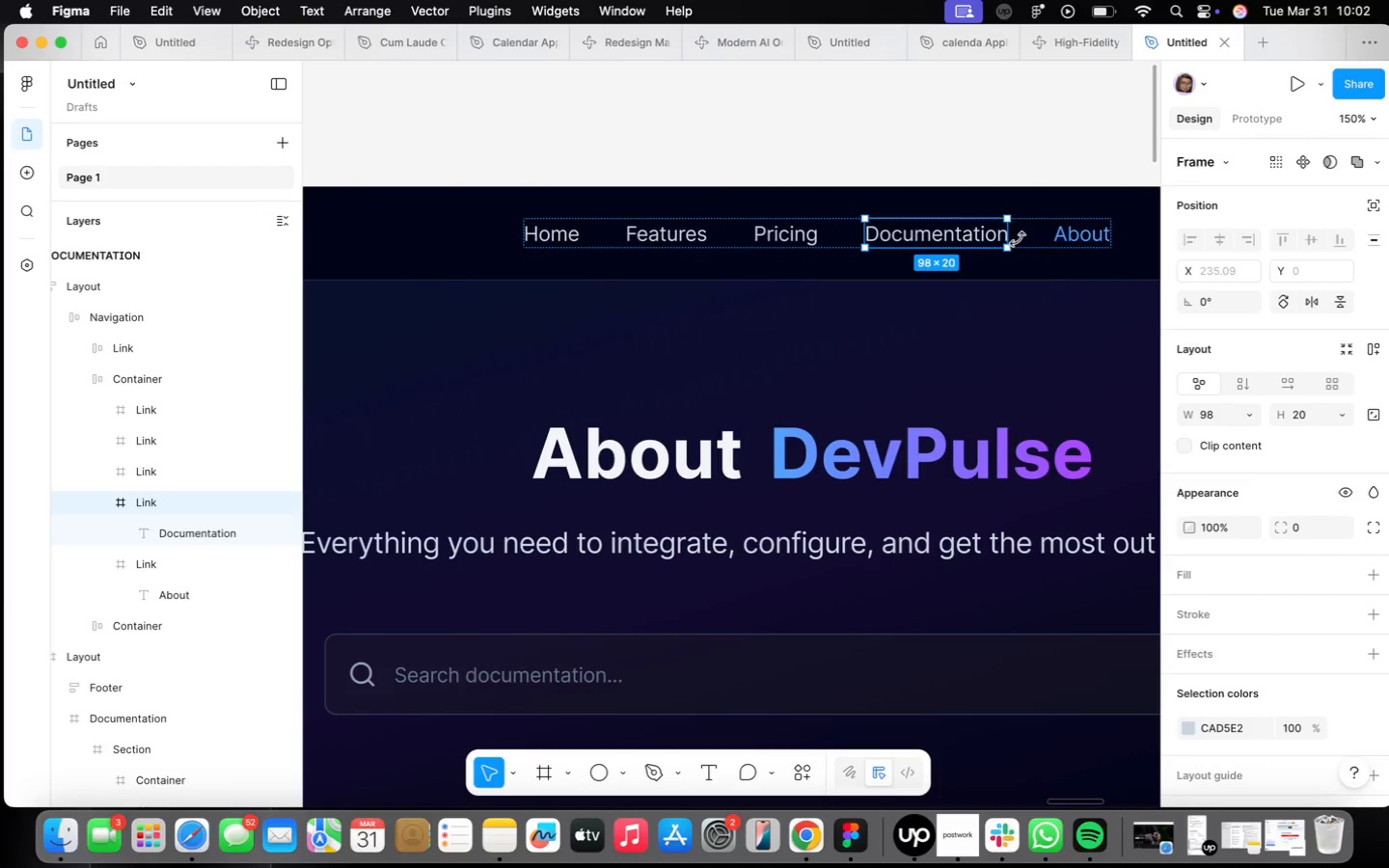 
scroll: coordinate [858, 334], scroll_direction: down, amount: 11.0
 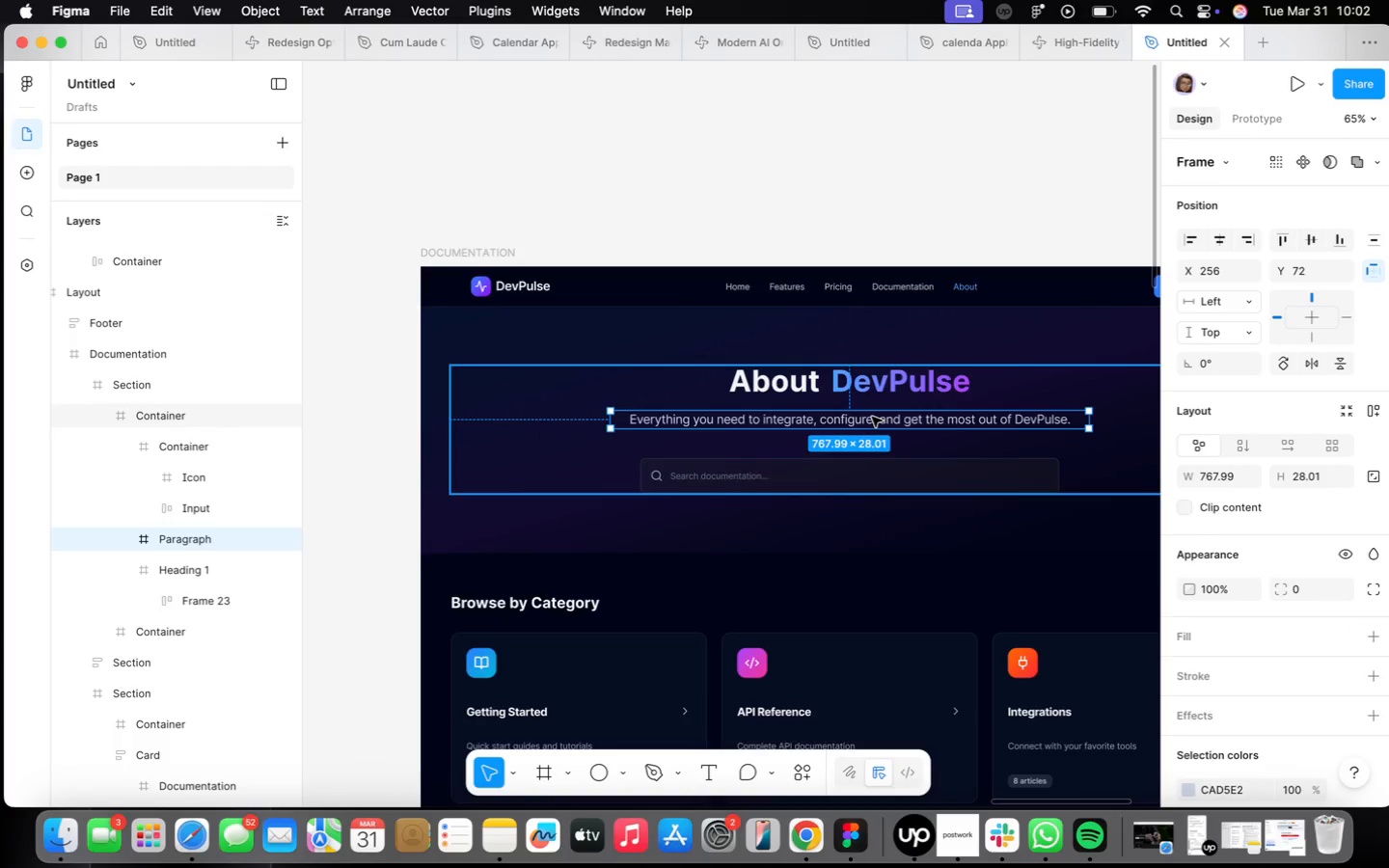 
wait(6.04)
 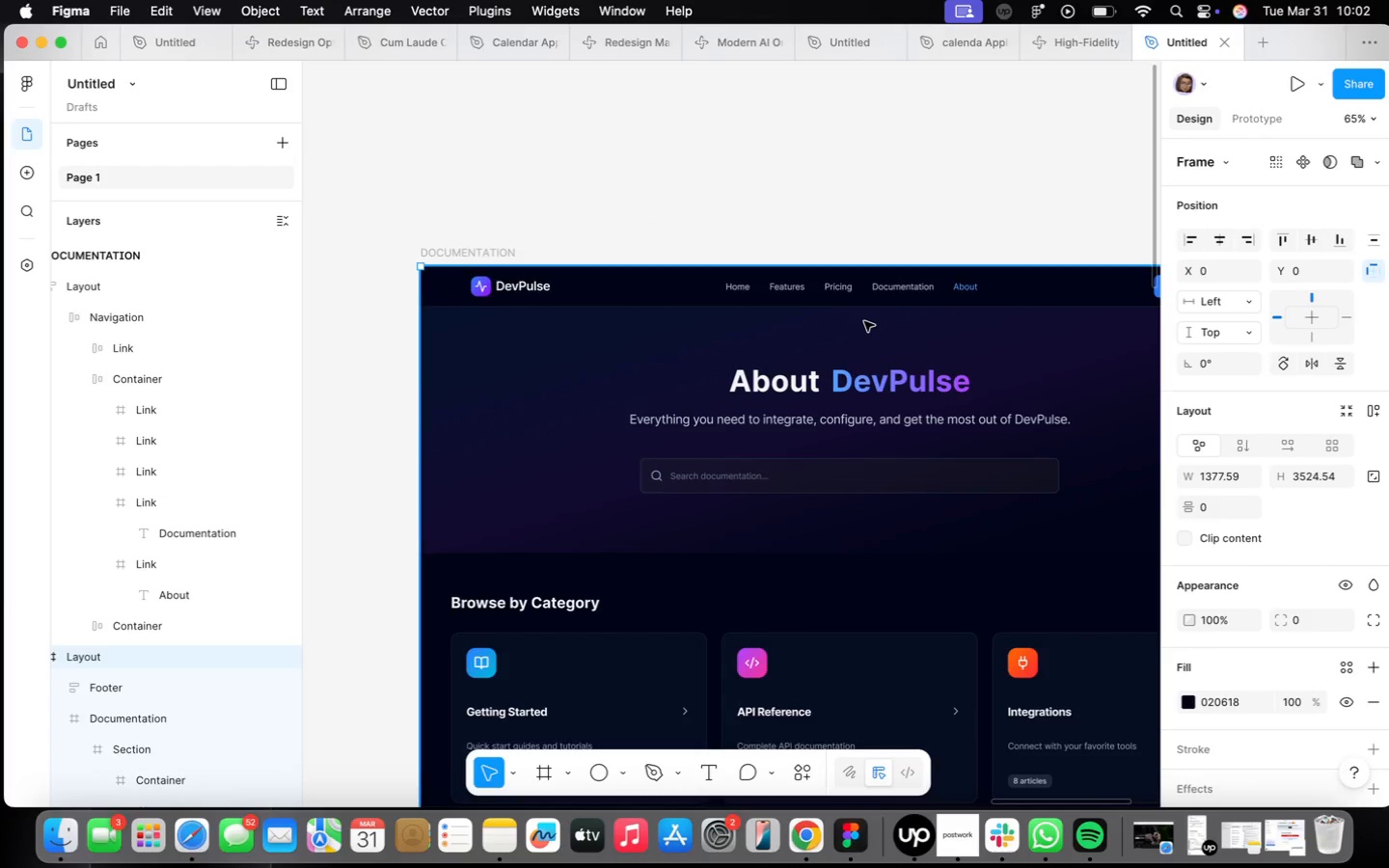 
type(We are on a mission to help enginerring teams ship out better )
 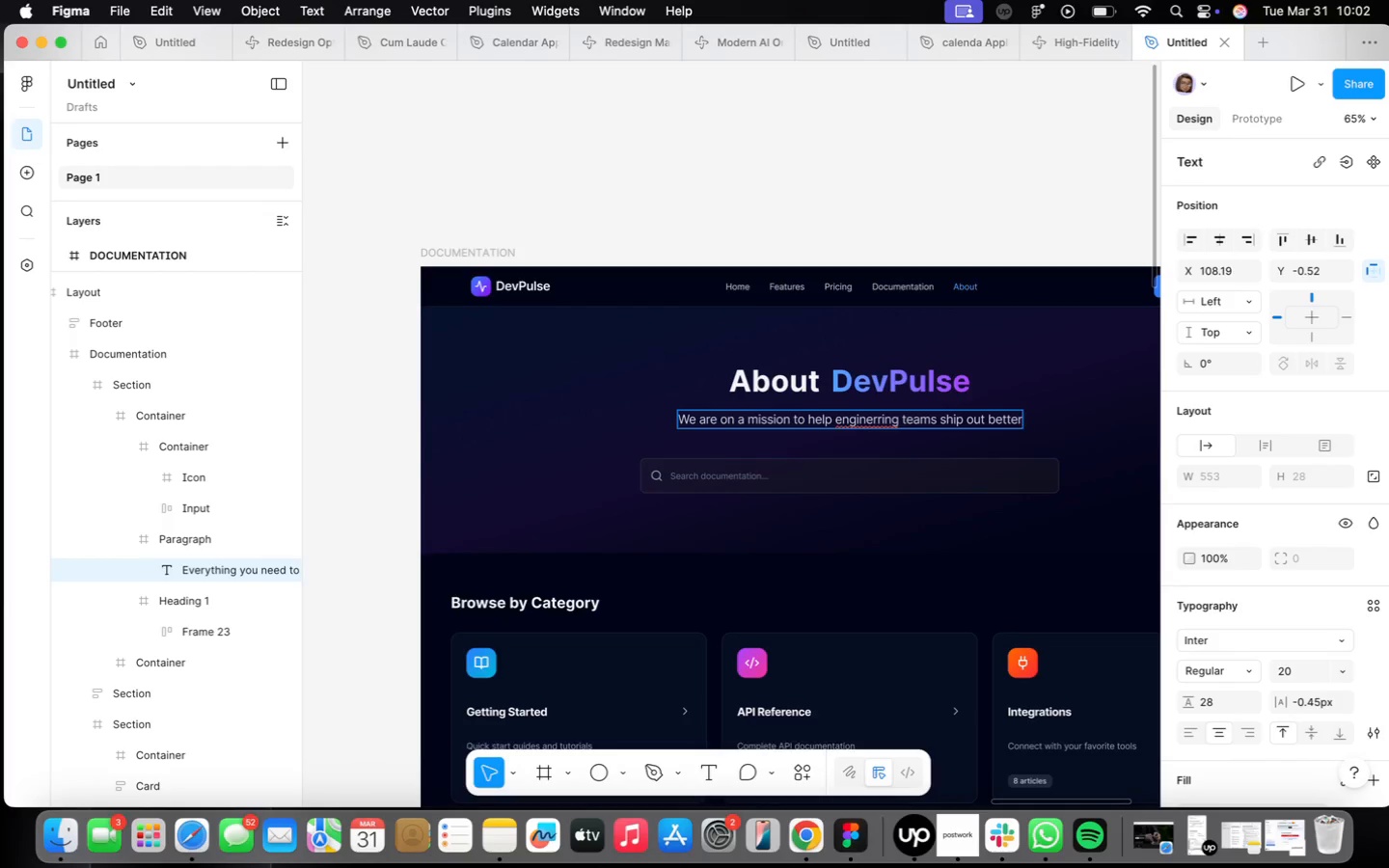 
type(software faster)
 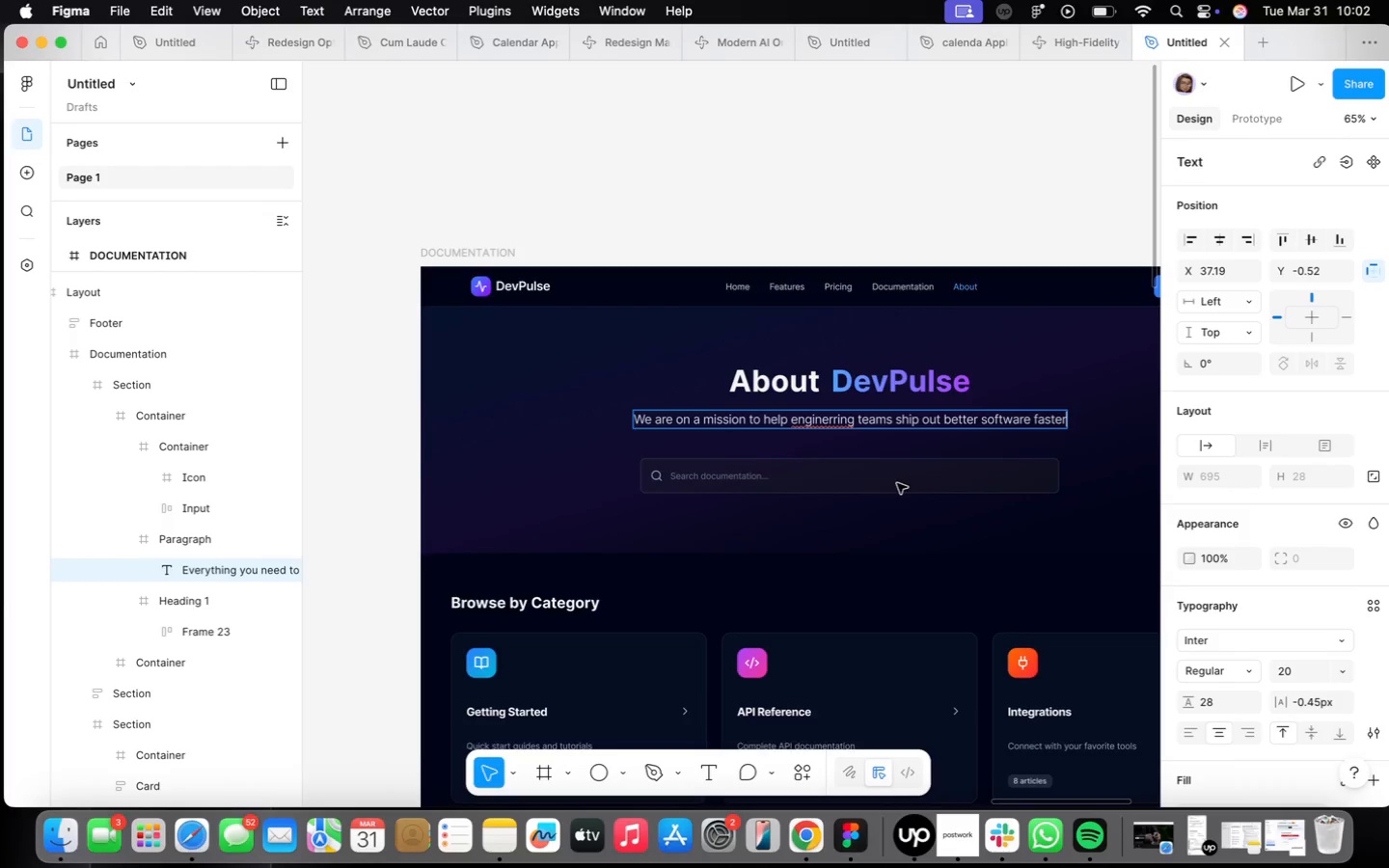 
double_click([845, 424])
 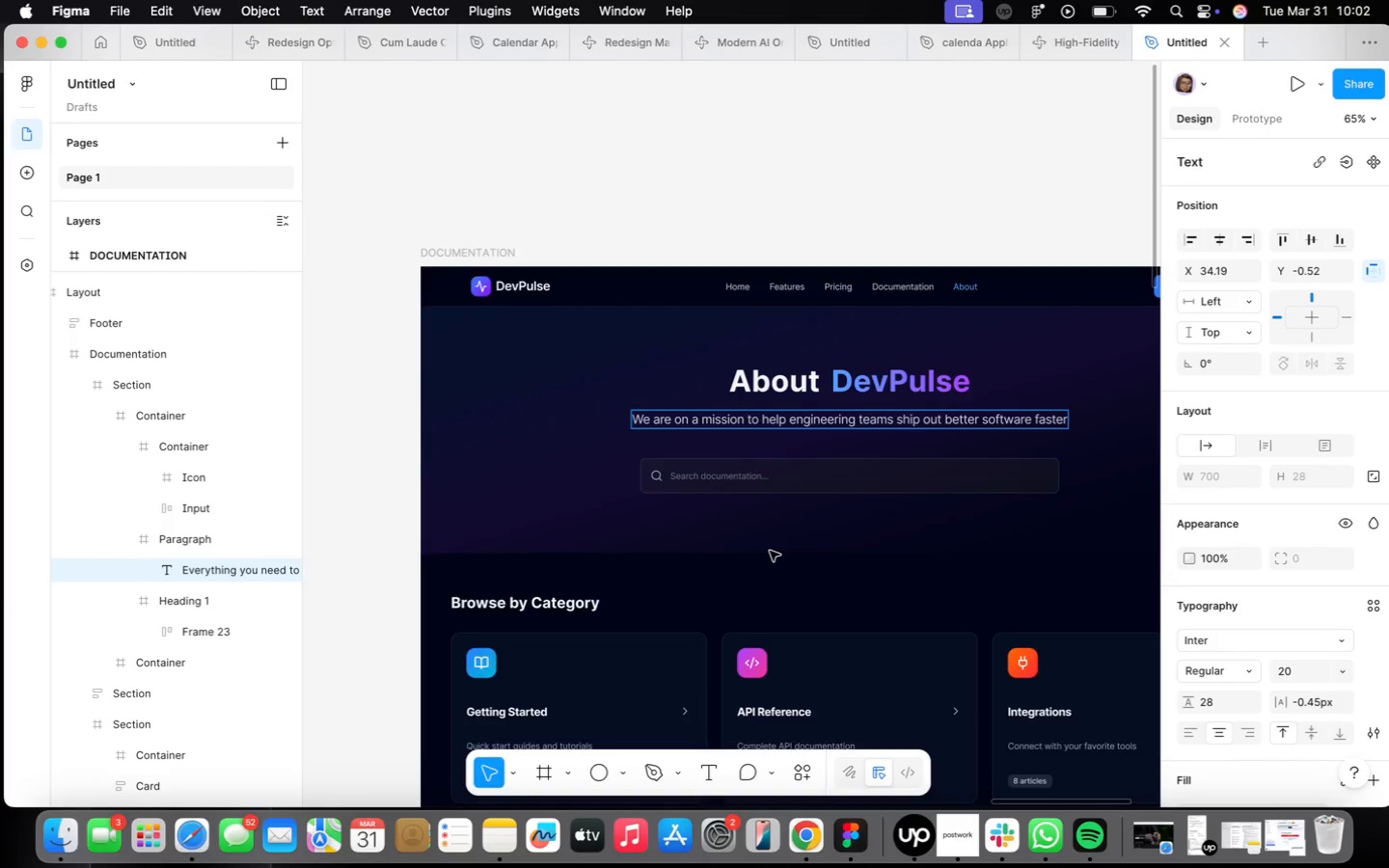 
left_click([770, 550])
 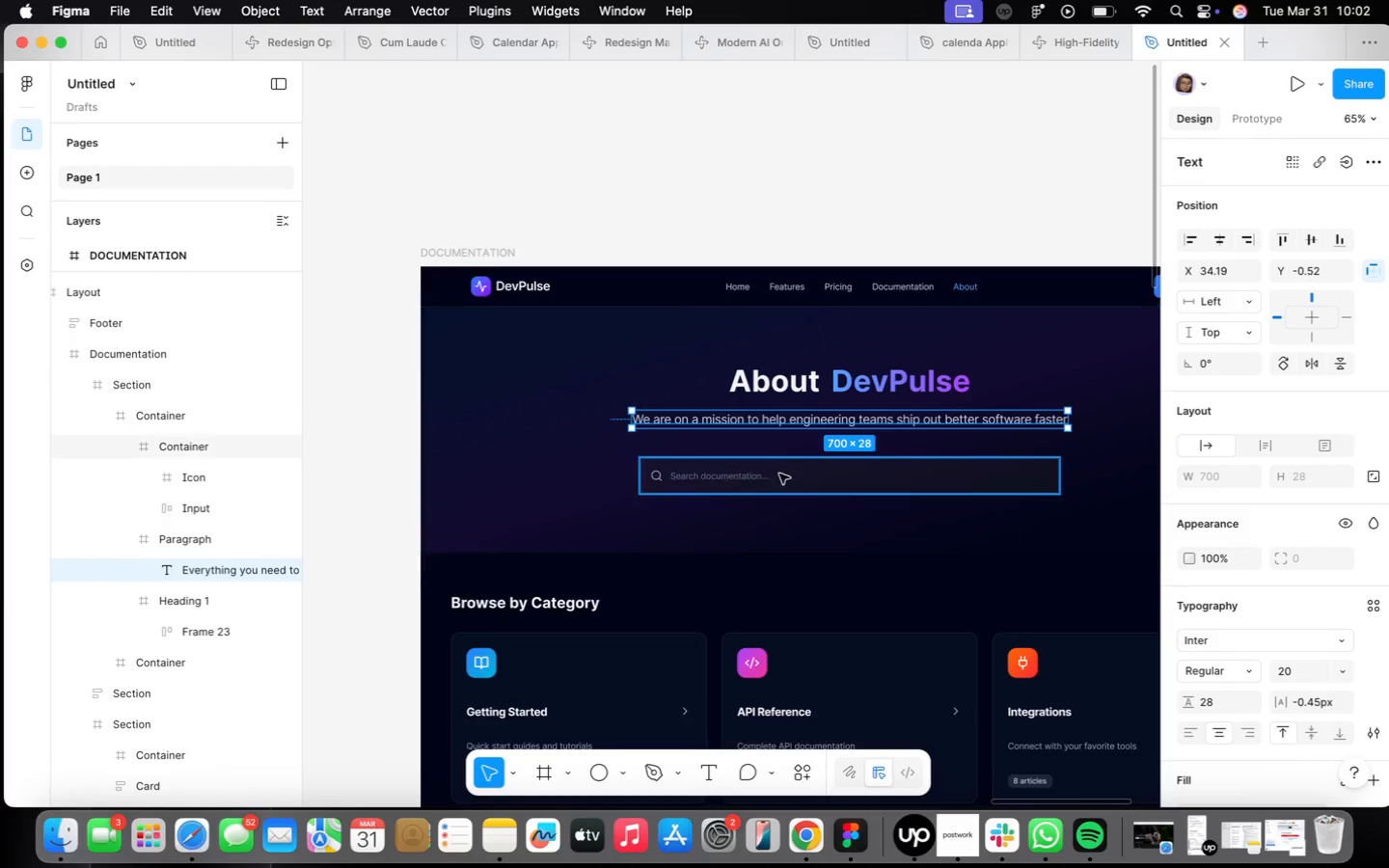 
left_click([780, 472])
 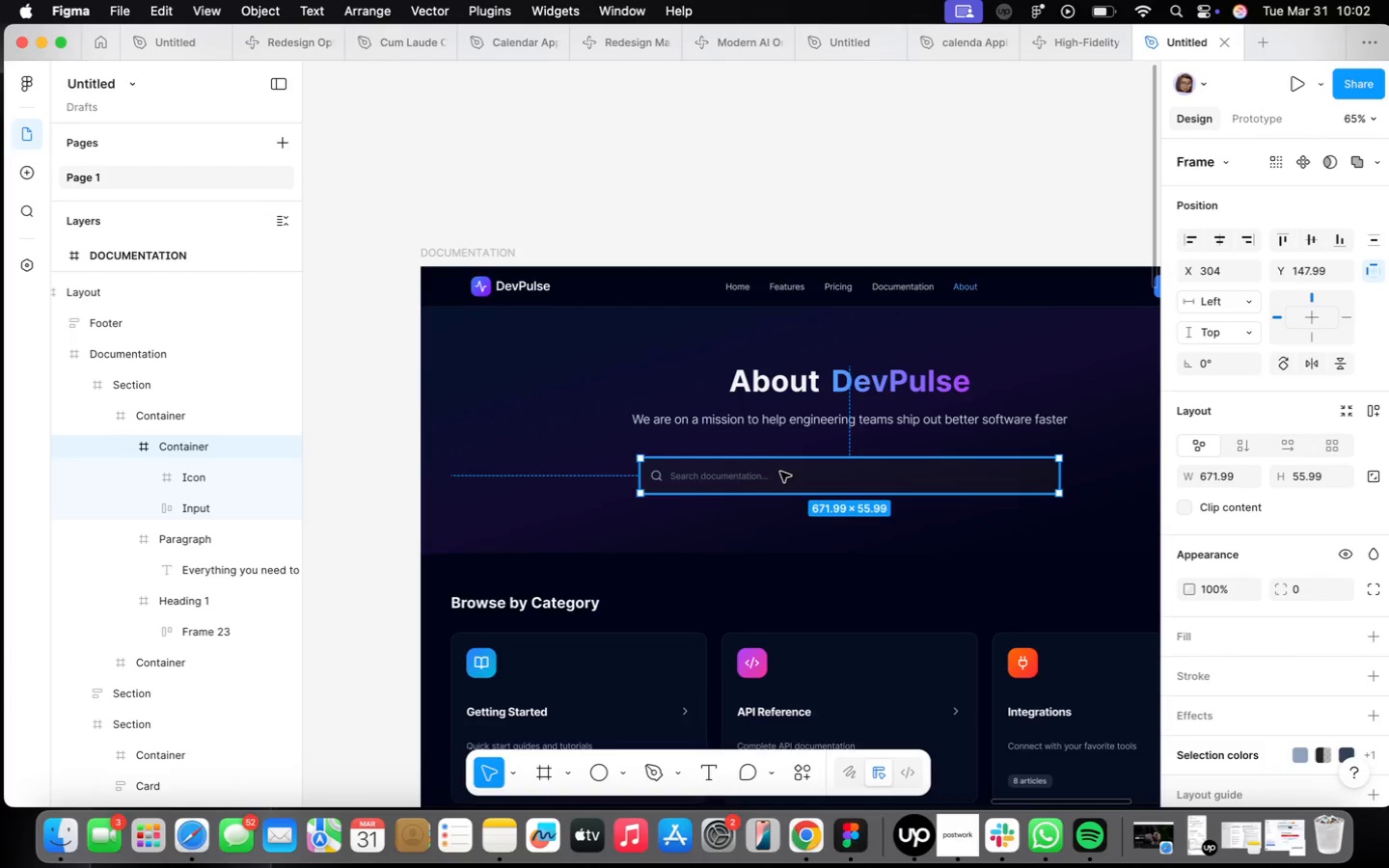 
key(Backspace)
 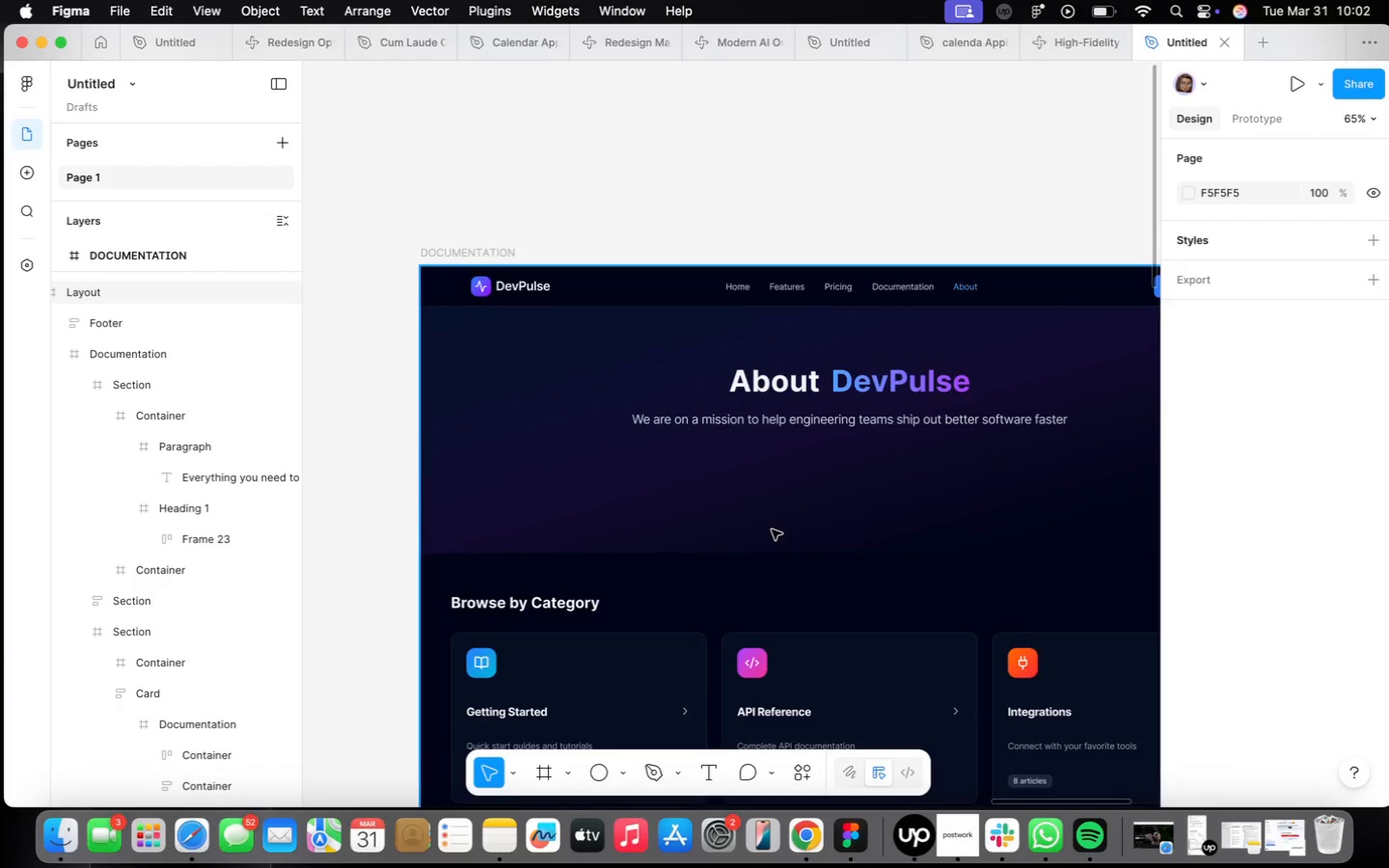 
double_click([772, 529])
 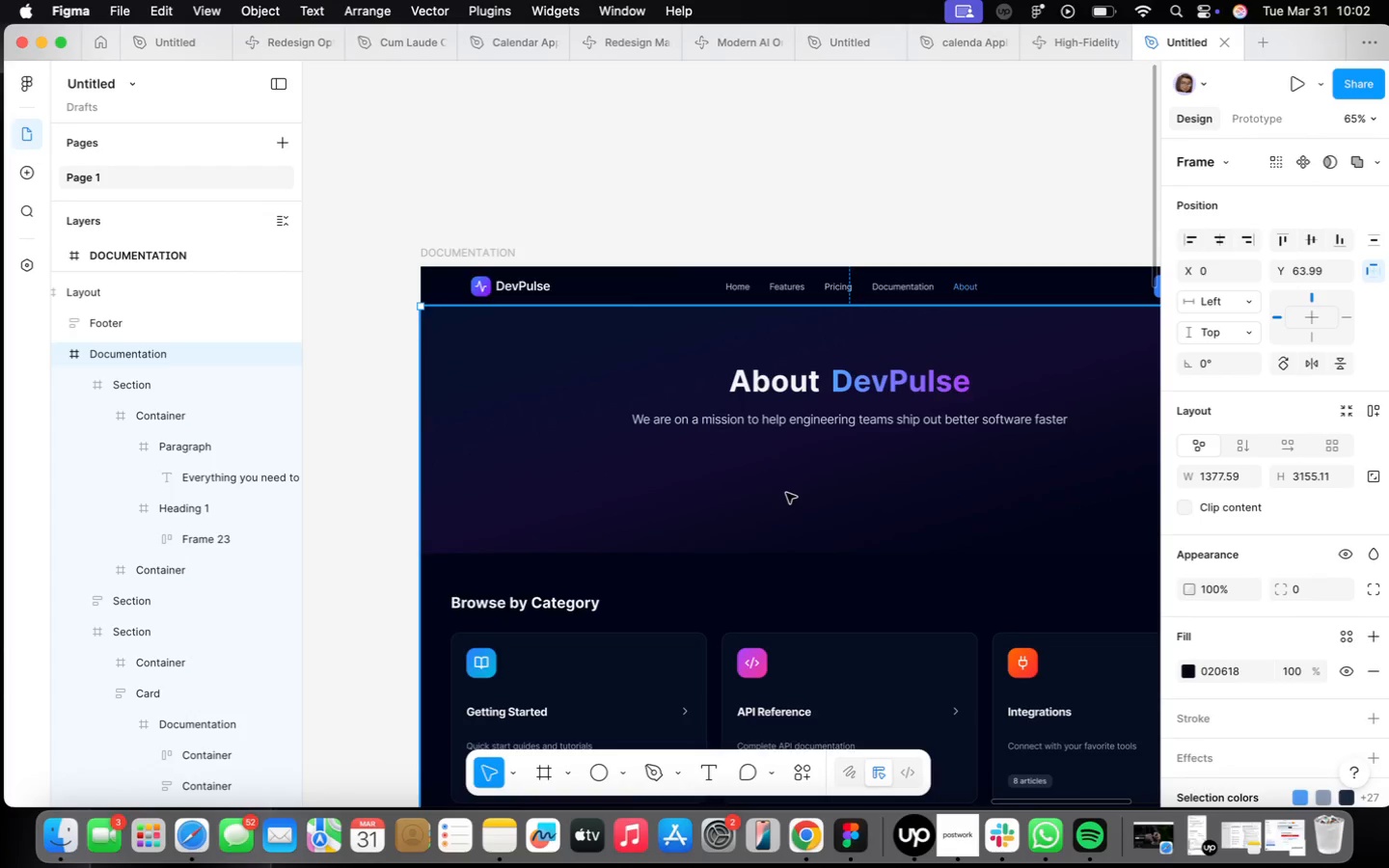 
double_click([786, 493])
 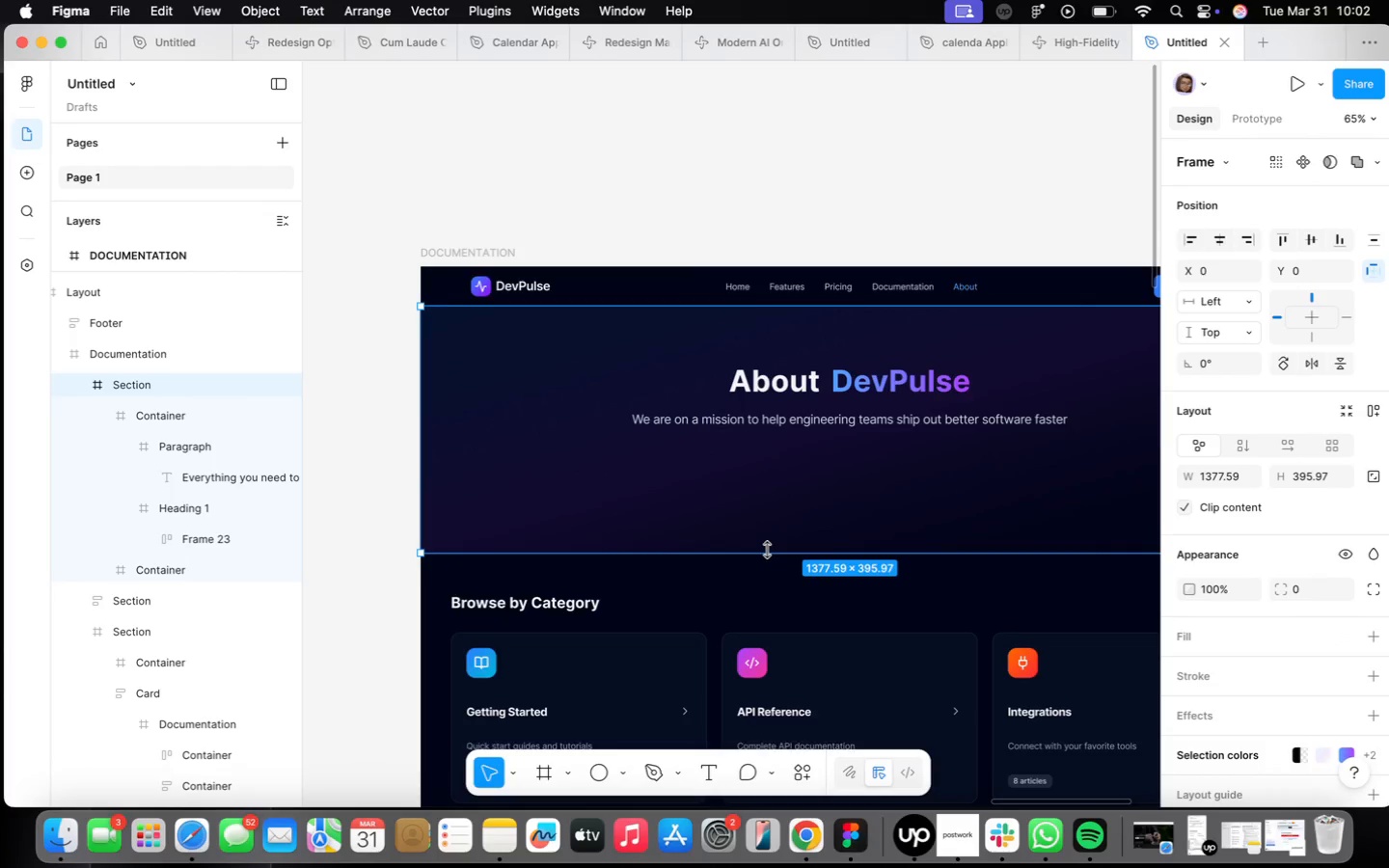 
left_click_drag(start_coordinate=[767, 551], to_coordinate=[782, 482])
 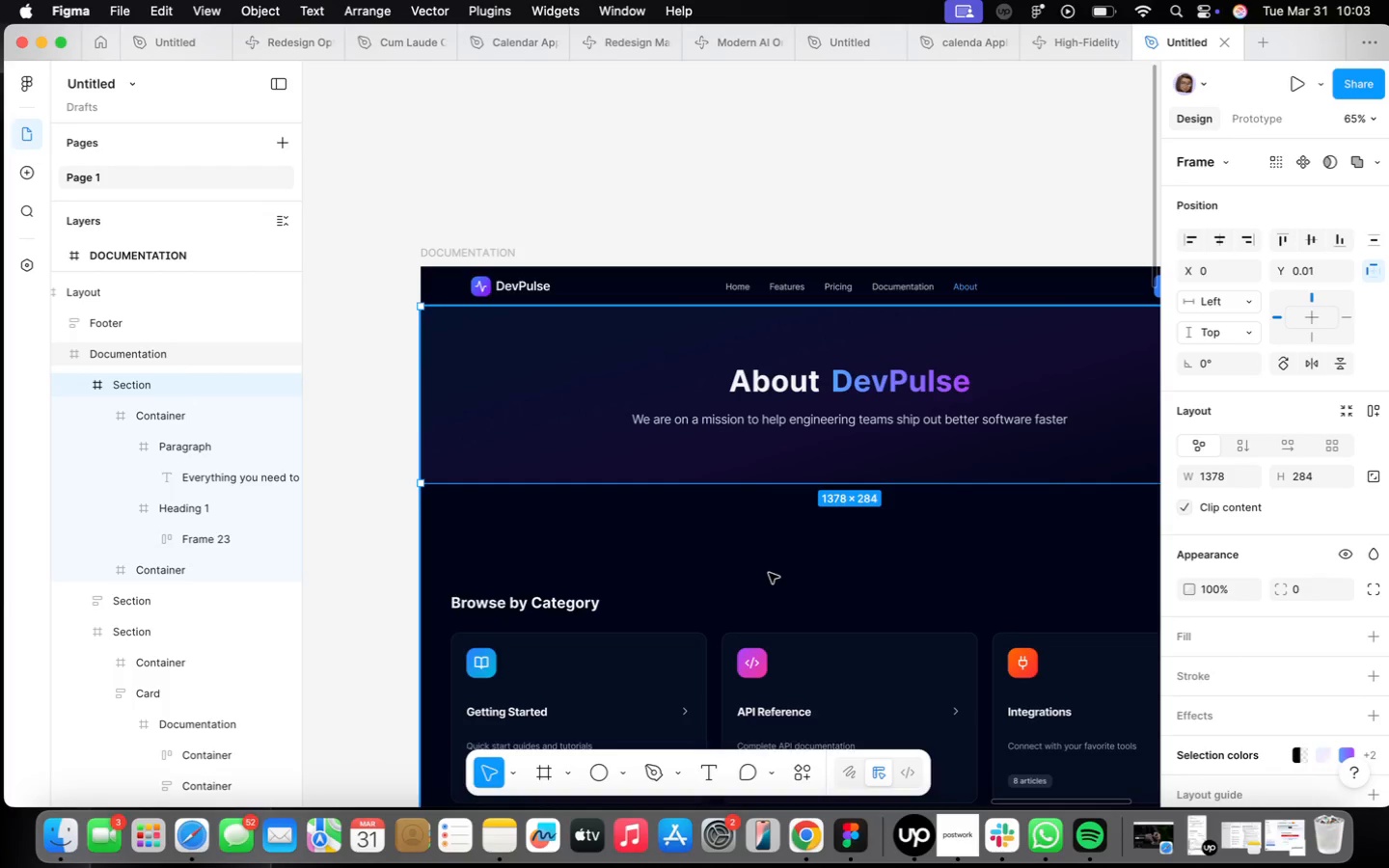 
wait(10.47)
 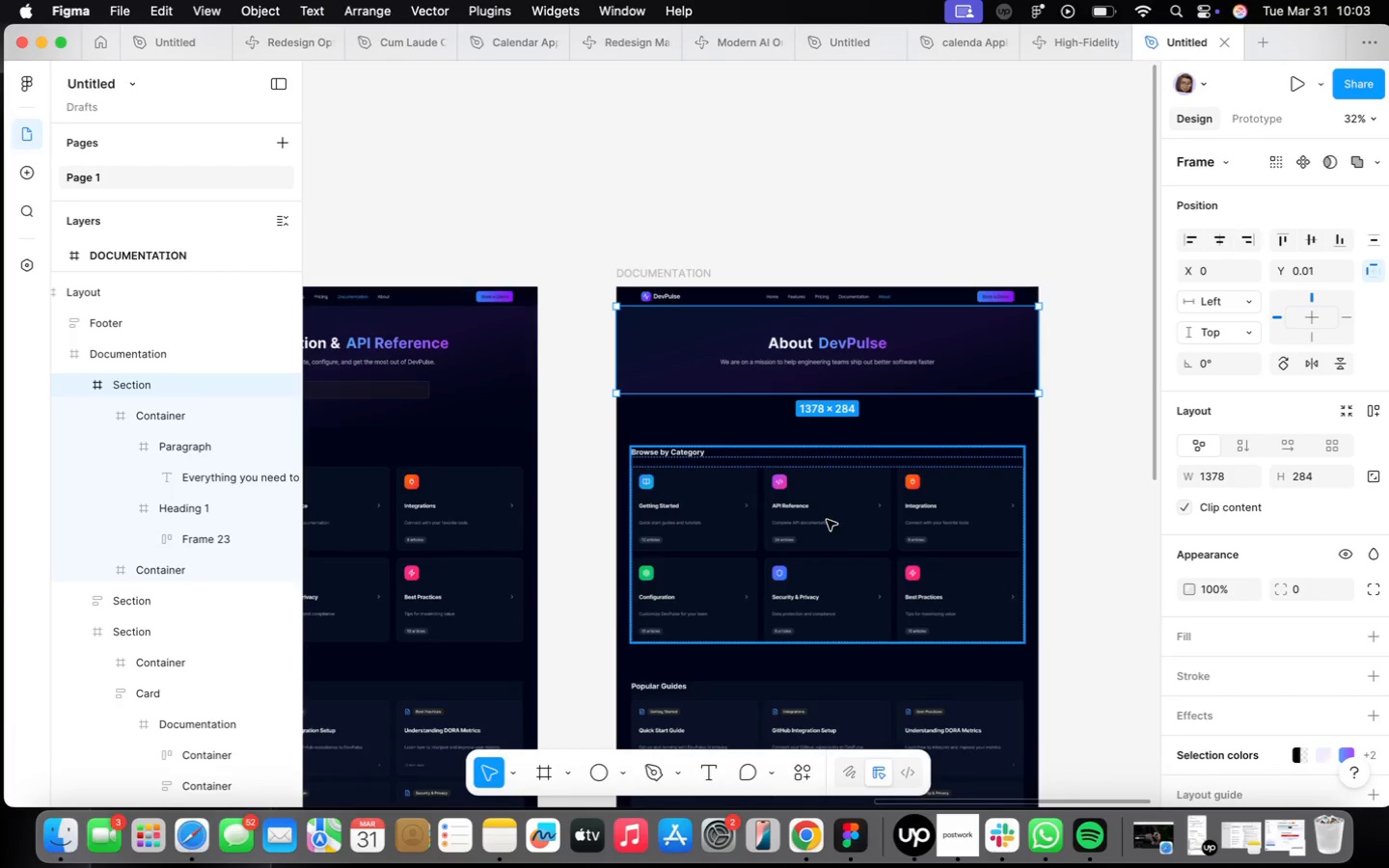 
left_click([839, 530])
 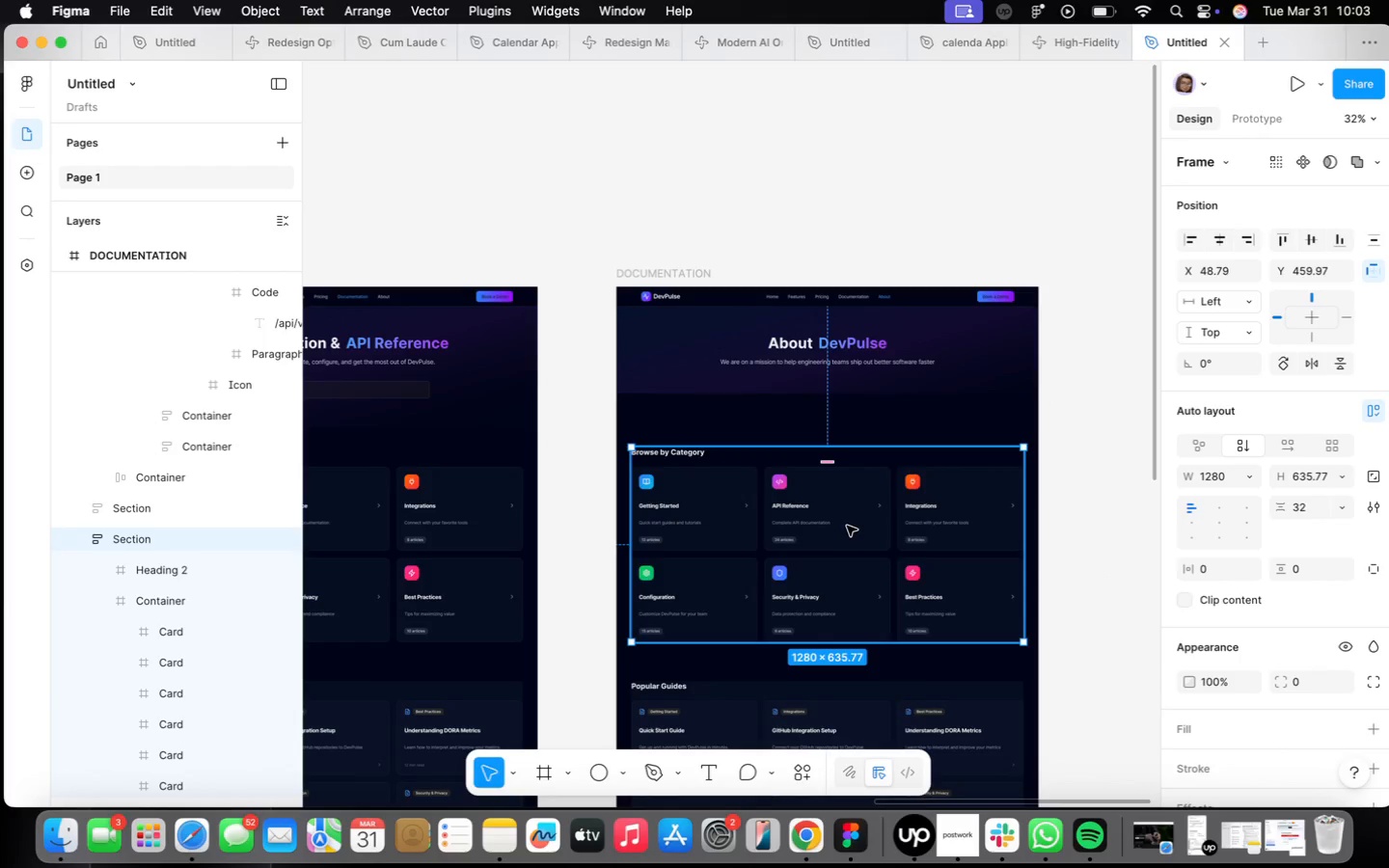 
scroll: coordinate [787, 477], scroll_direction: down, amount: 9.0
 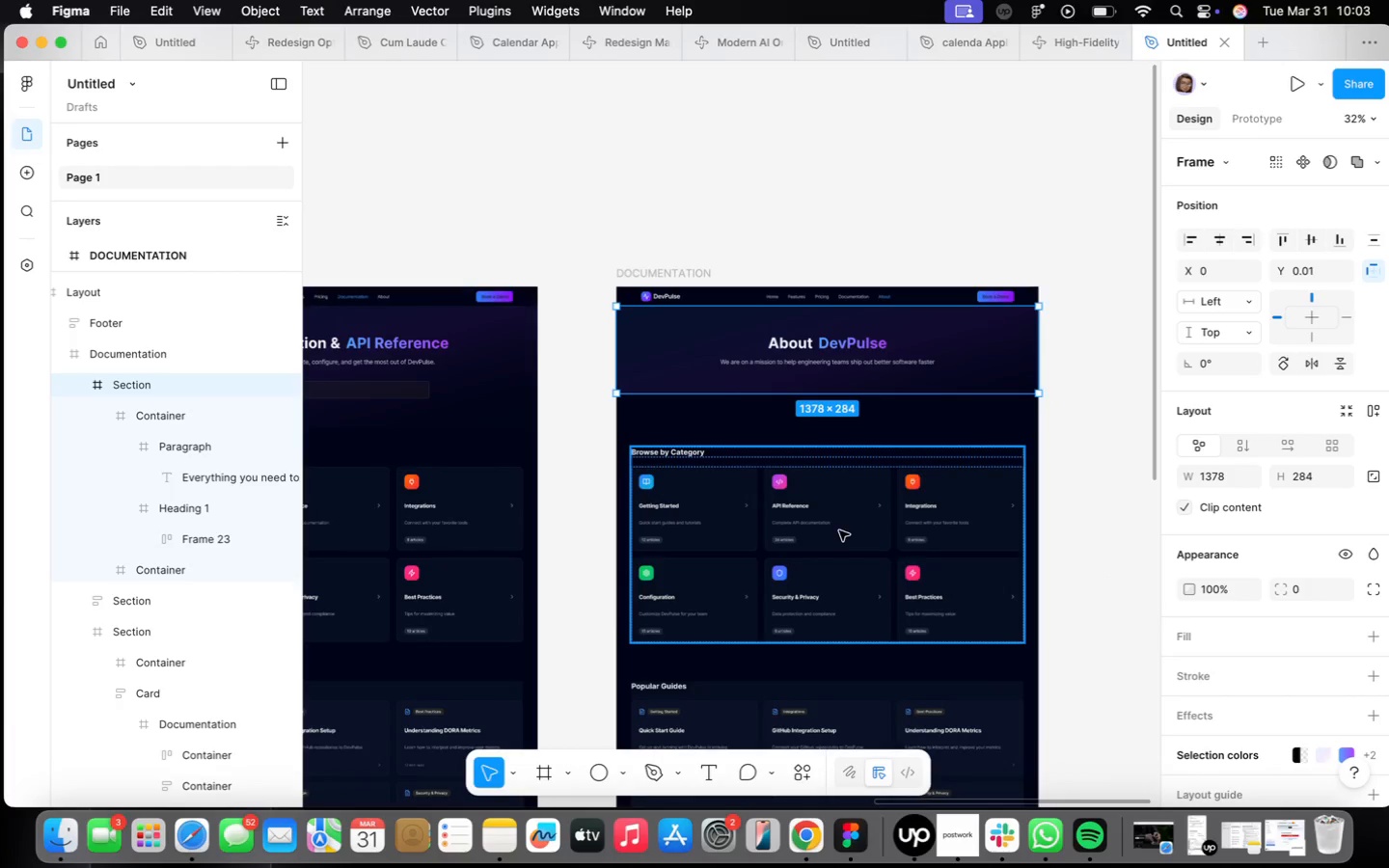 
key(Backspace)
 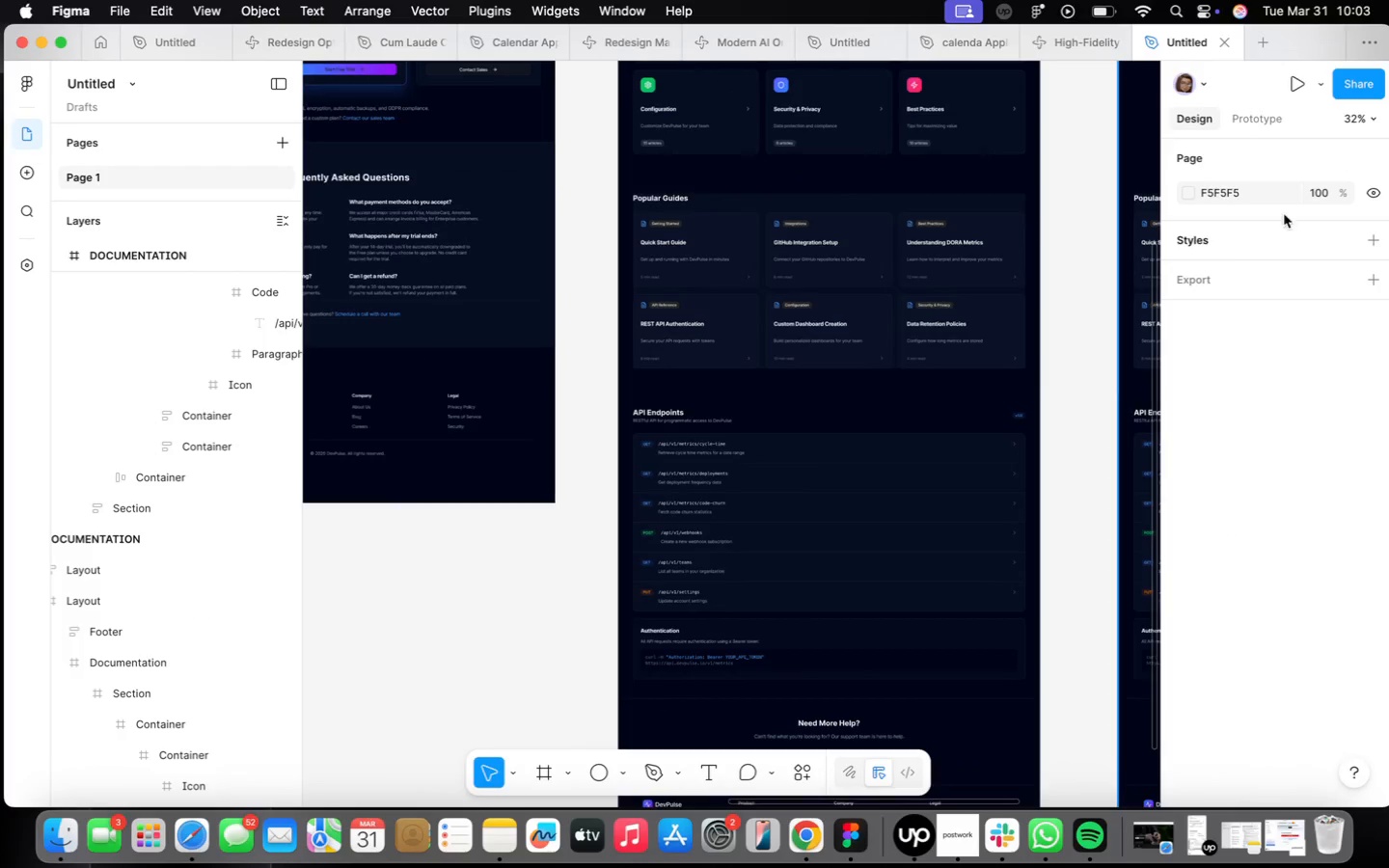 
scroll: coordinate [872, 427], scroll_direction: down, amount: 14.0
 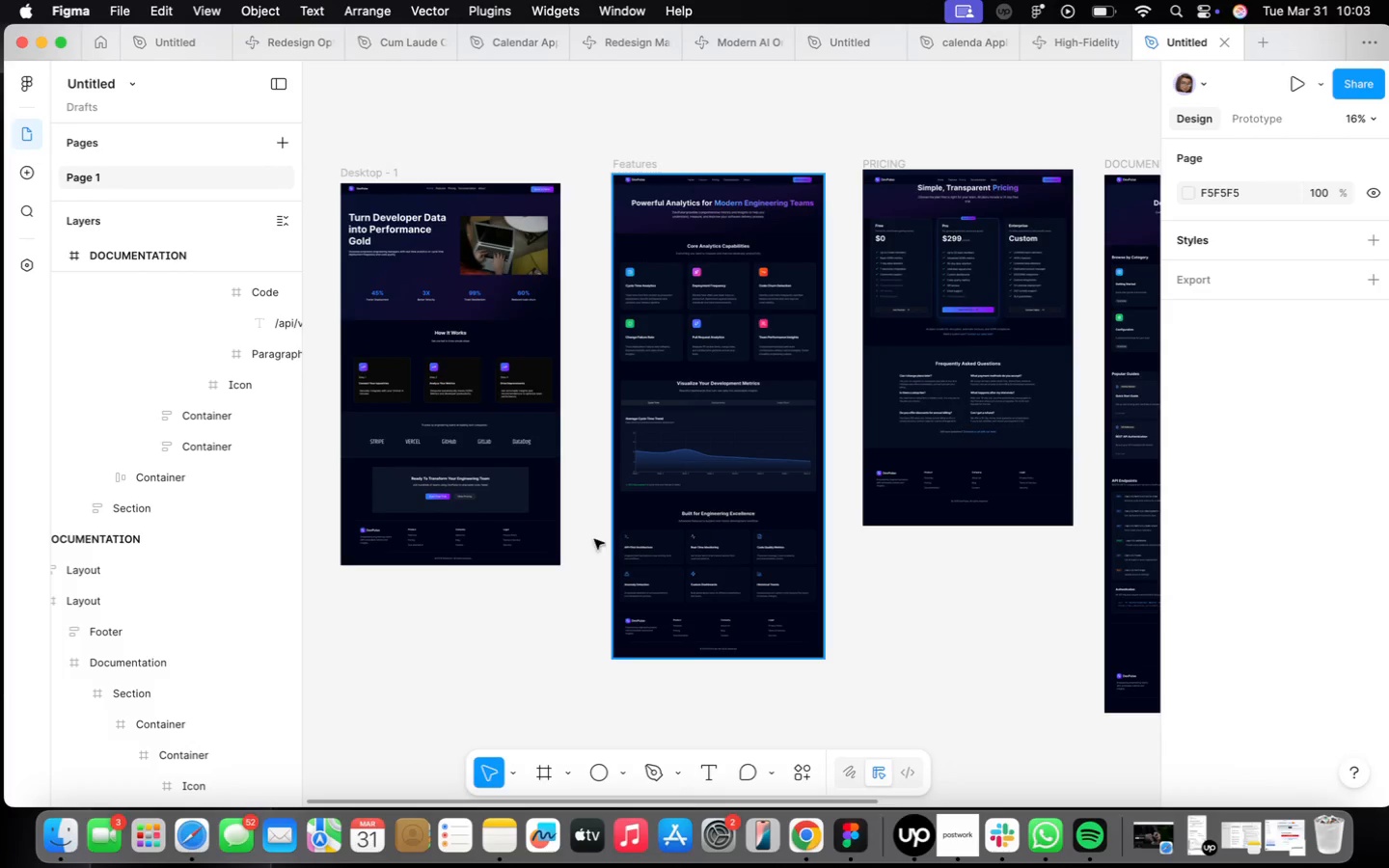 
left_click([469, 497])
 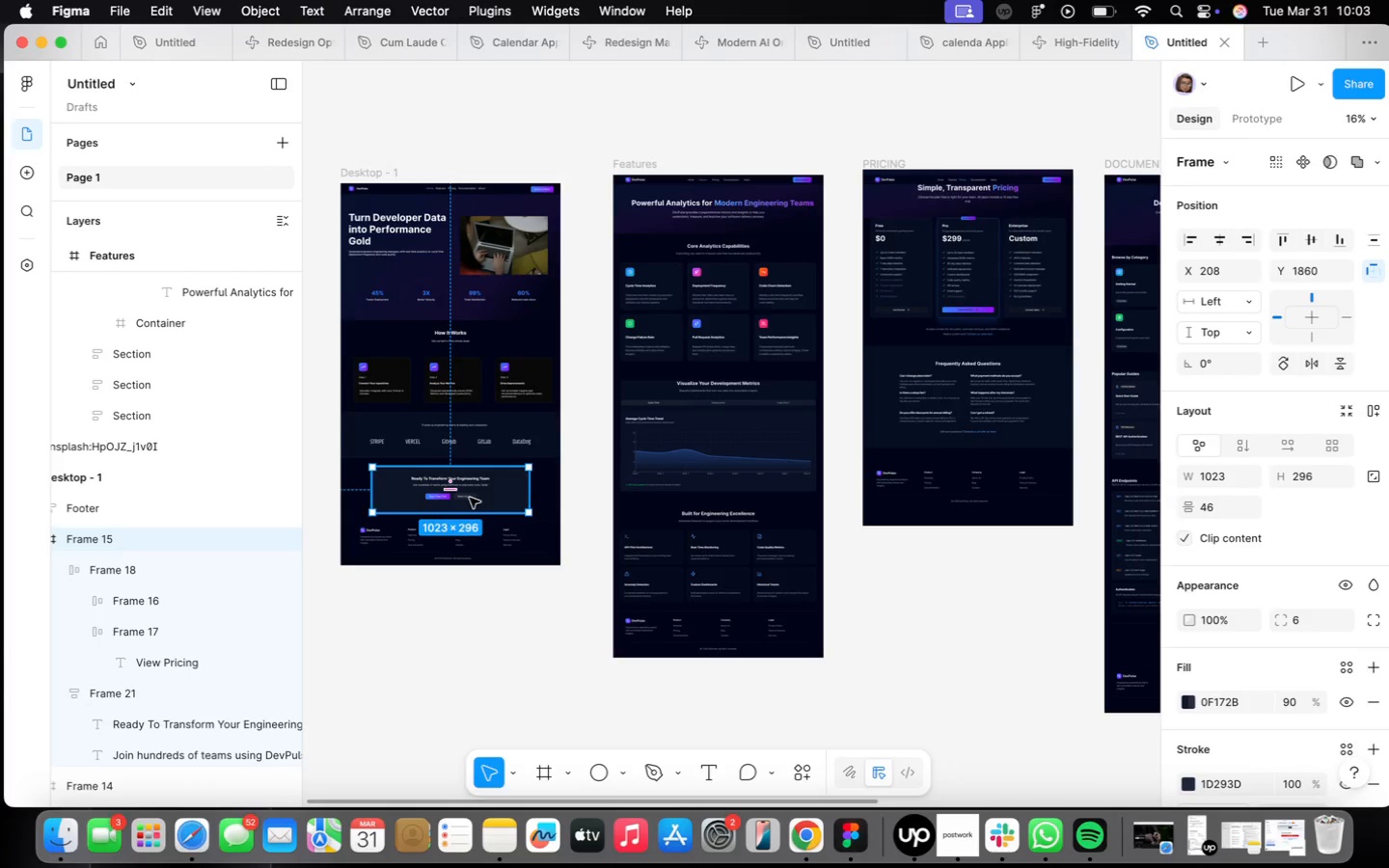 
hold_key(key=OptionLeft, duration=2.53)
left_click_drag(start_coordinate=[470, 497], to_coordinate=[1044, 266])
 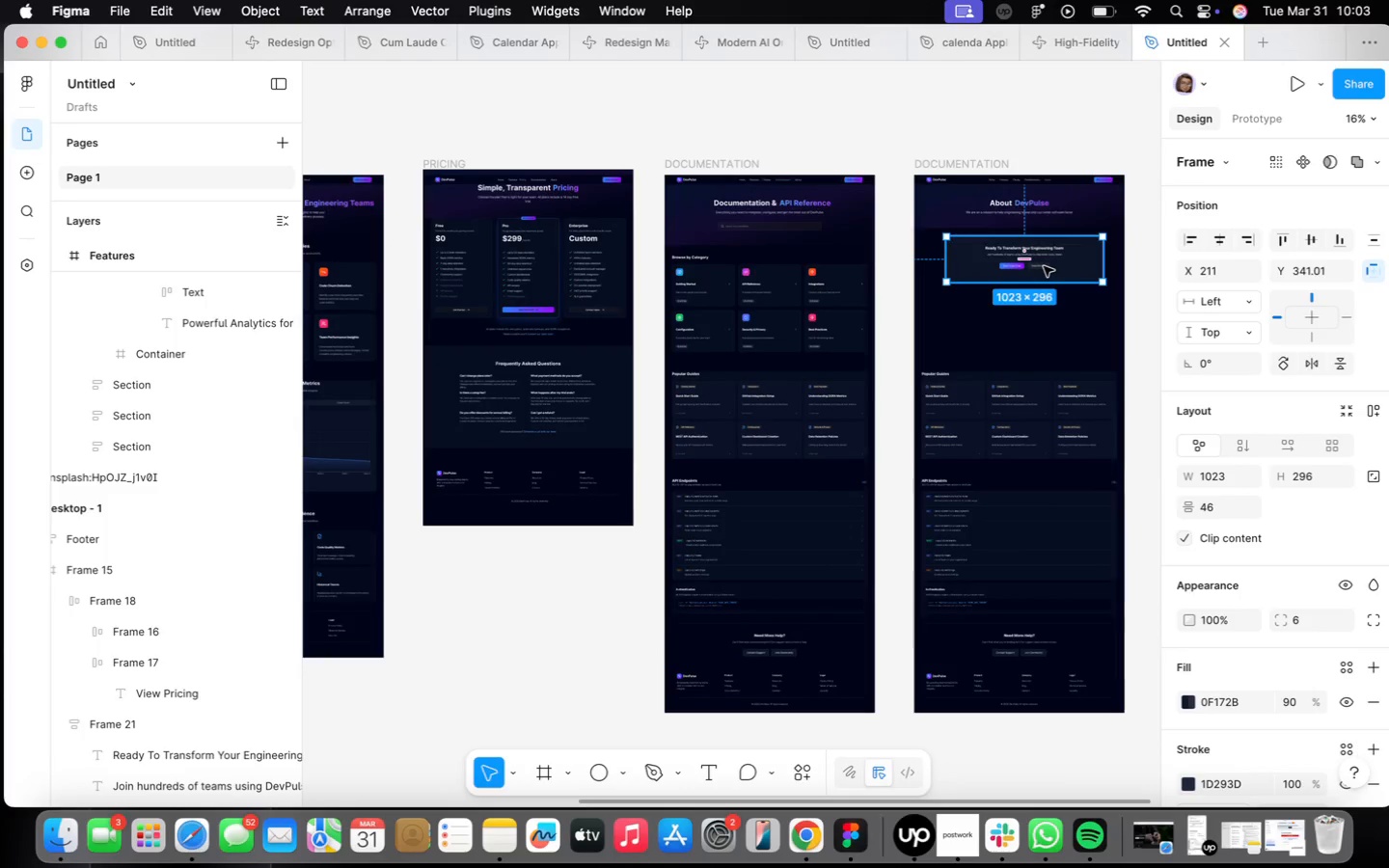 
scroll: coordinate [1043, 266], scroll_direction: up, amount: 17.0
 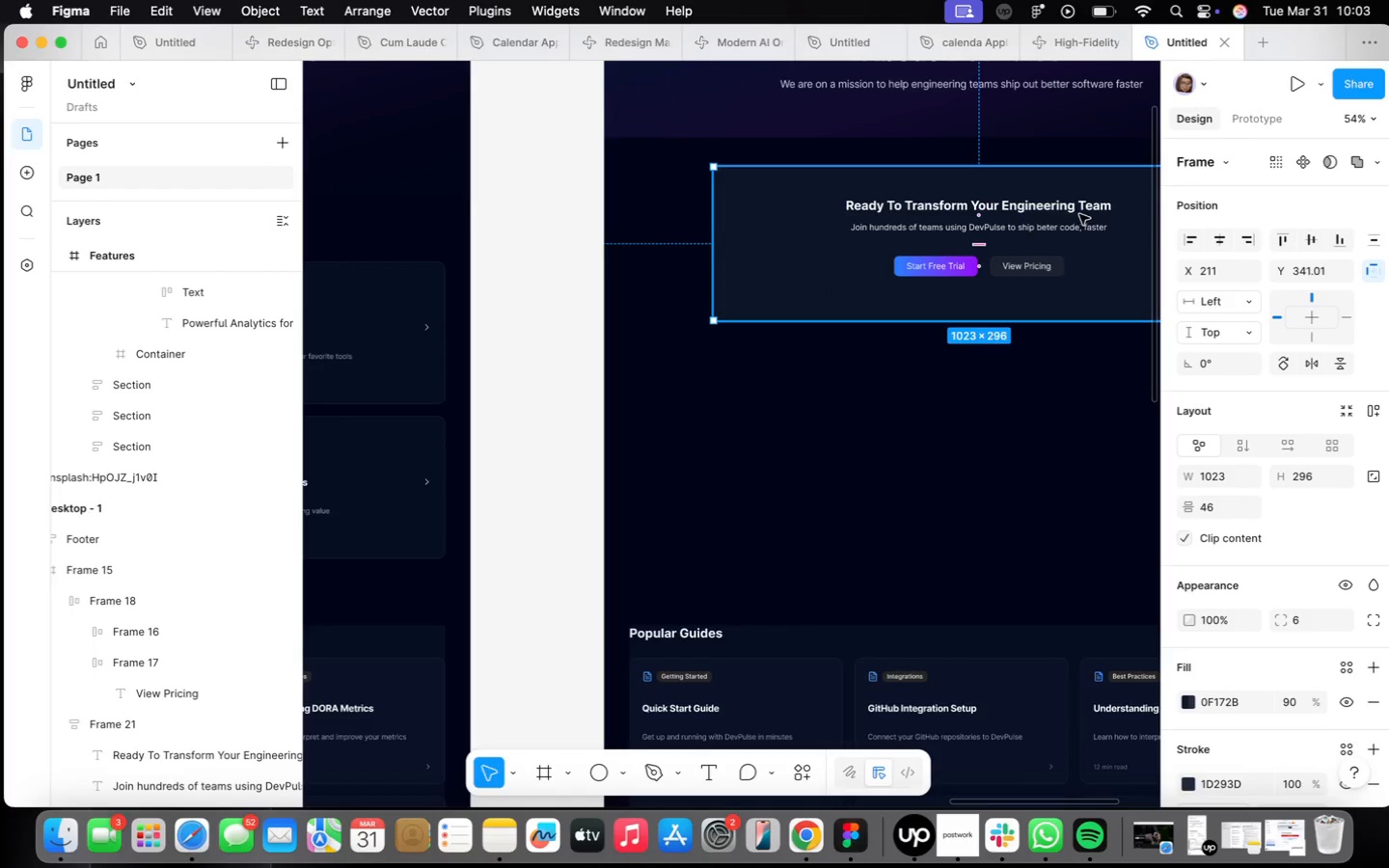 
left_click_drag(start_coordinate=[1078, 214], to_coordinate=[1034, 227])
 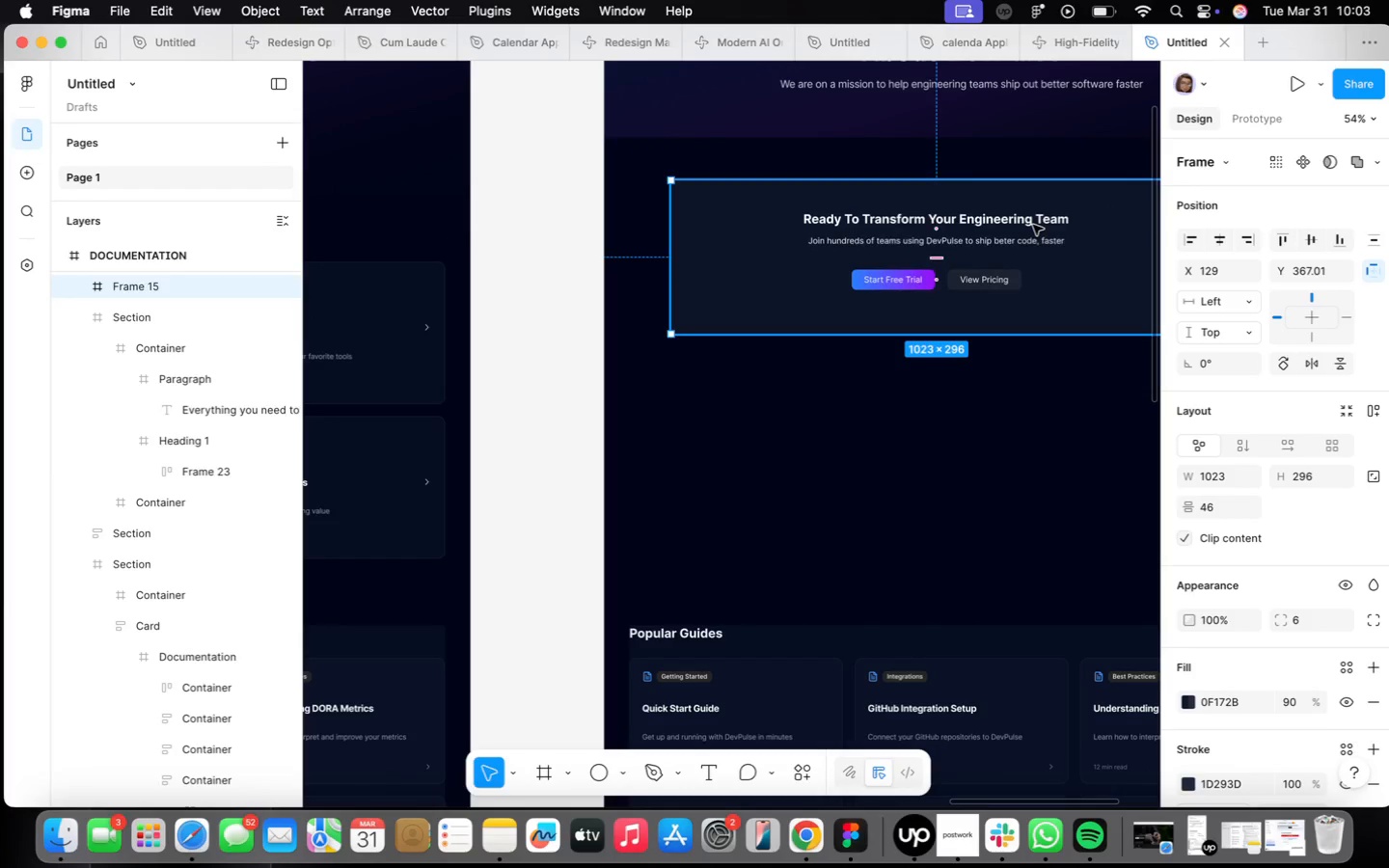 
left_click([1033, 224])
 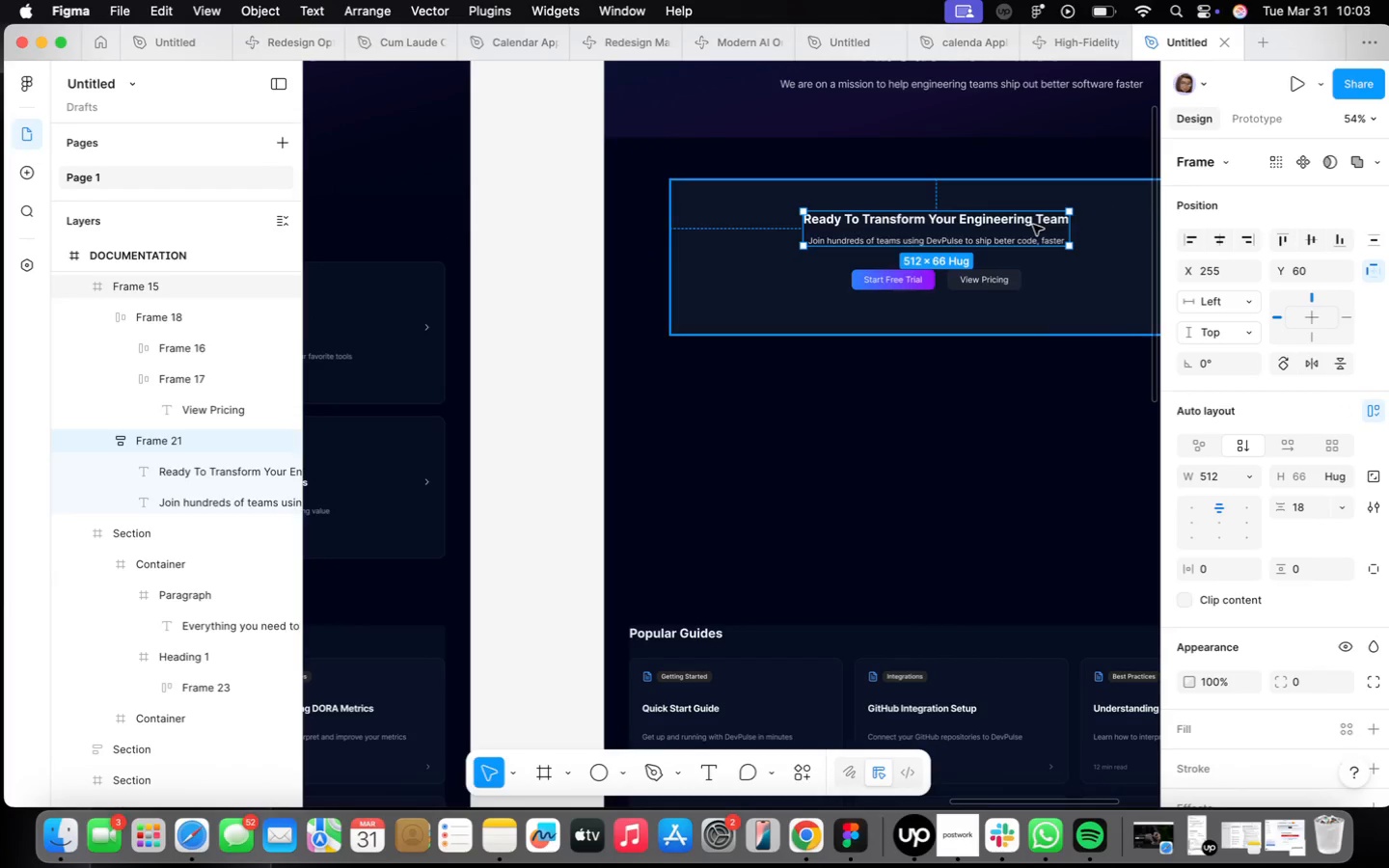 
triple_click([1031, 226])
 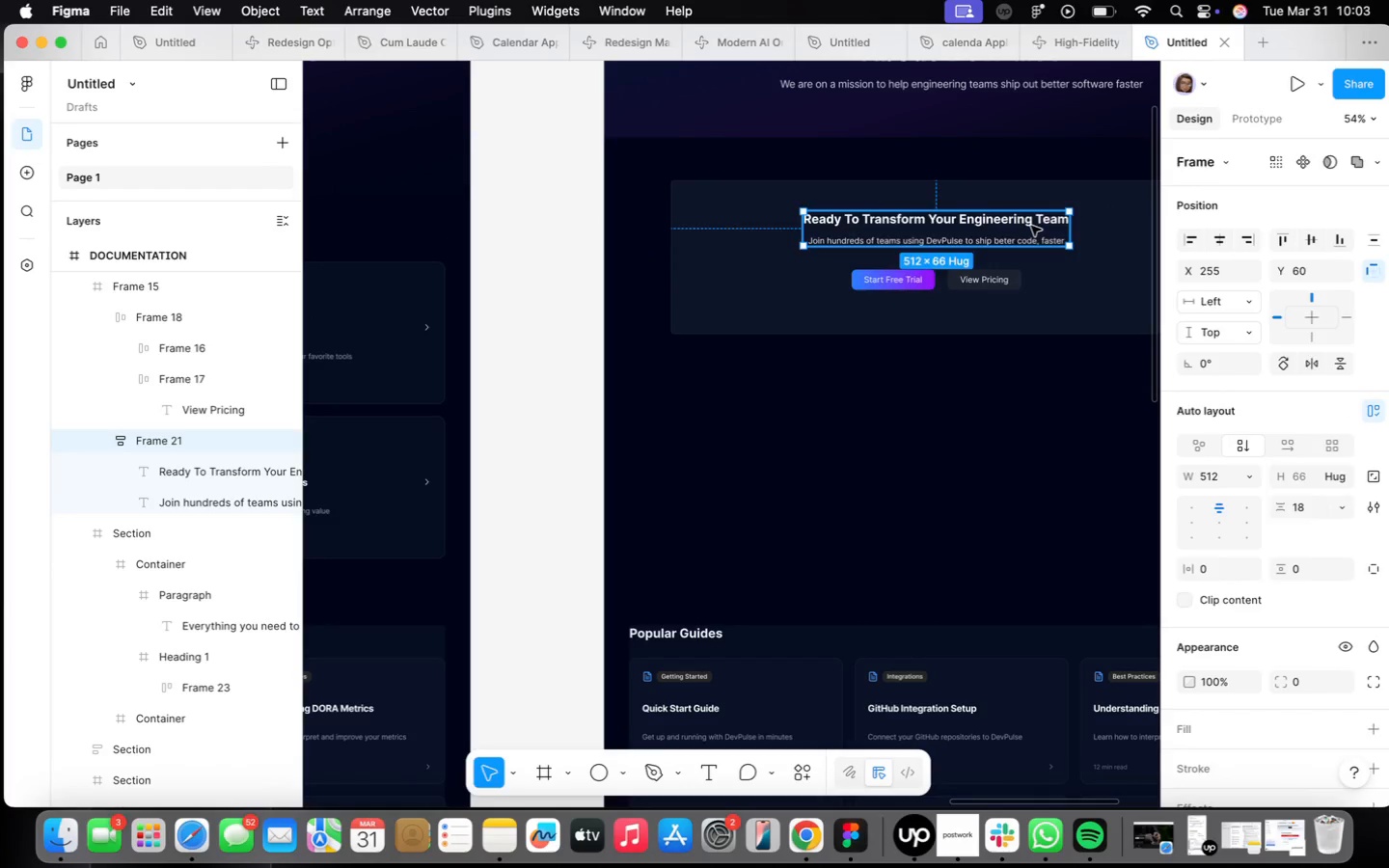 
triple_click([1031, 226])
 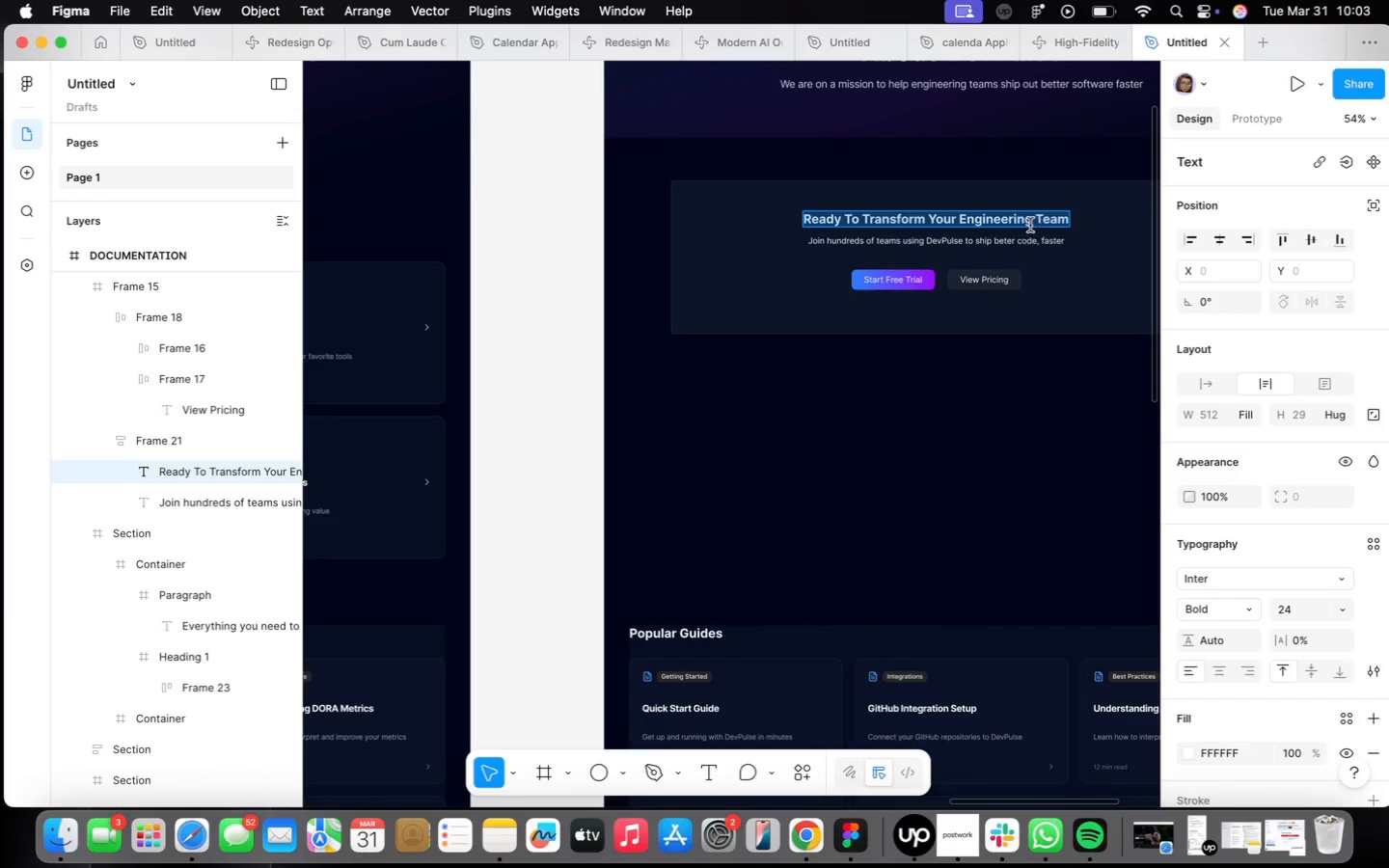 
triple_click([1030, 224])
 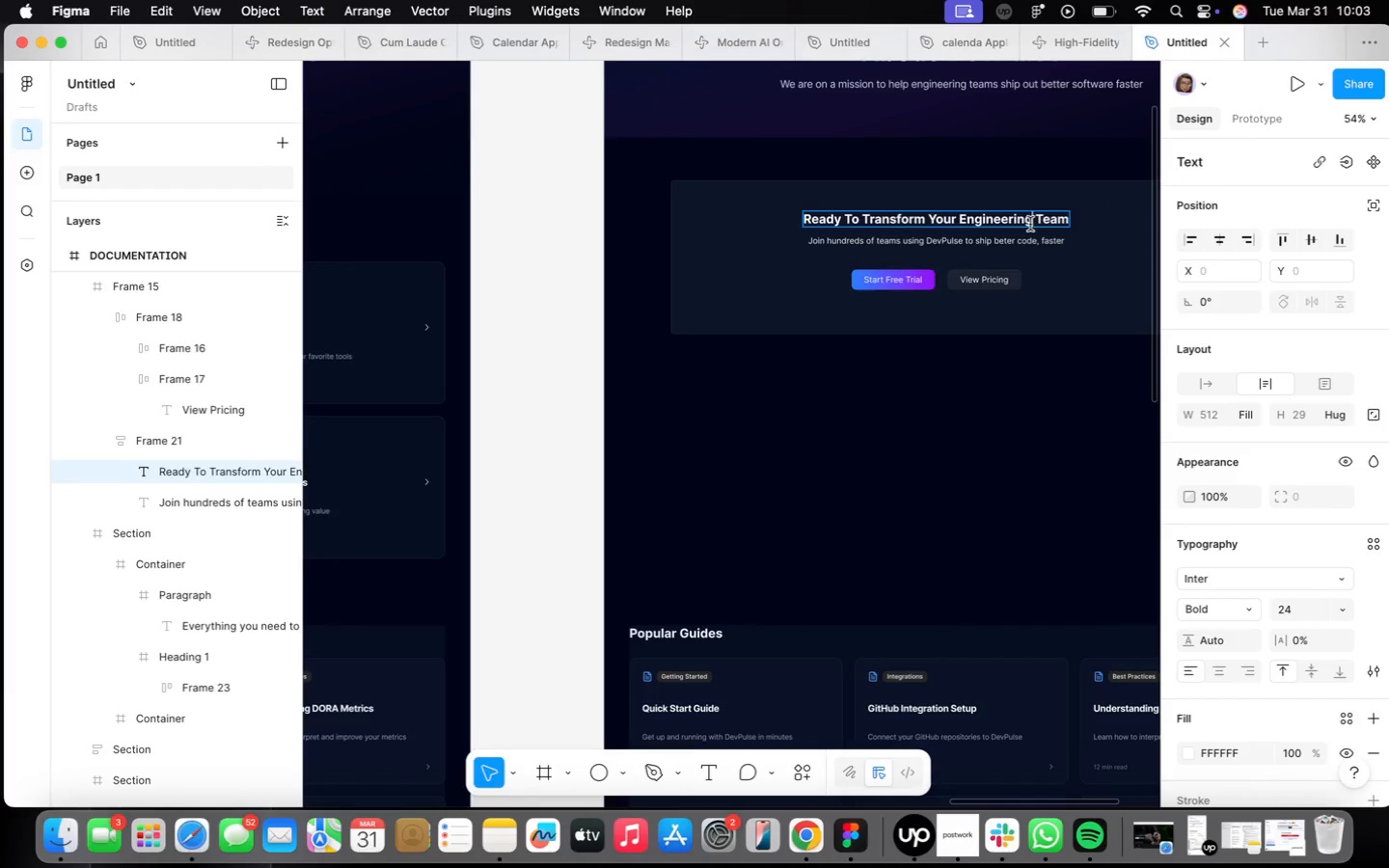 
triple_click([1030, 224])
 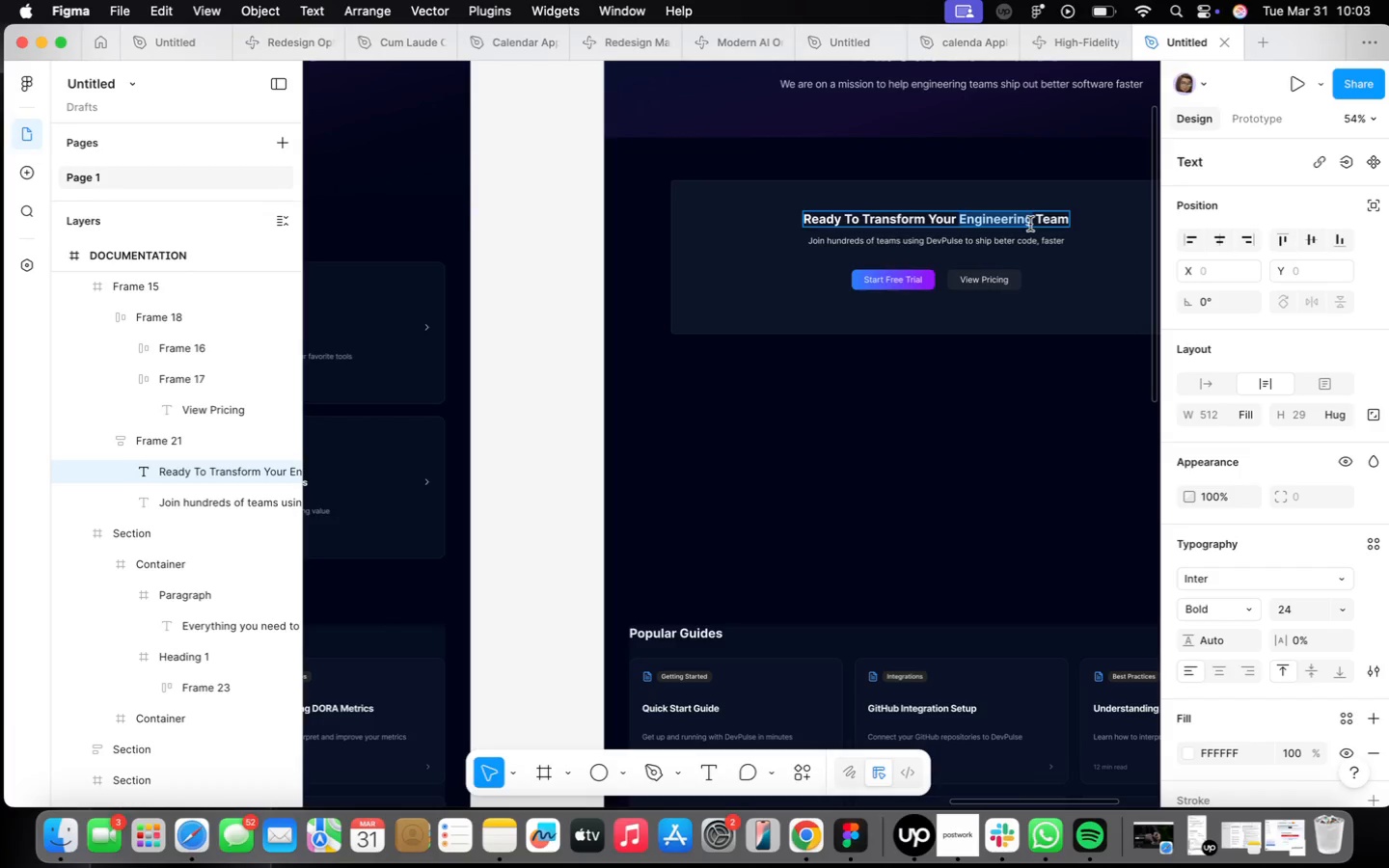 
triple_click([1030, 224])
 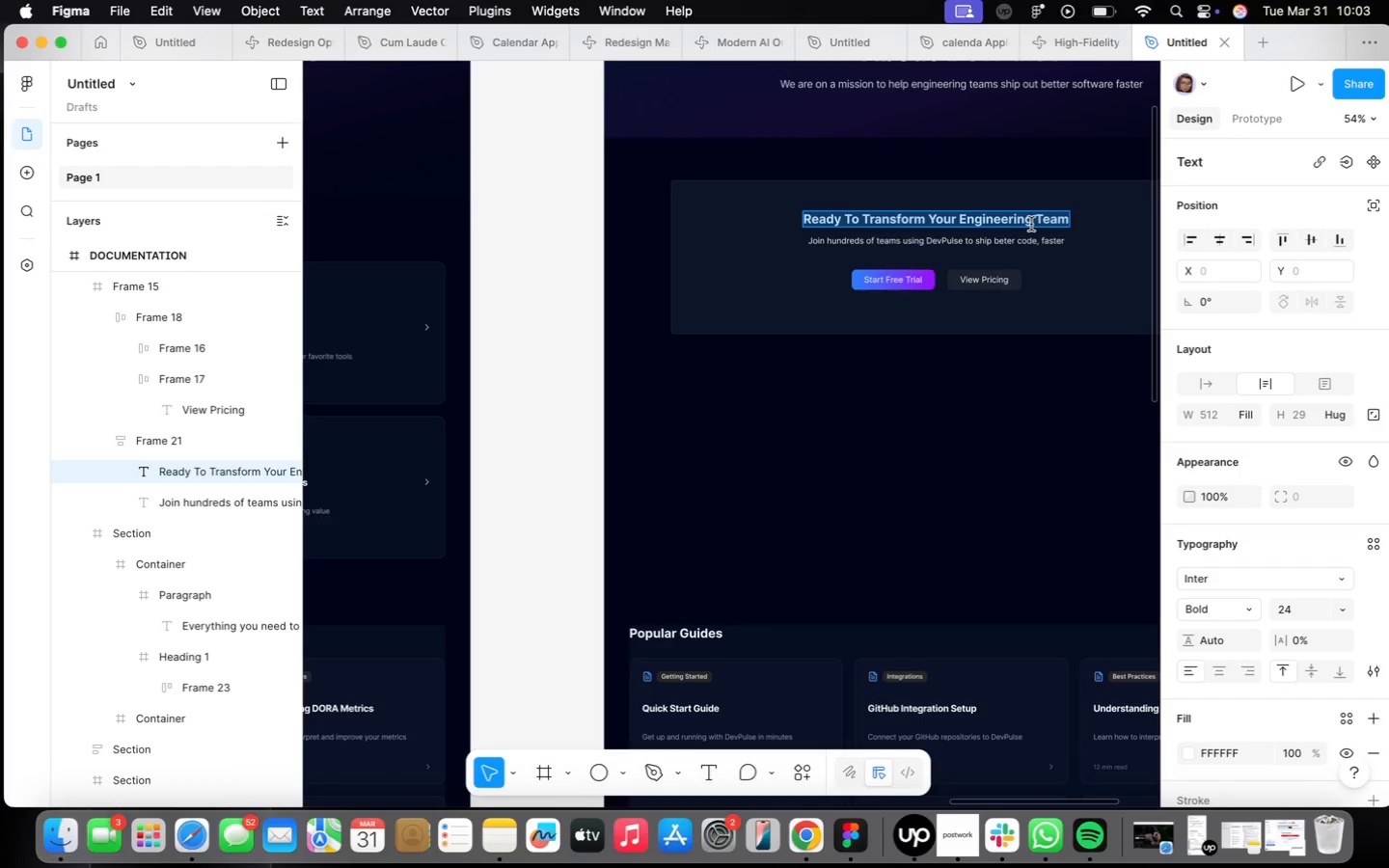 
type(OU)
key(Backspace)
type(ur Mission)
 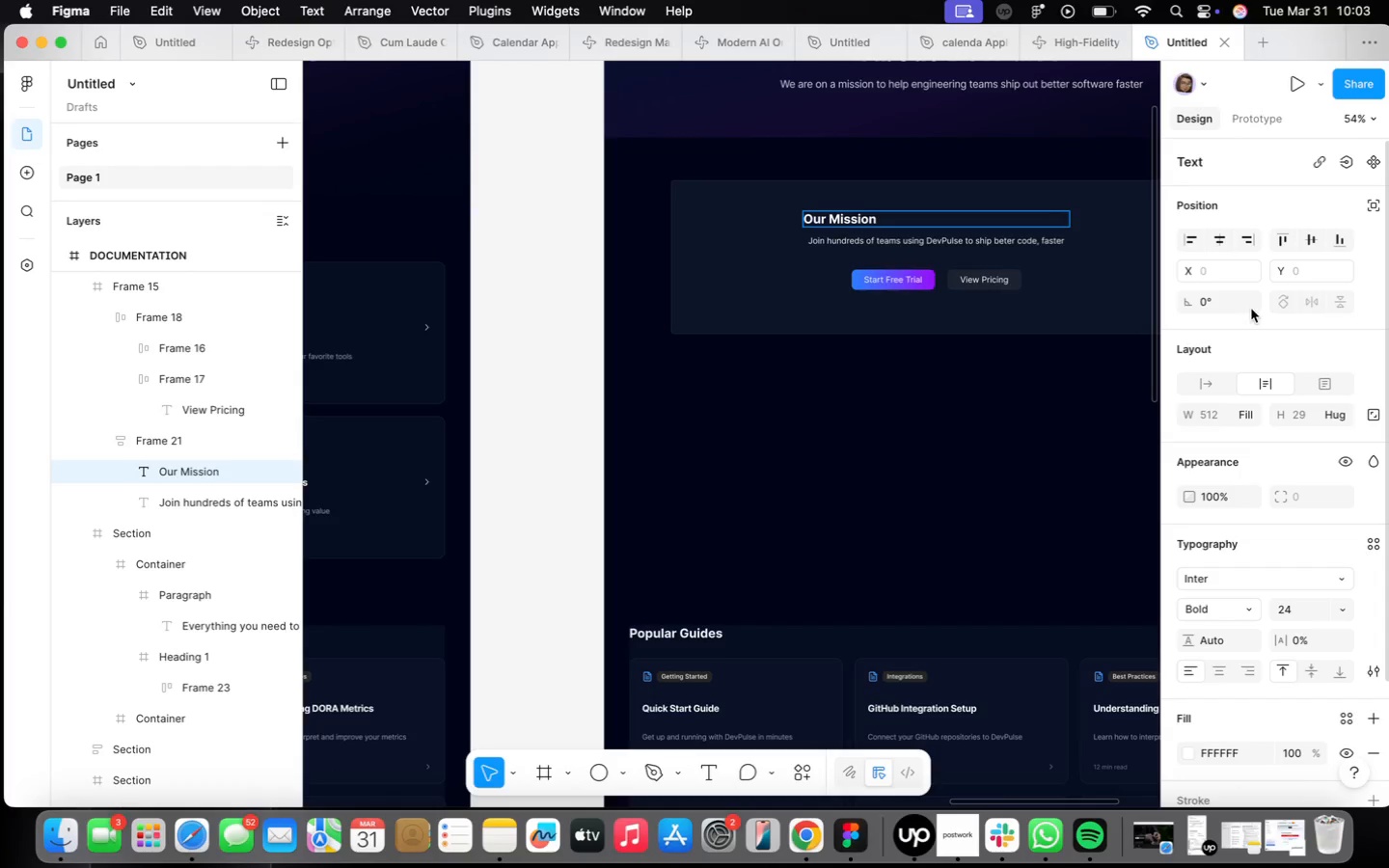 
left_click([1217, 393])
 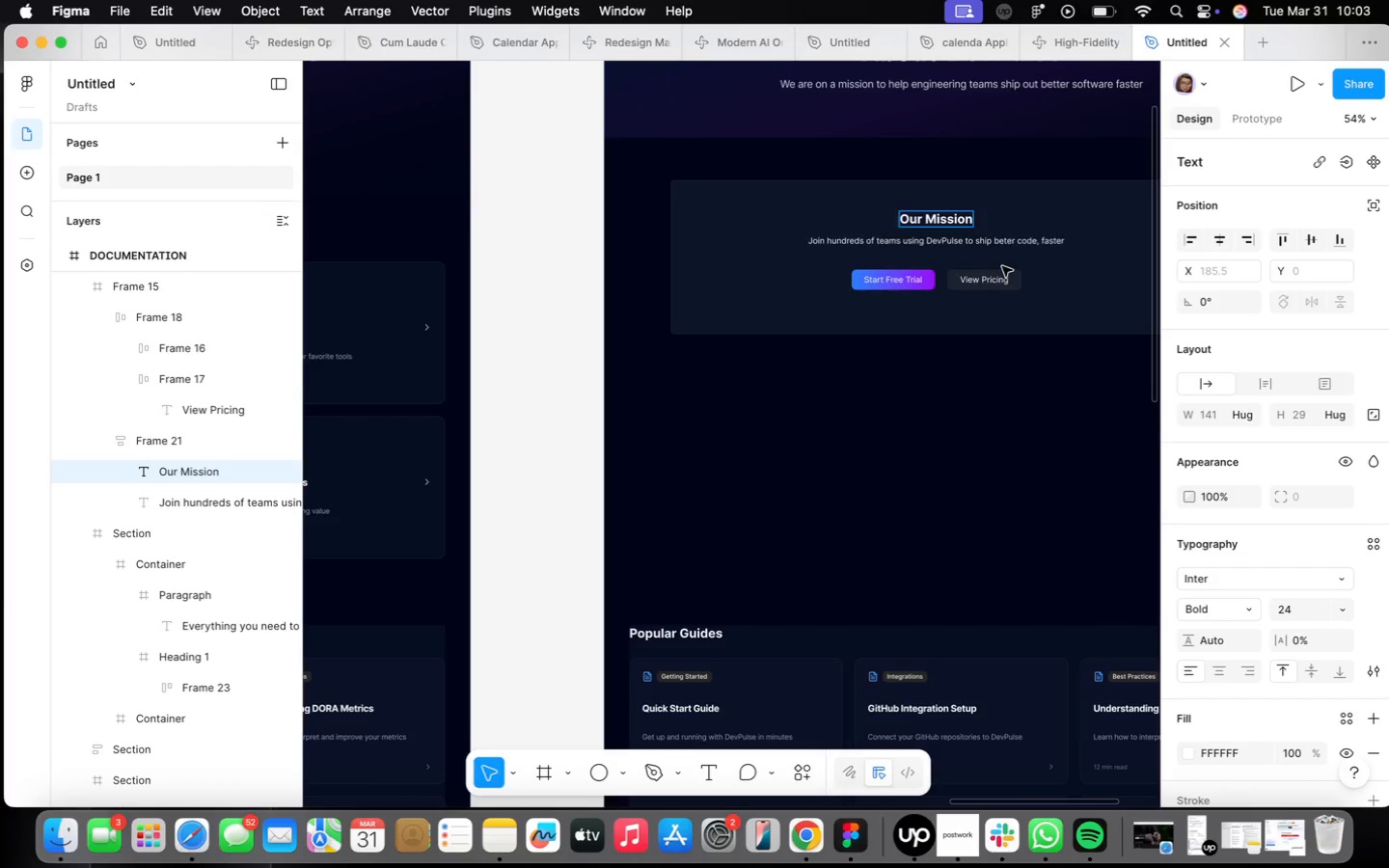 
left_click([976, 301])
 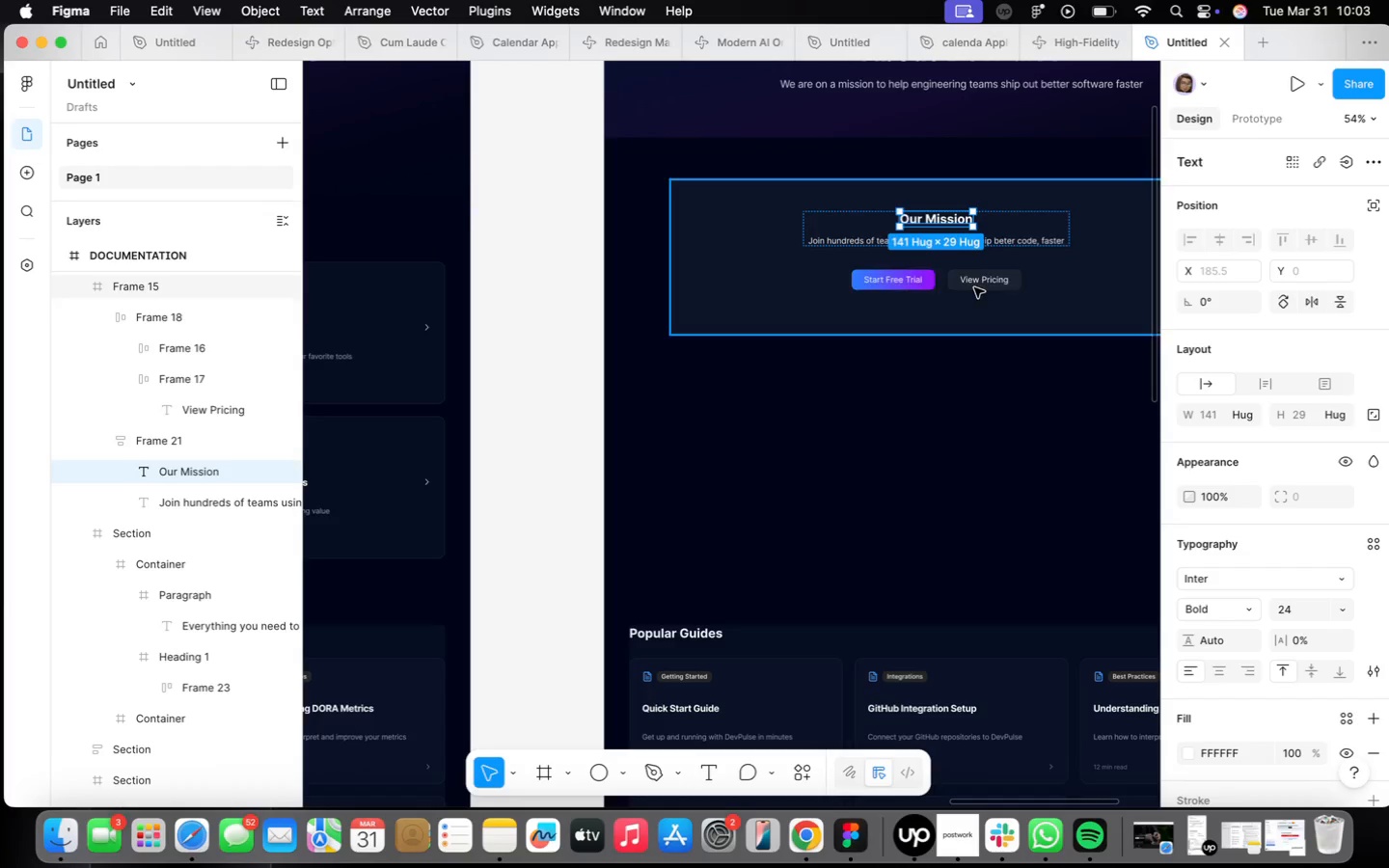 
left_click([973, 281])
 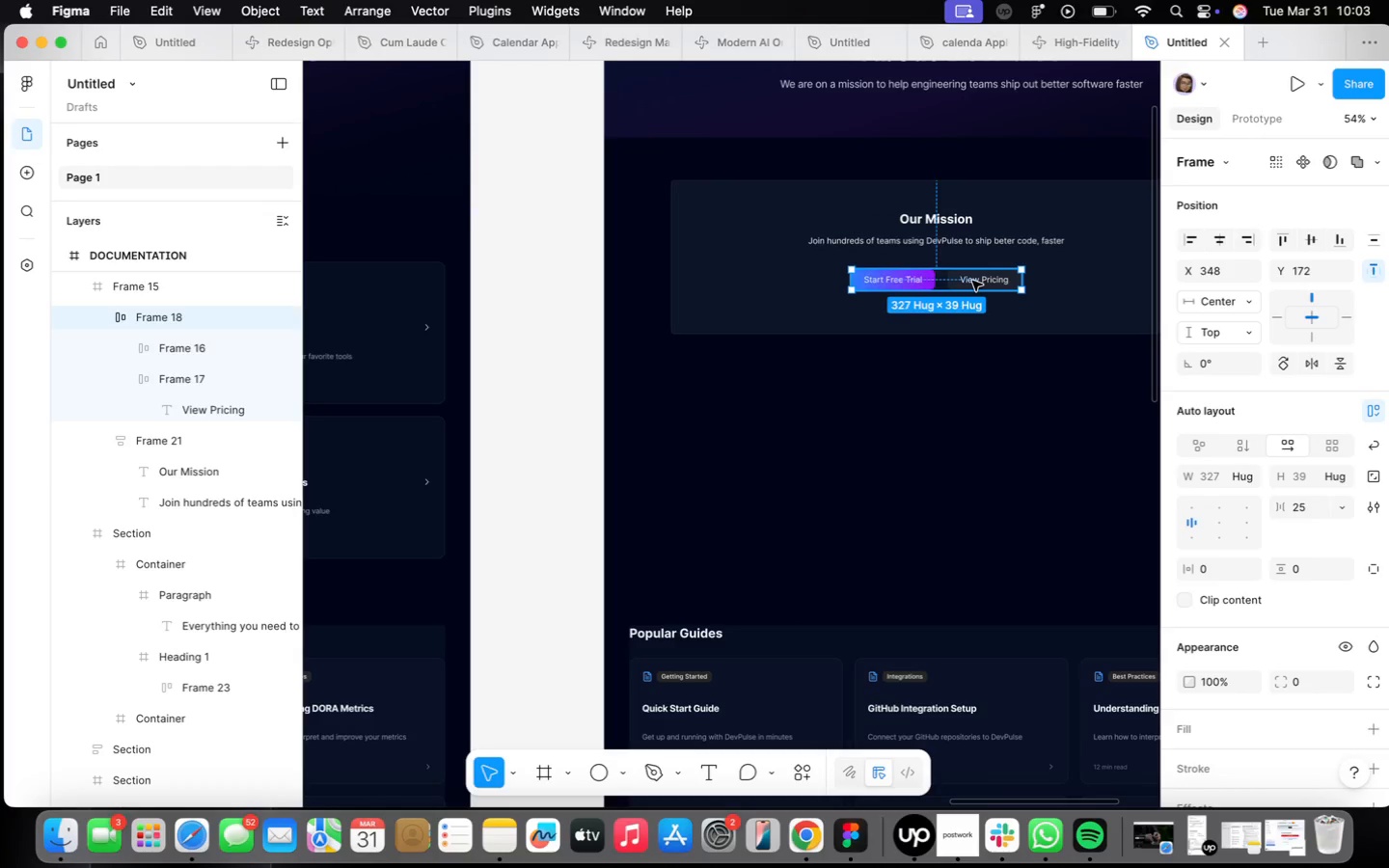 
key(Backspace)
 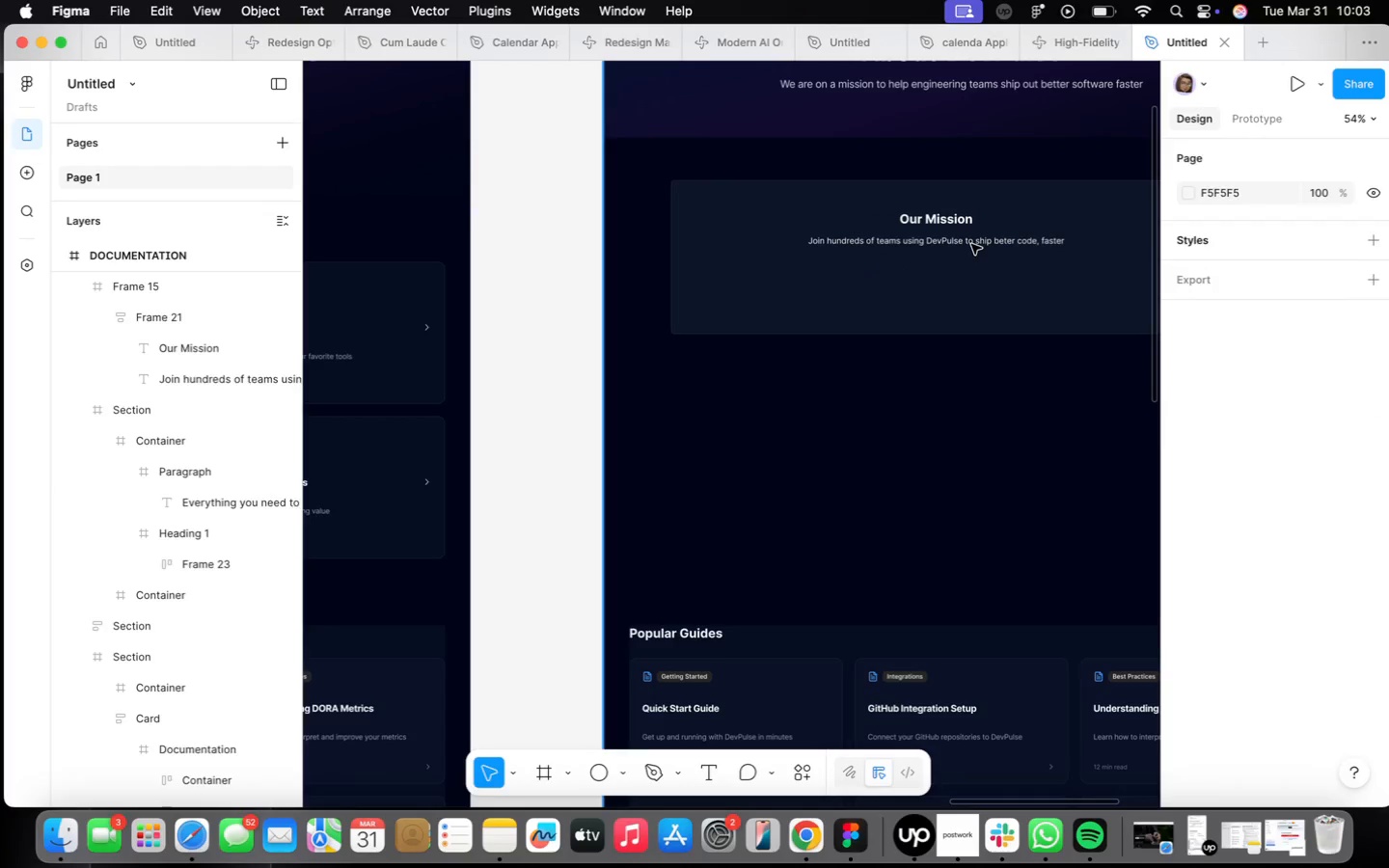 
double_click([971, 244])
 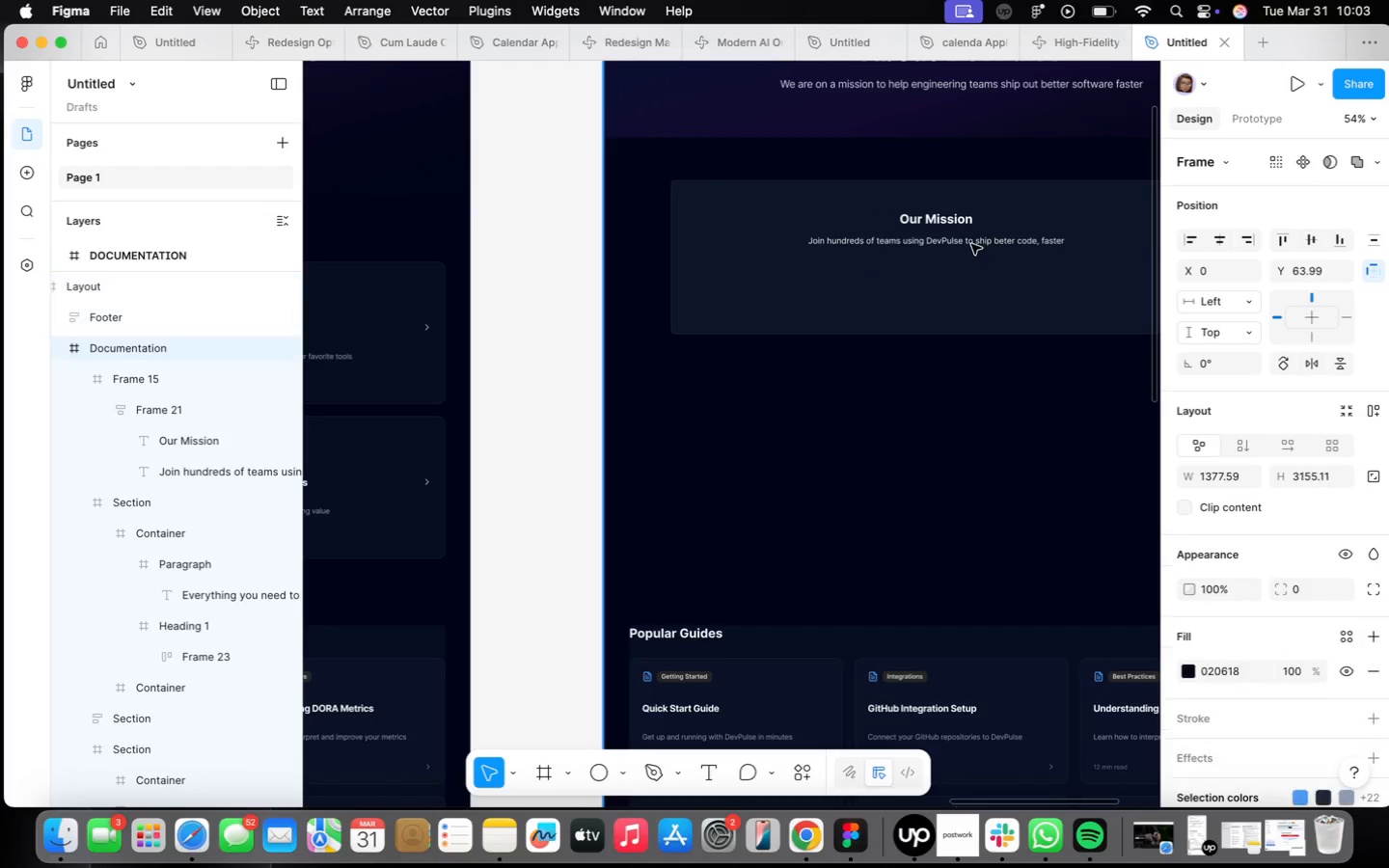 
triple_click([971, 244])
 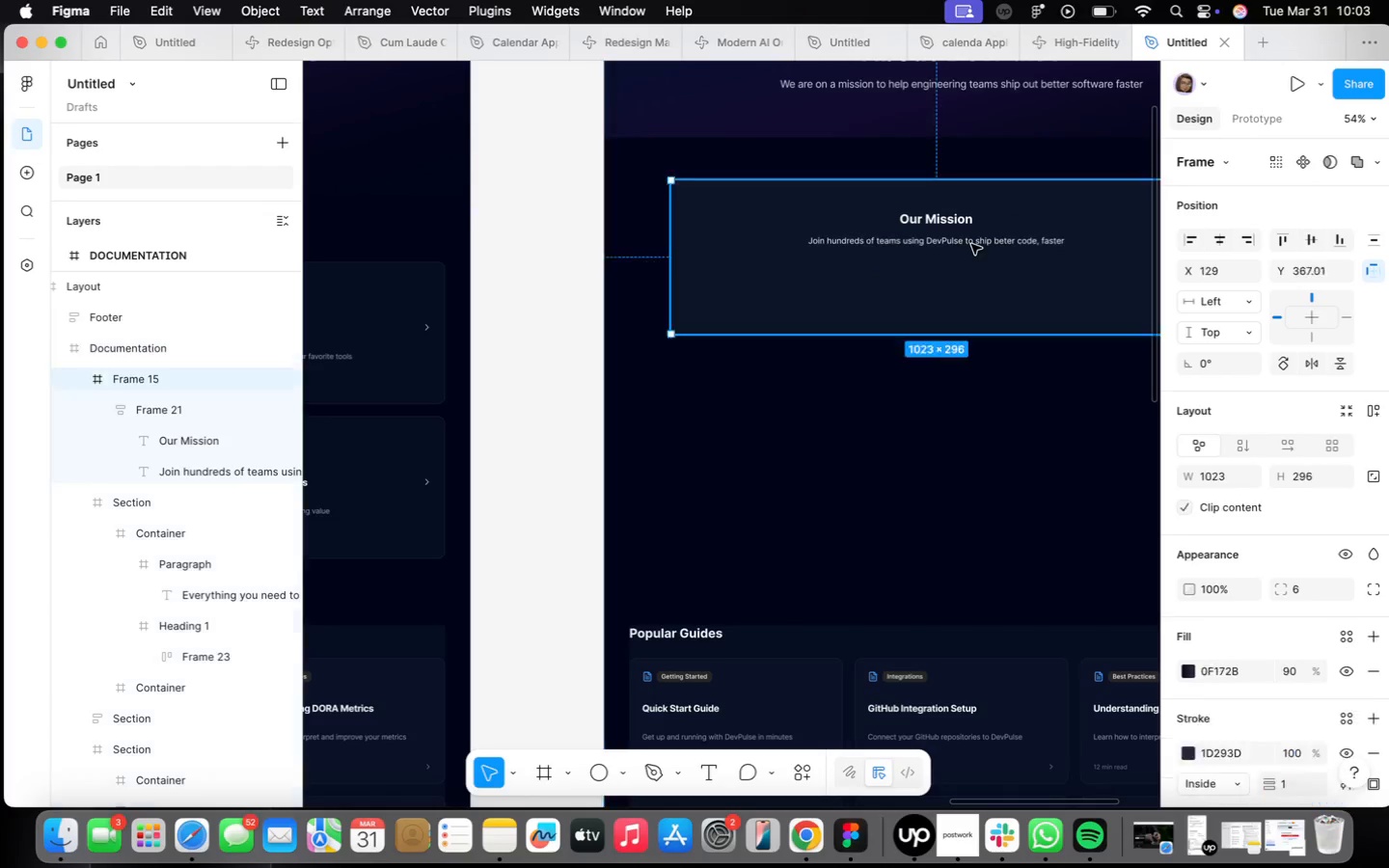 
triple_click([971, 244])
 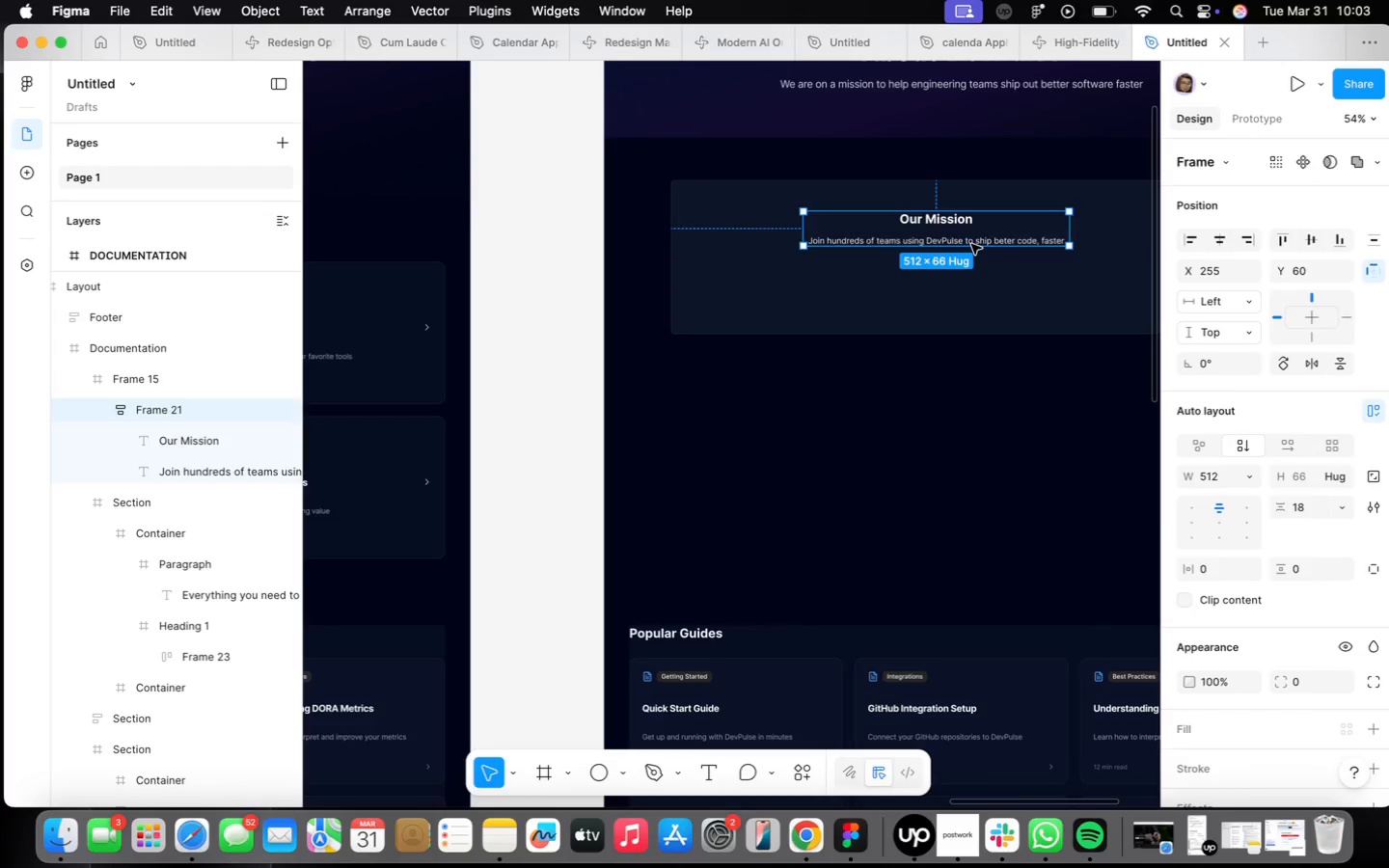 
triple_click([971, 244])
 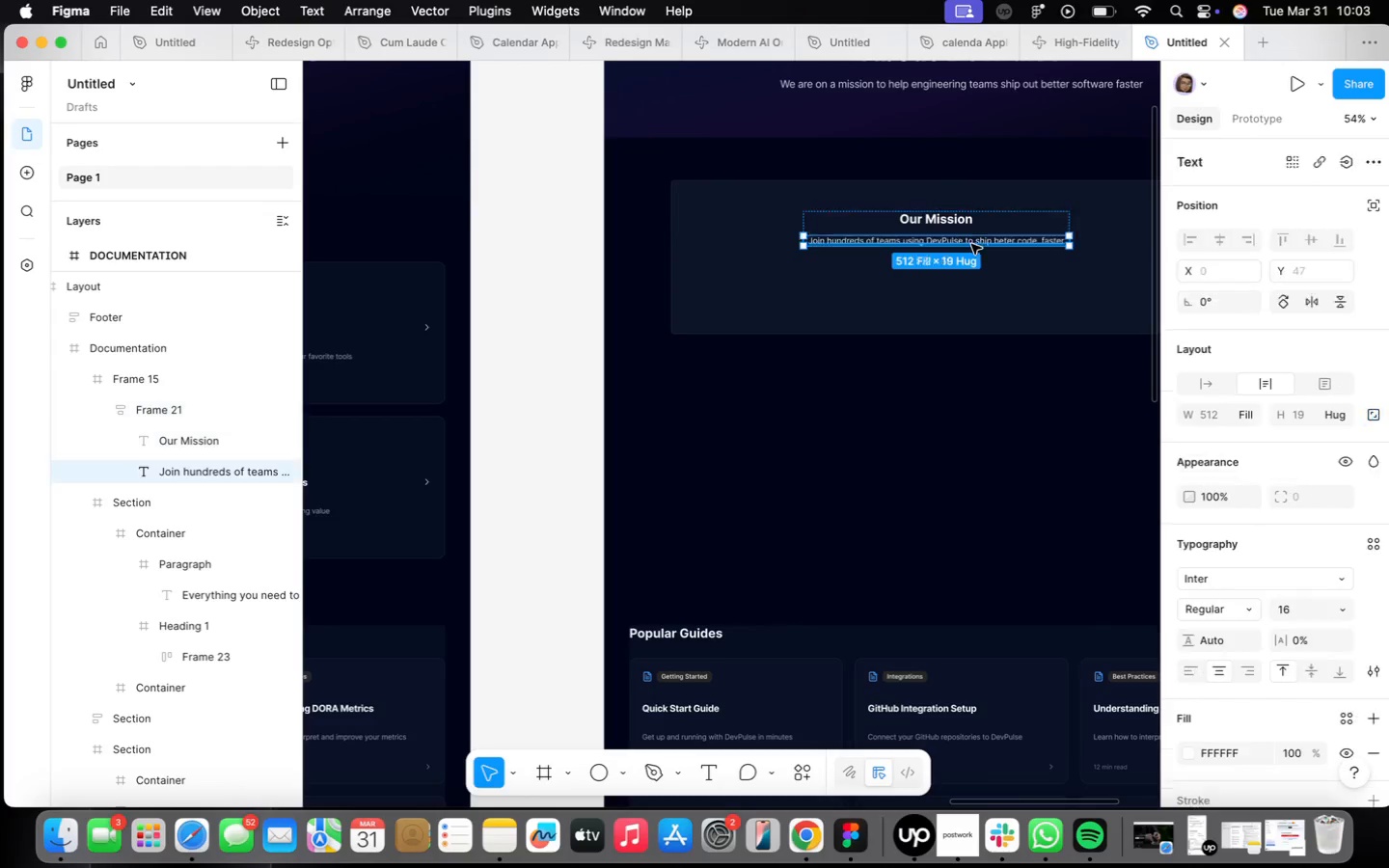 
triple_click([971, 244])
 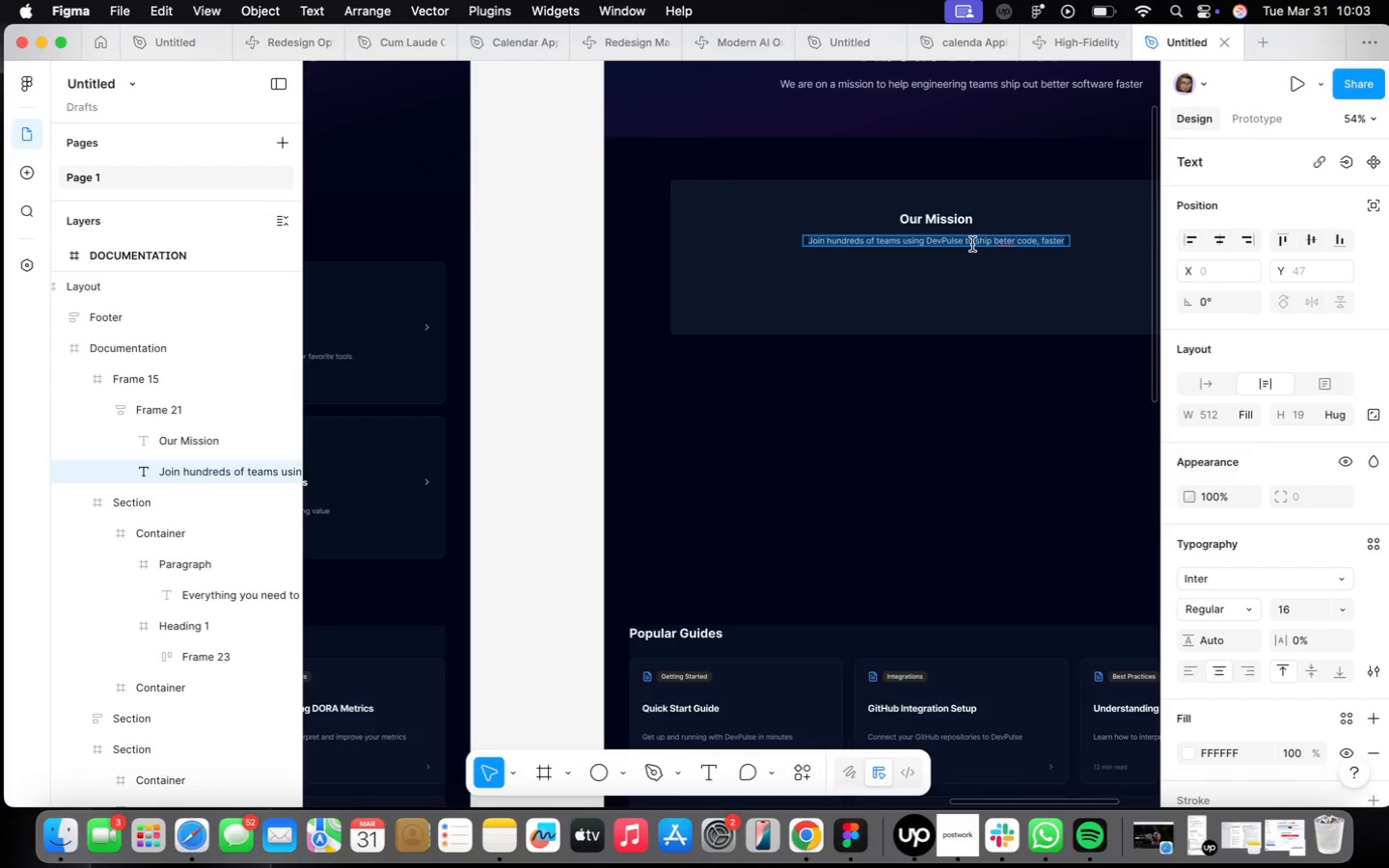 
wait(7.78)
 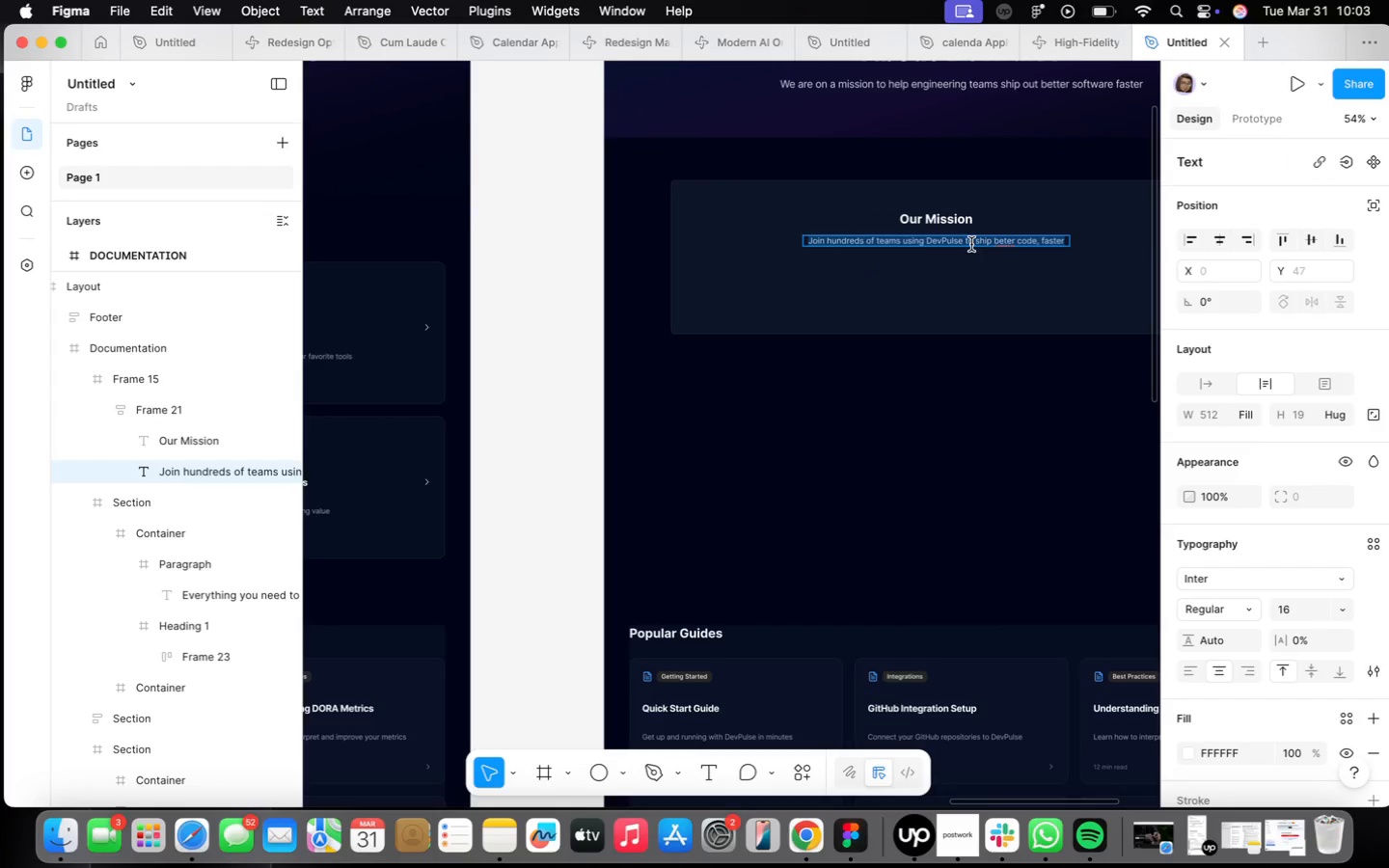 
left_click([805, 42])
 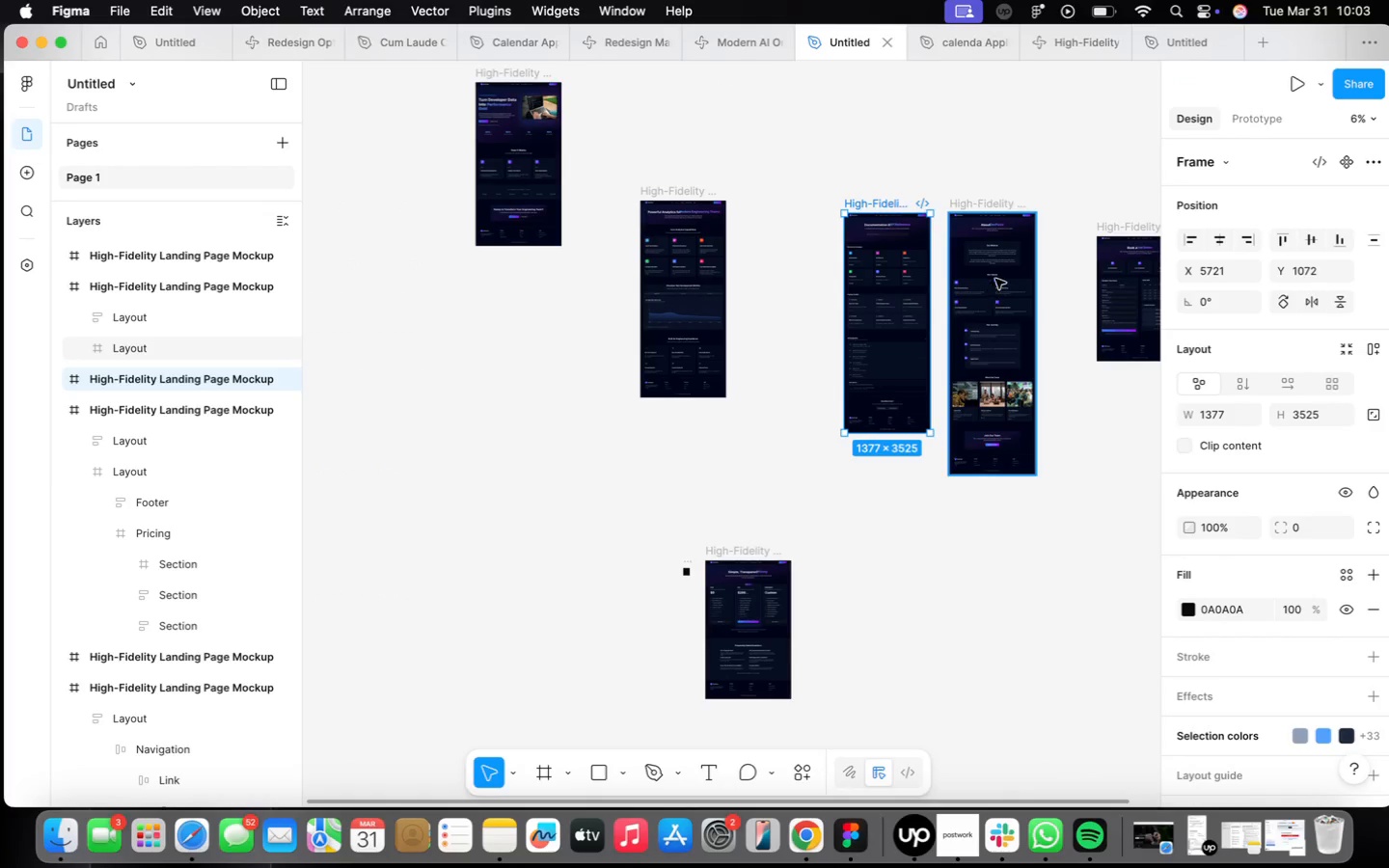 
left_click([999, 248])
 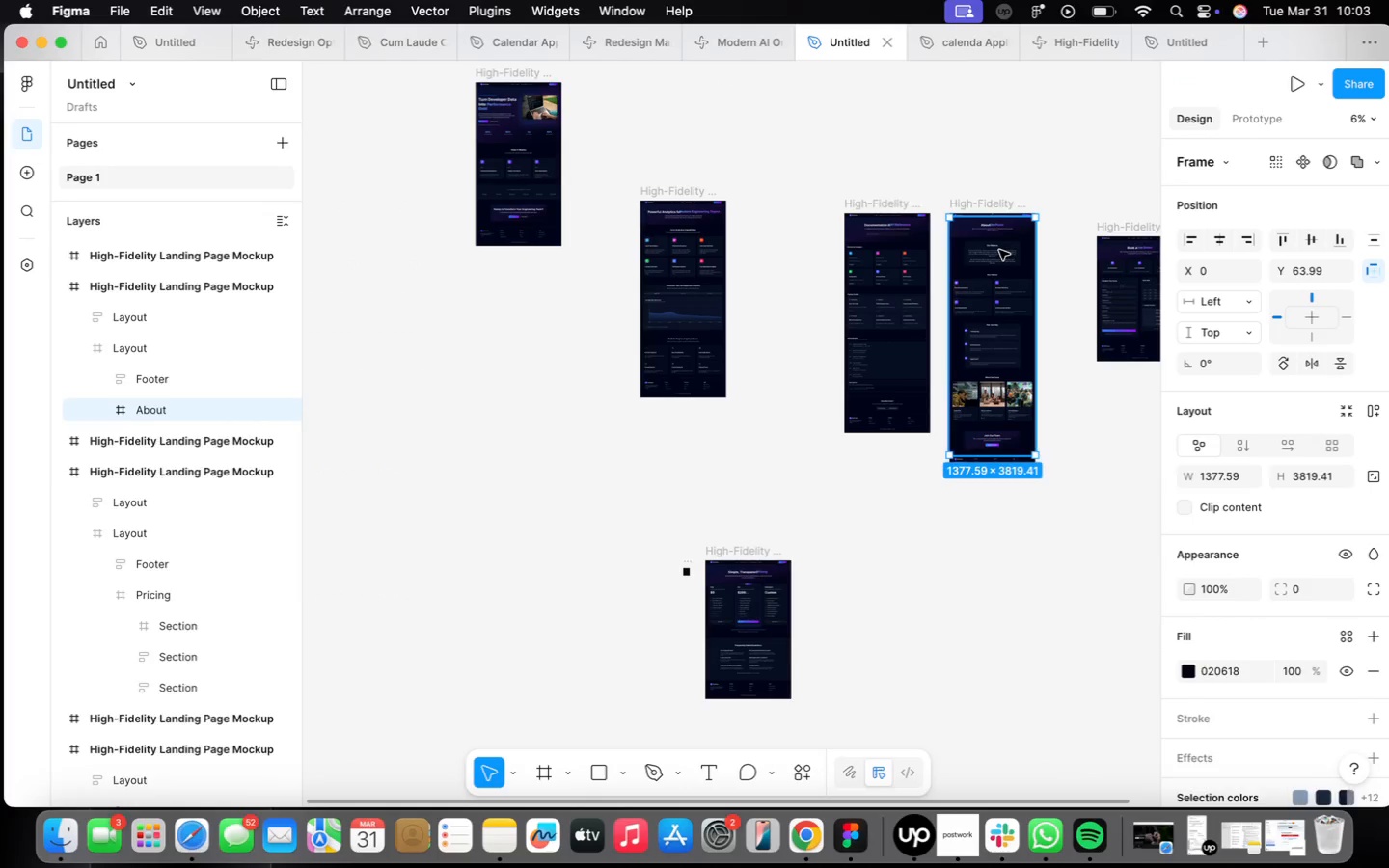 
triple_click([1000, 250])
 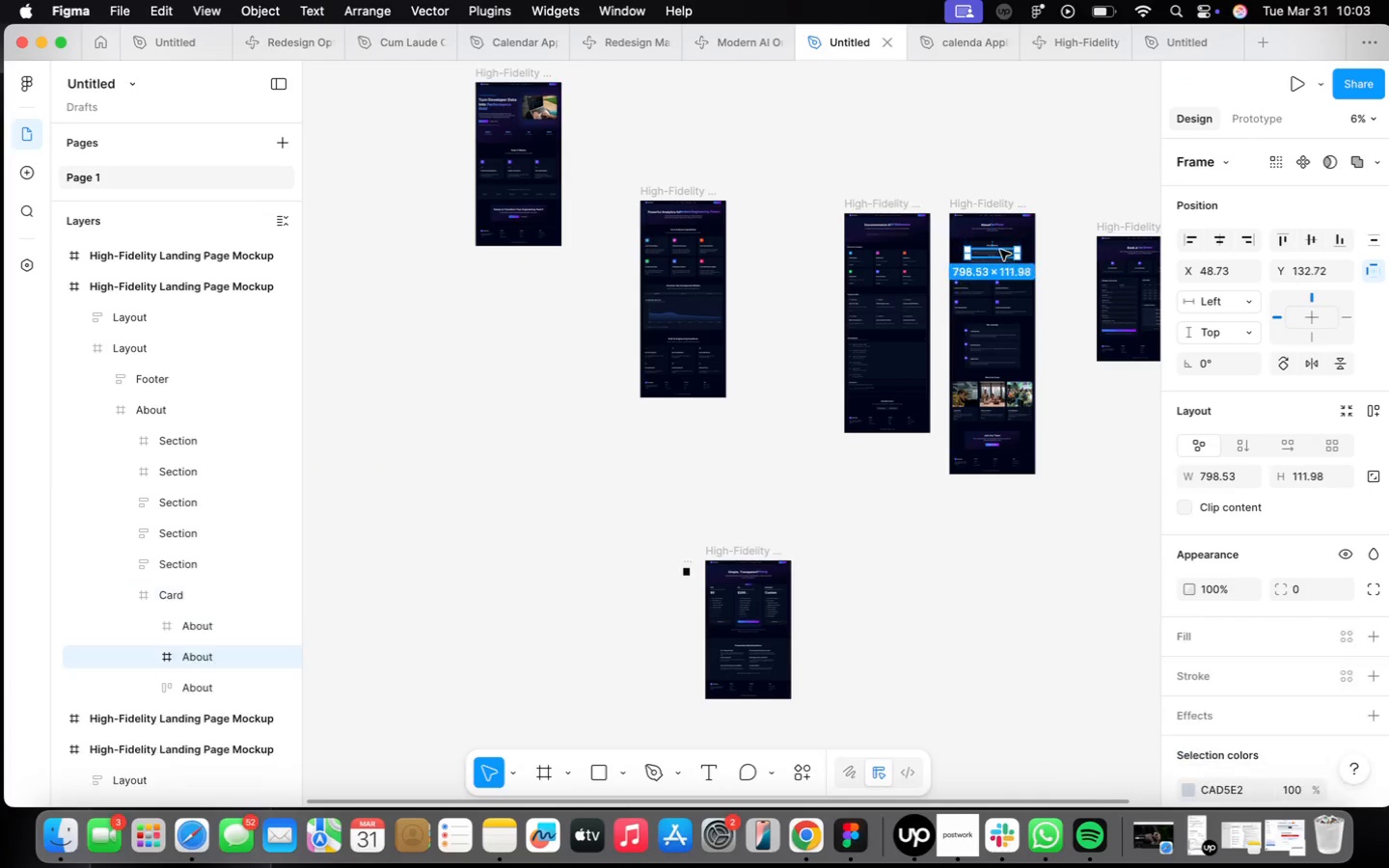 
triple_click([1000, 249])
 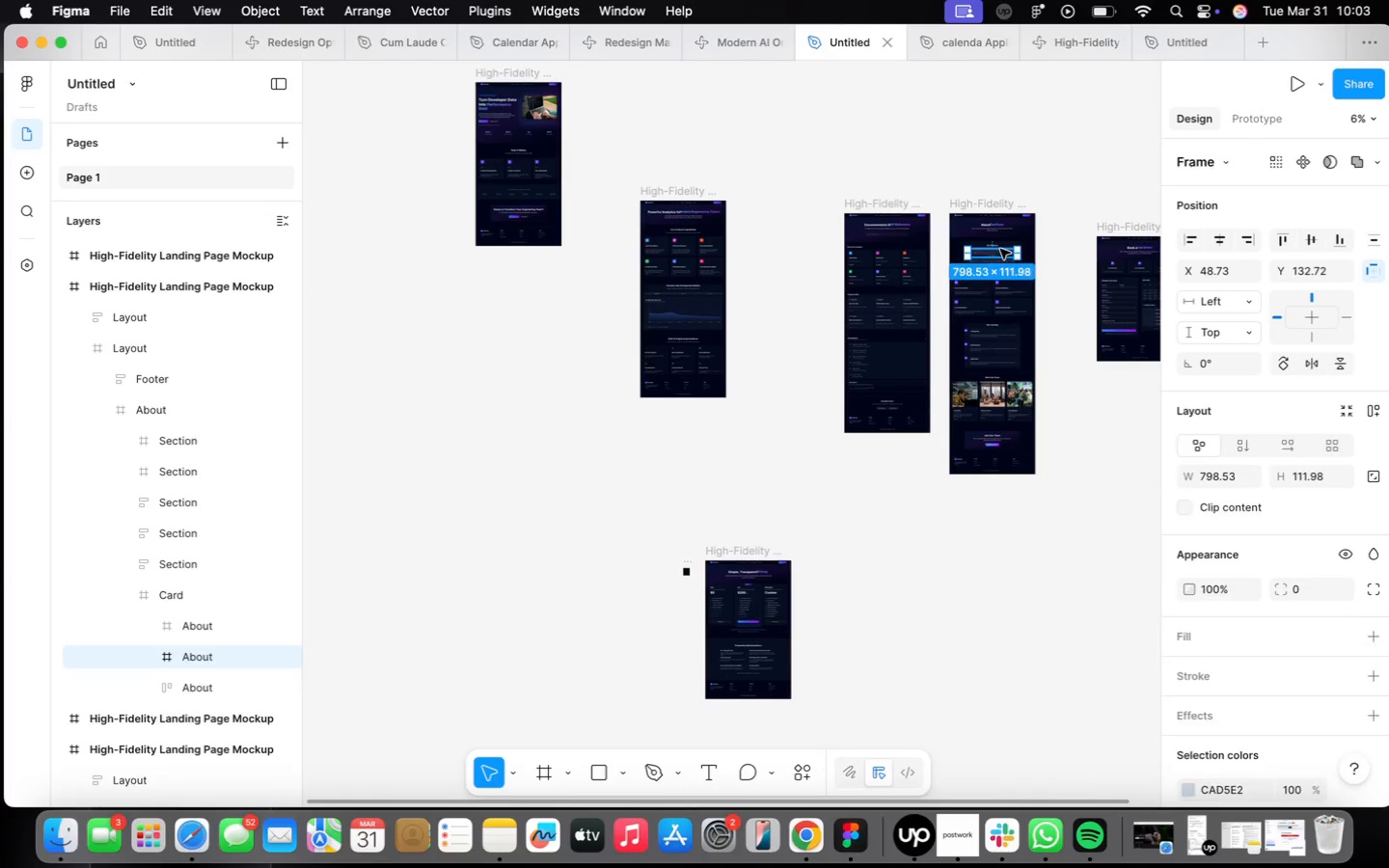 
triple_click([1000, 249])
 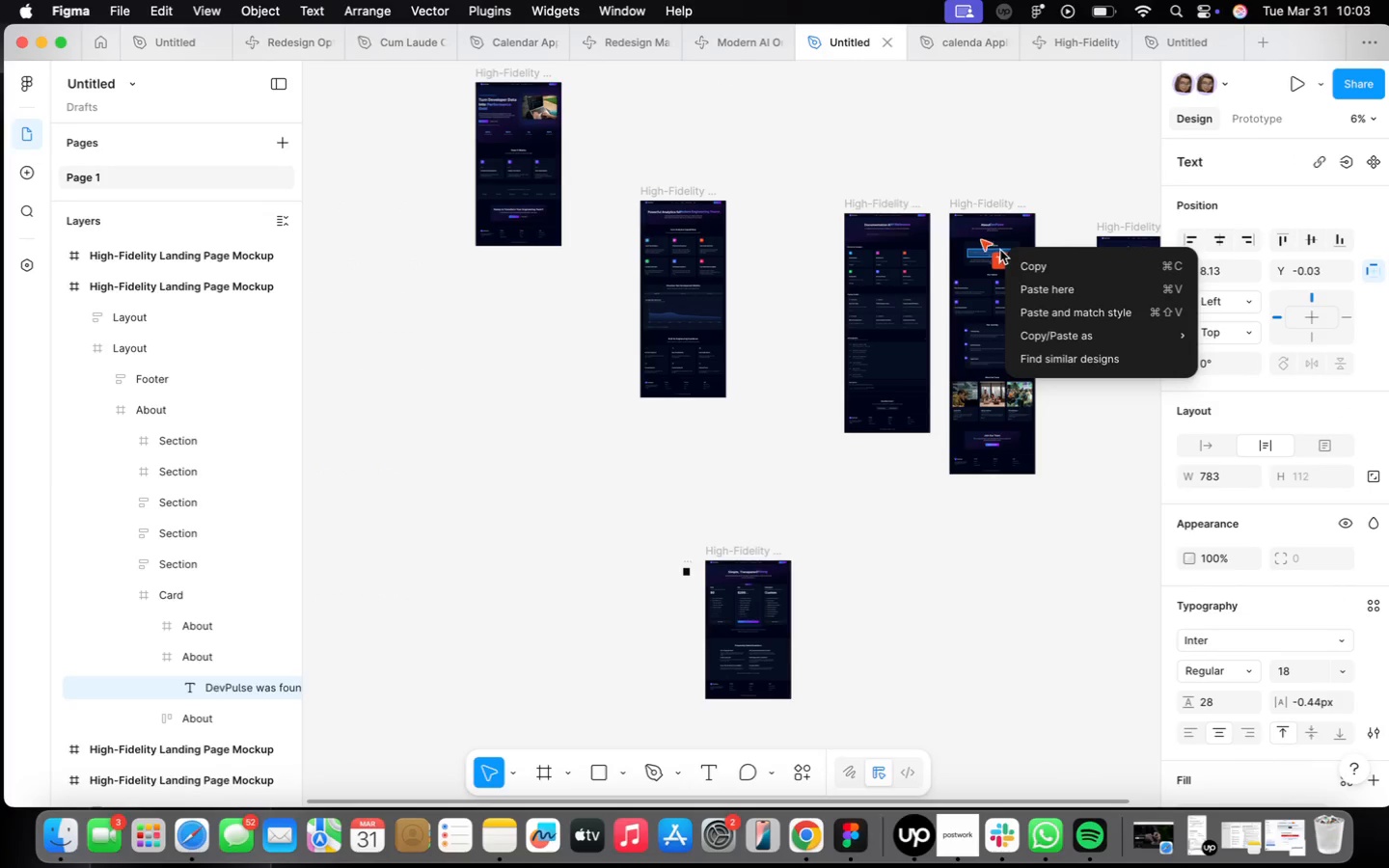 
left_click([1036, 271])
 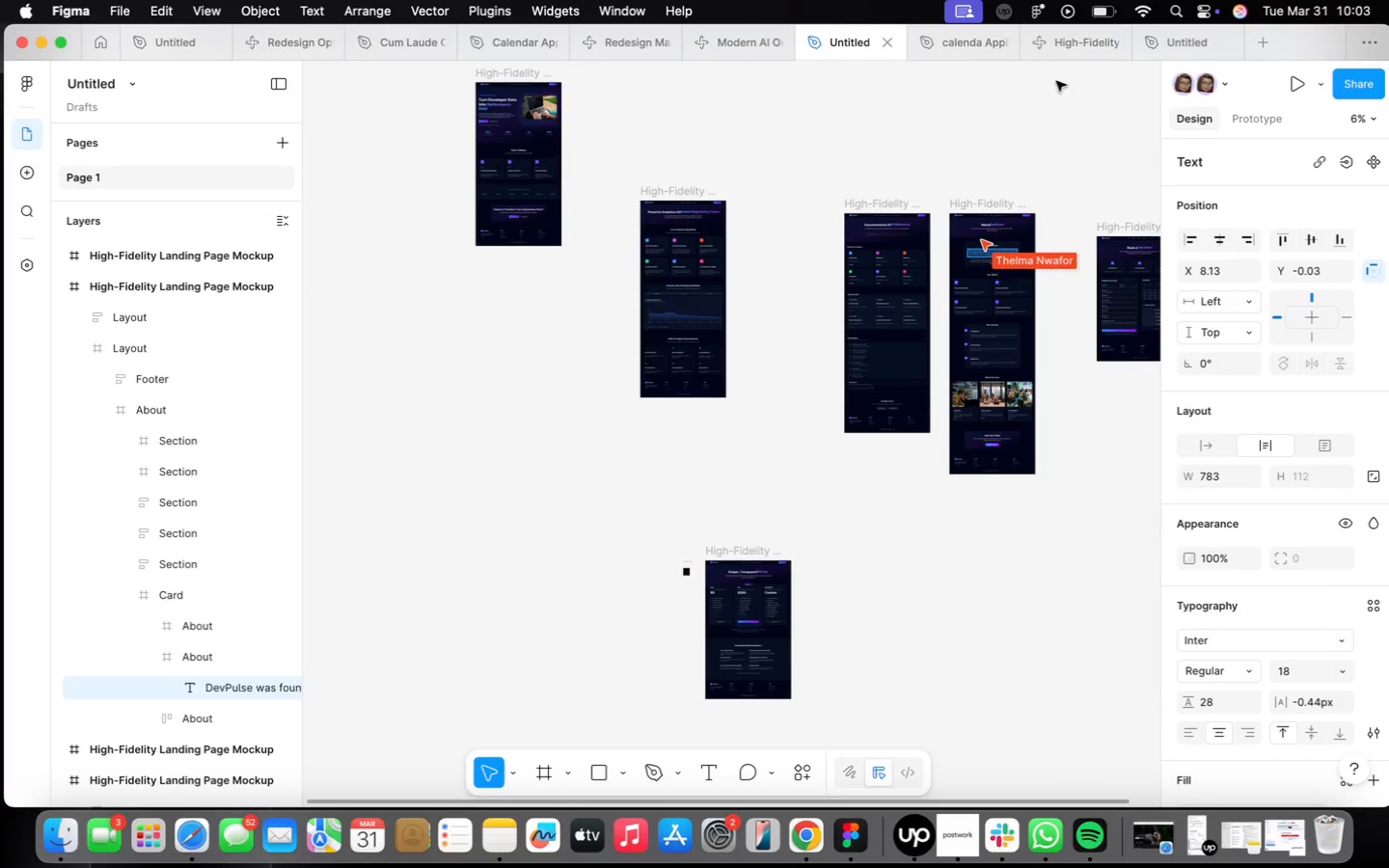 
left_click([1066, 29])
 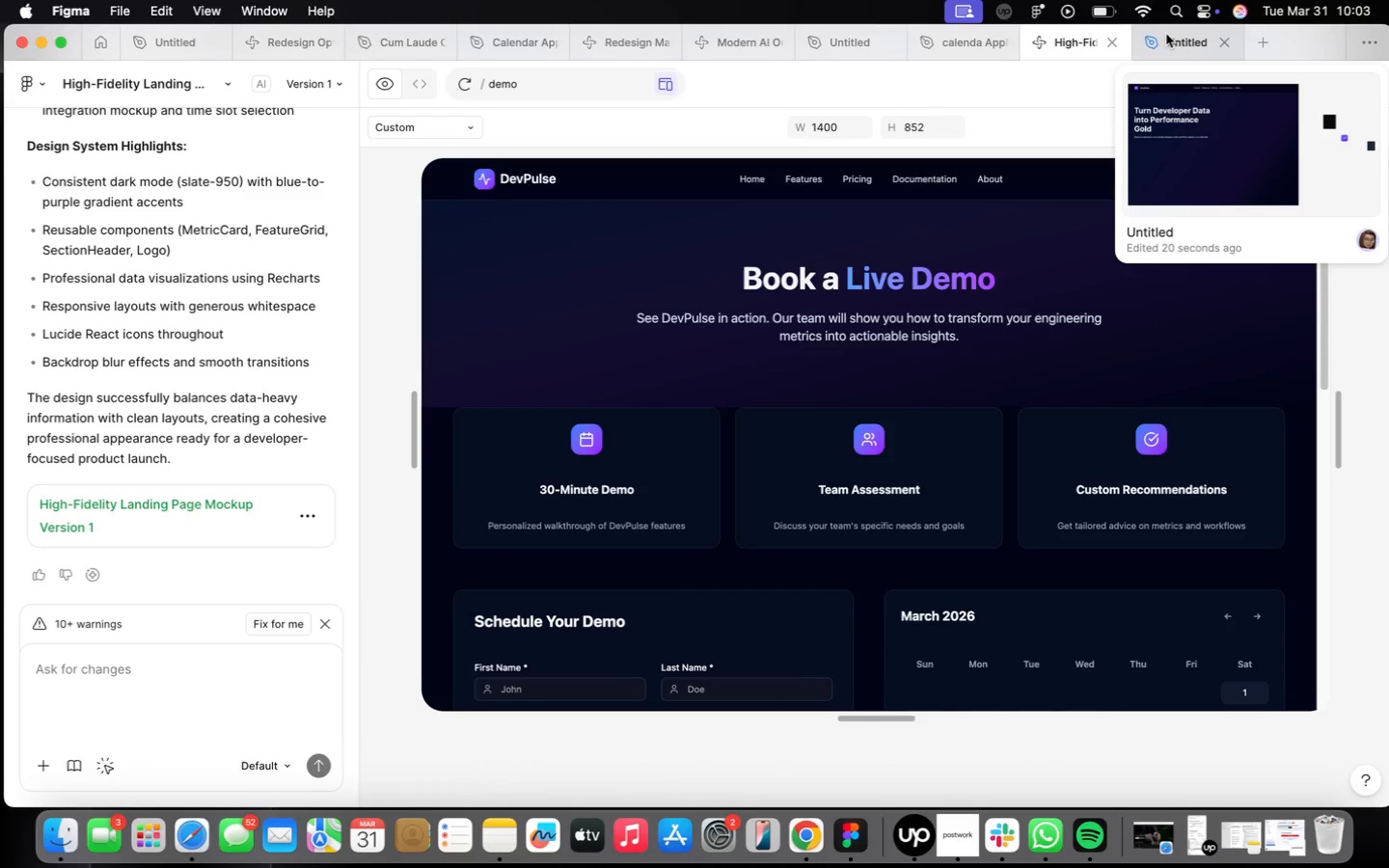 
left_click([1164, 36])
 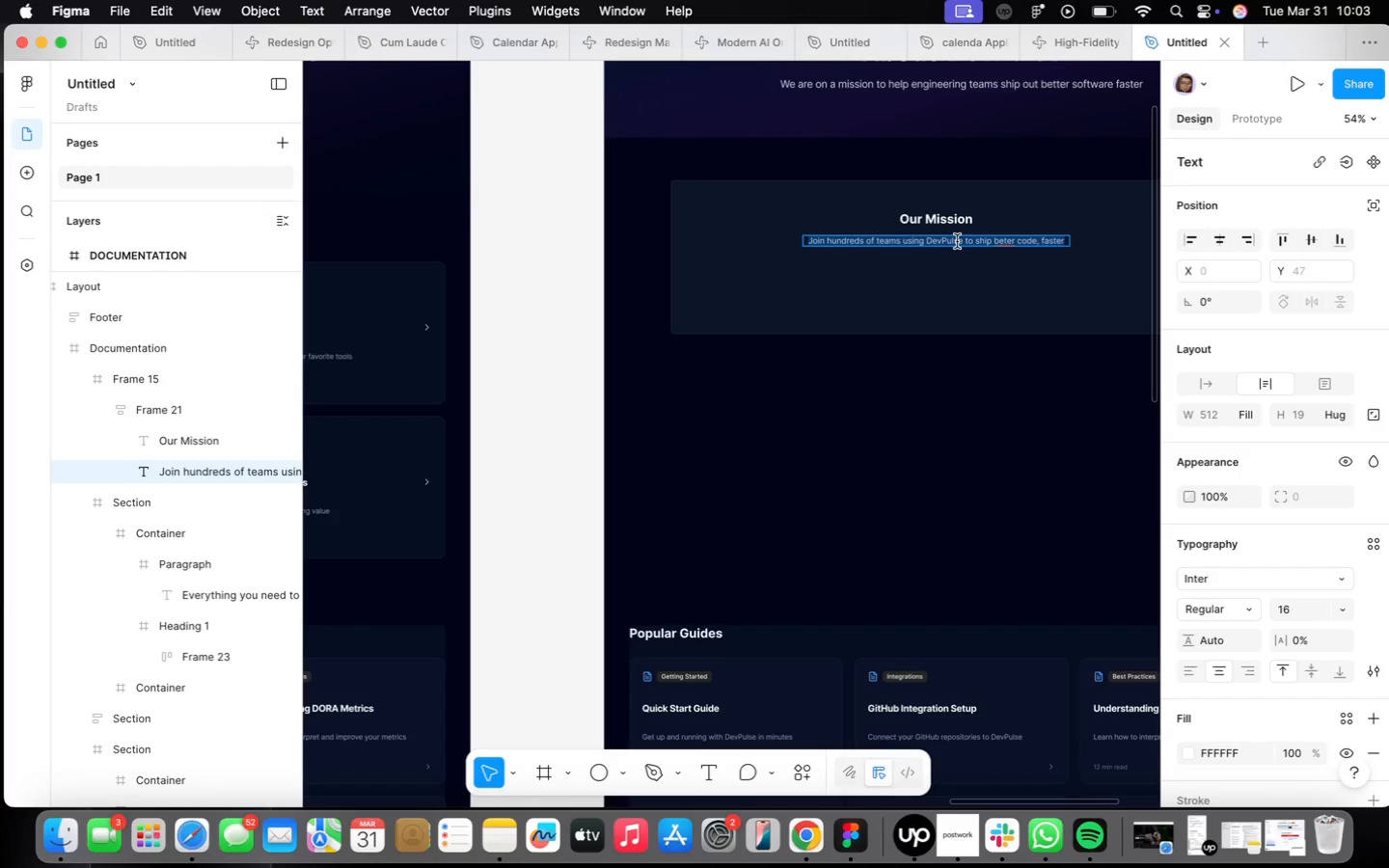 
right_click([958, 240])
 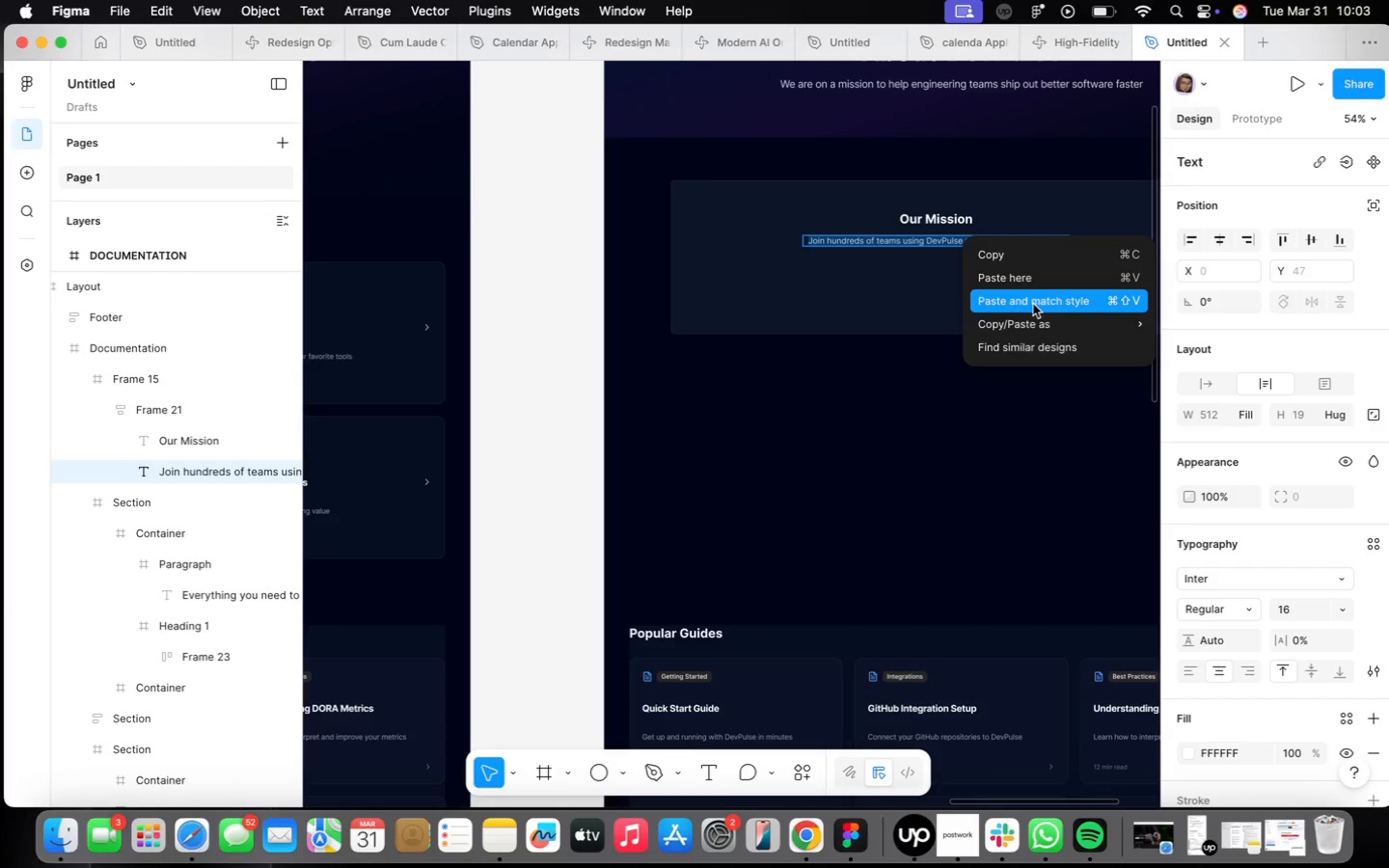 
left_click([1033, 303])
 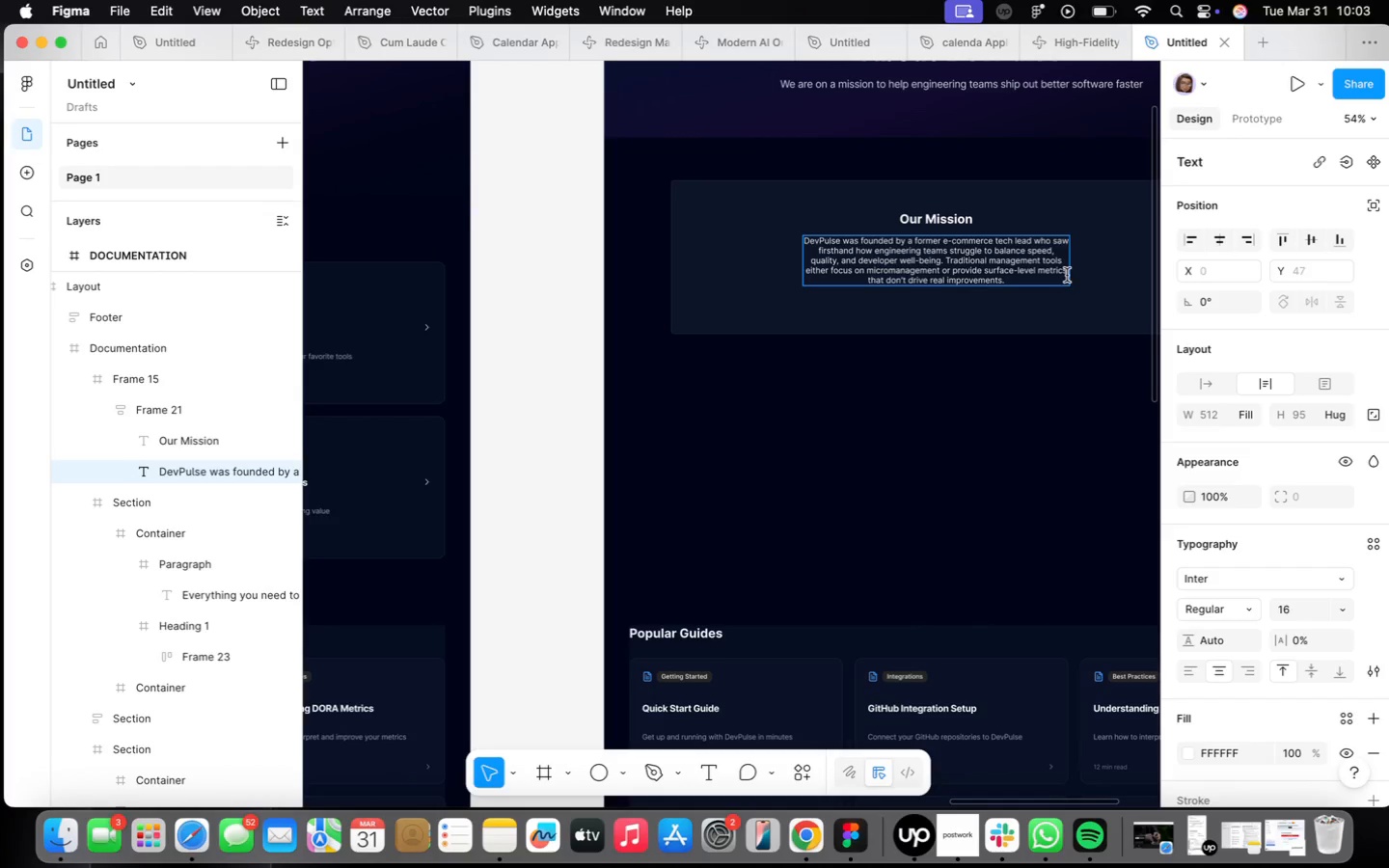 
left_click([1077, 269])
 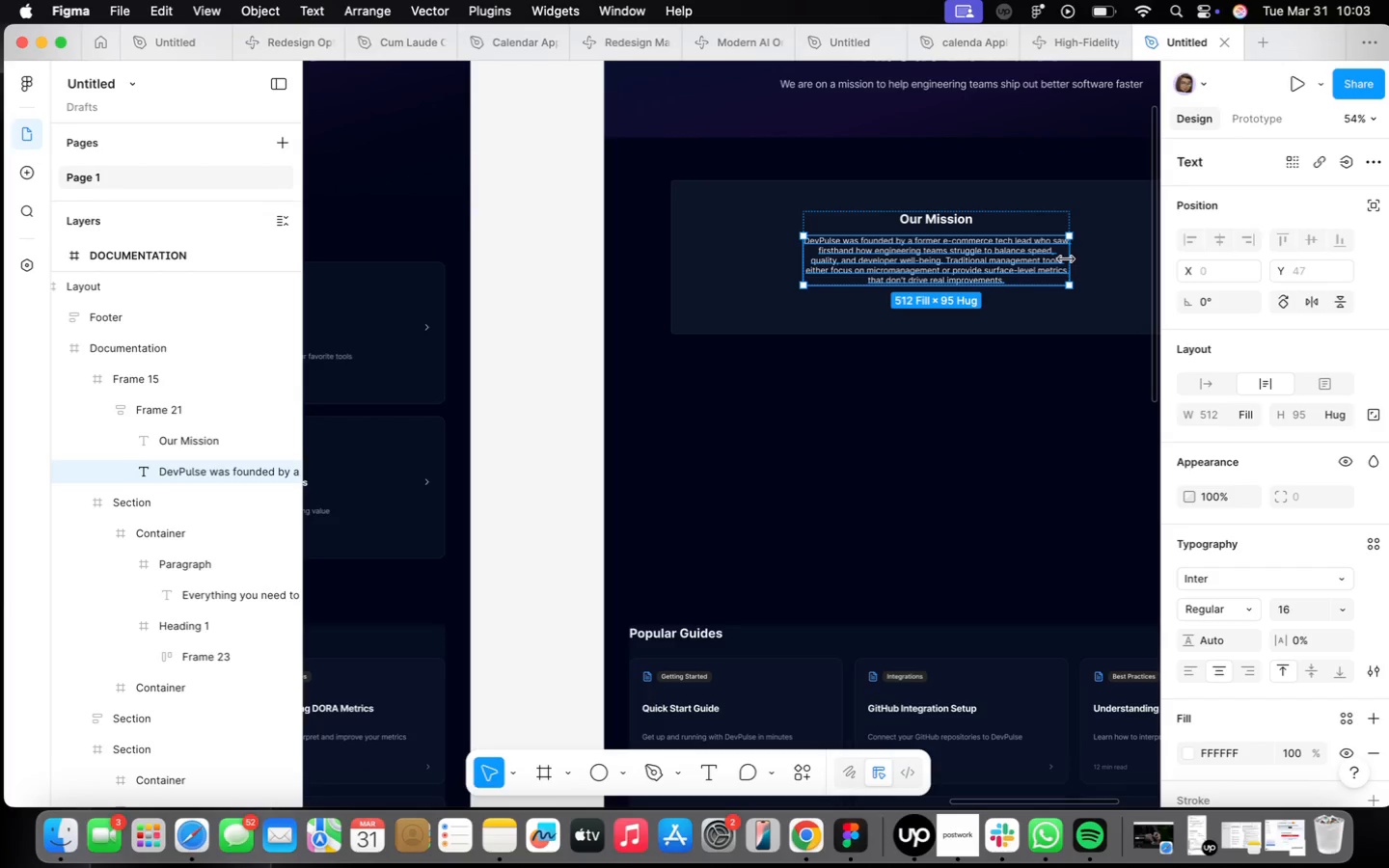 
left_click_drag(start_coordinate=[1066, 259], to_coordinate=[896, 252])
 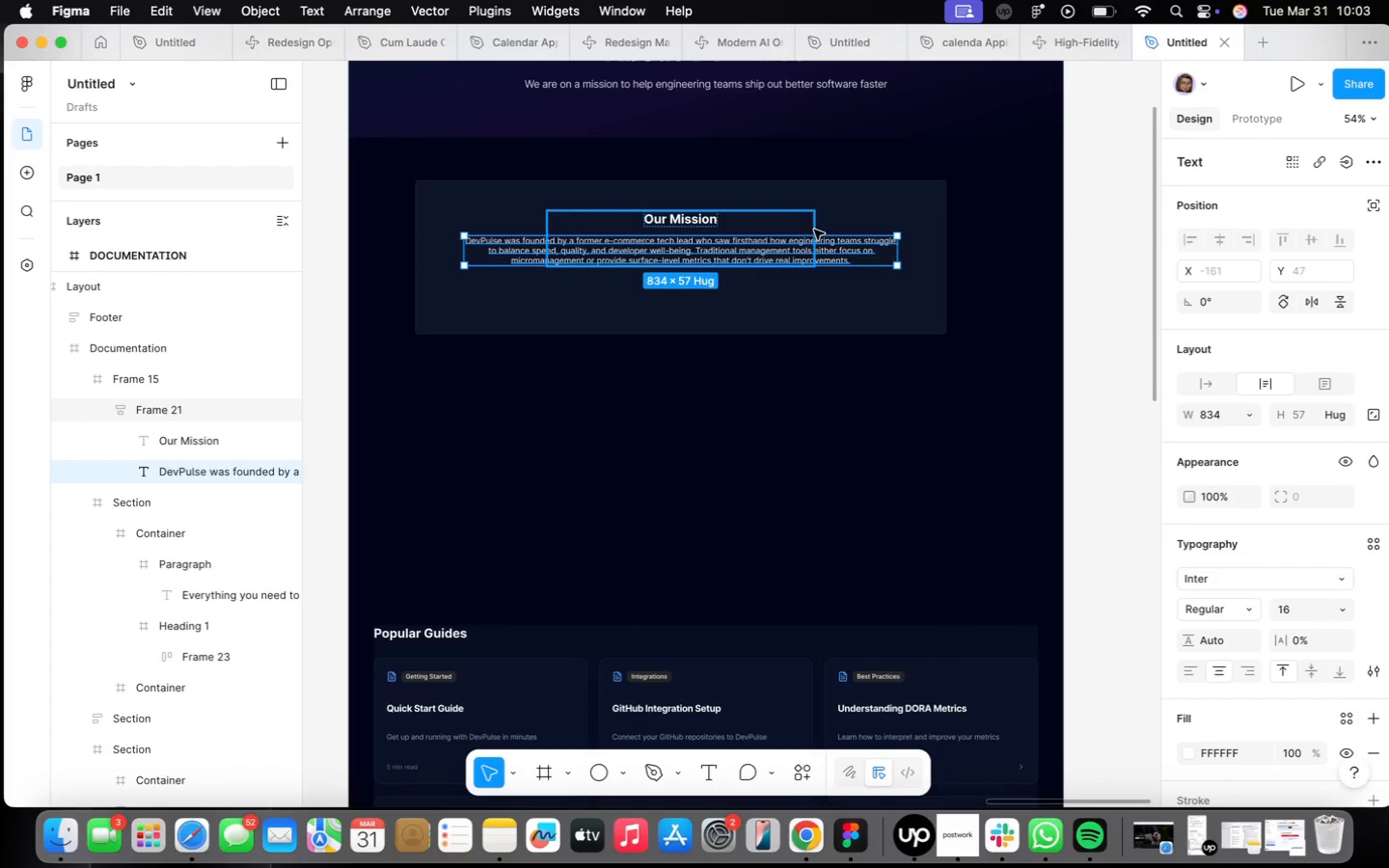 
left_click_drag(start_coordinate=[814, 230], to_coordinate=[1000, 242])
 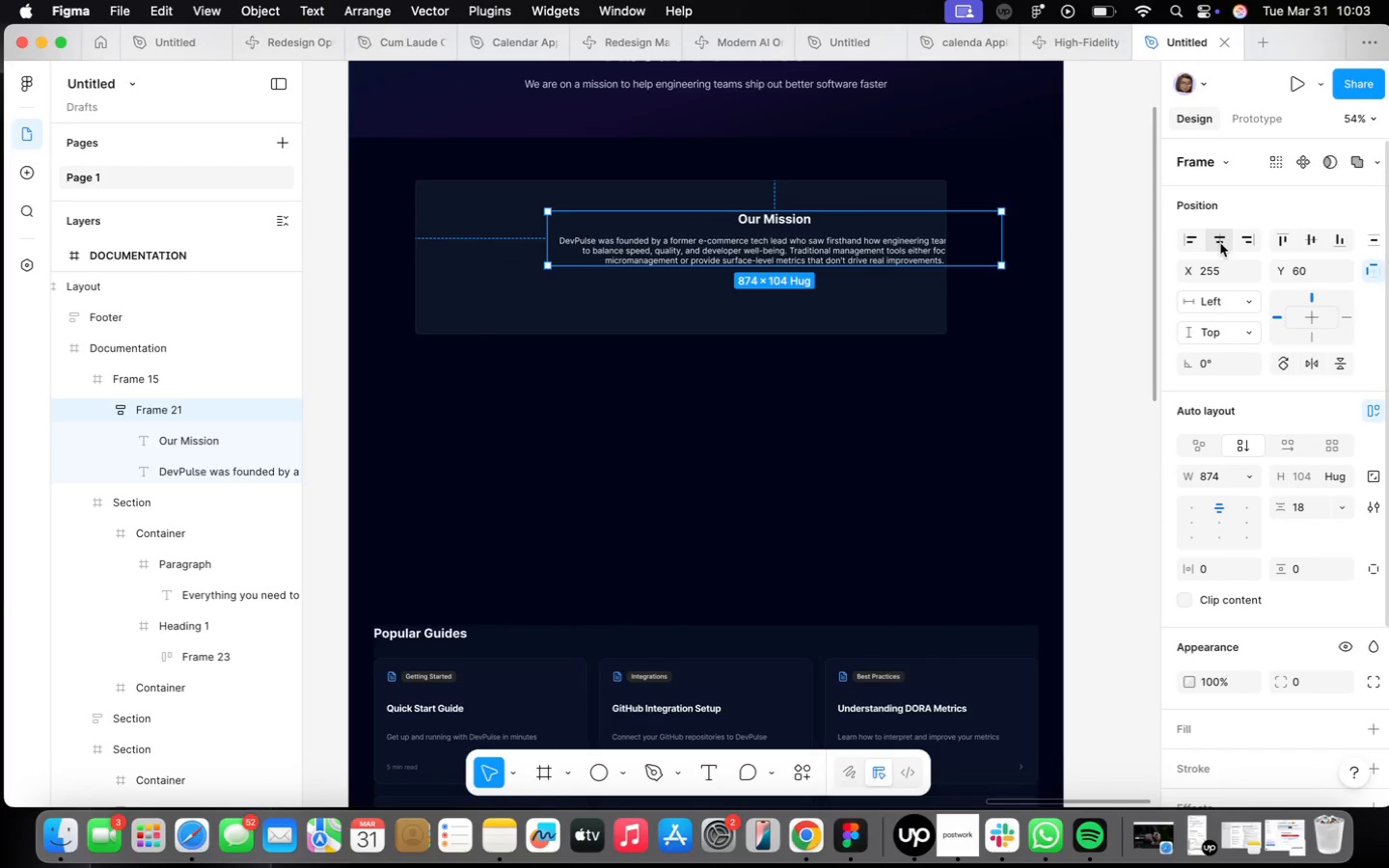 
left_click([1222, 240])
 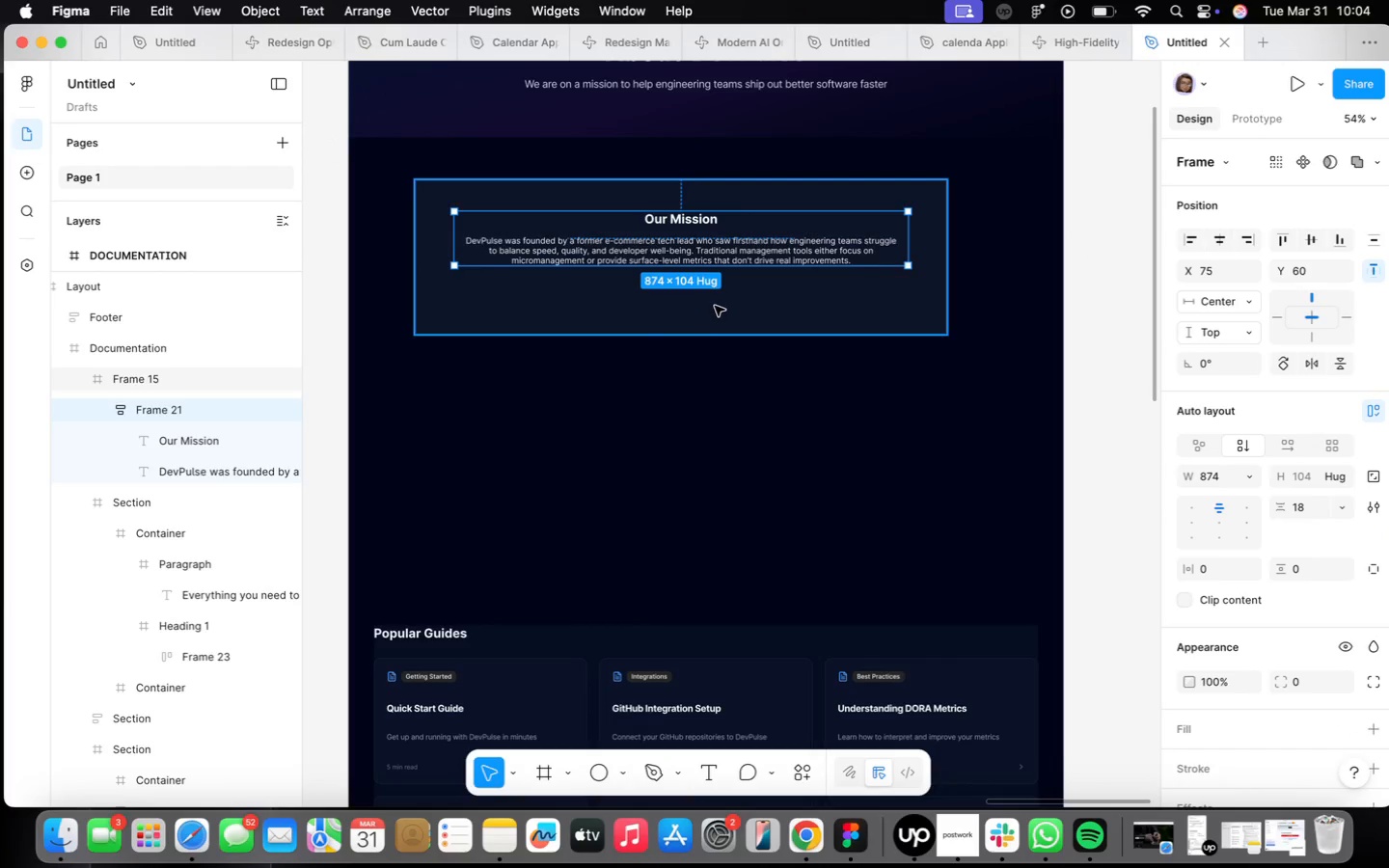 
left_click_drag(start_coordinate=[716, 335], to_coordinate=[724, 366])
 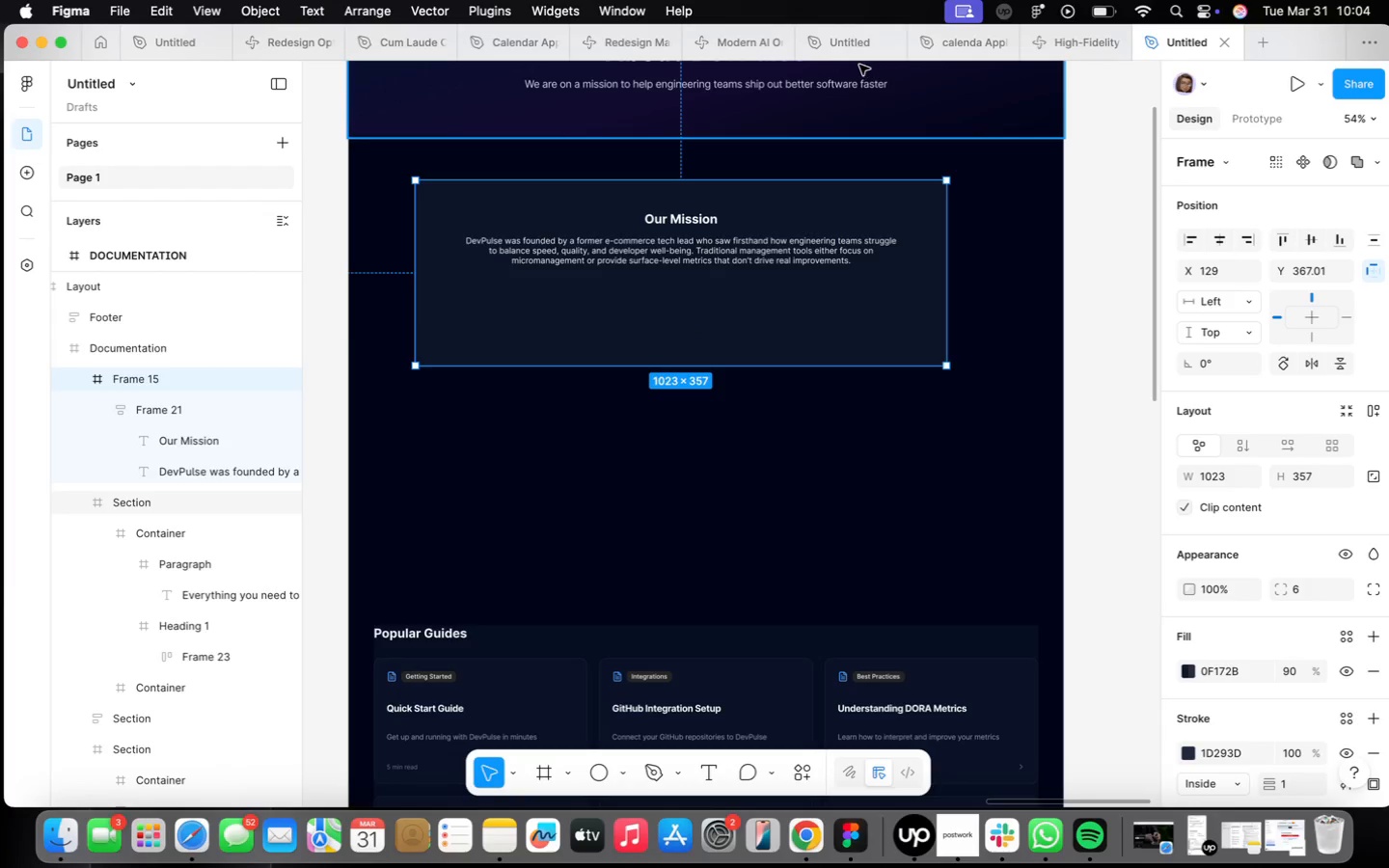 
left_click([841, 52])
 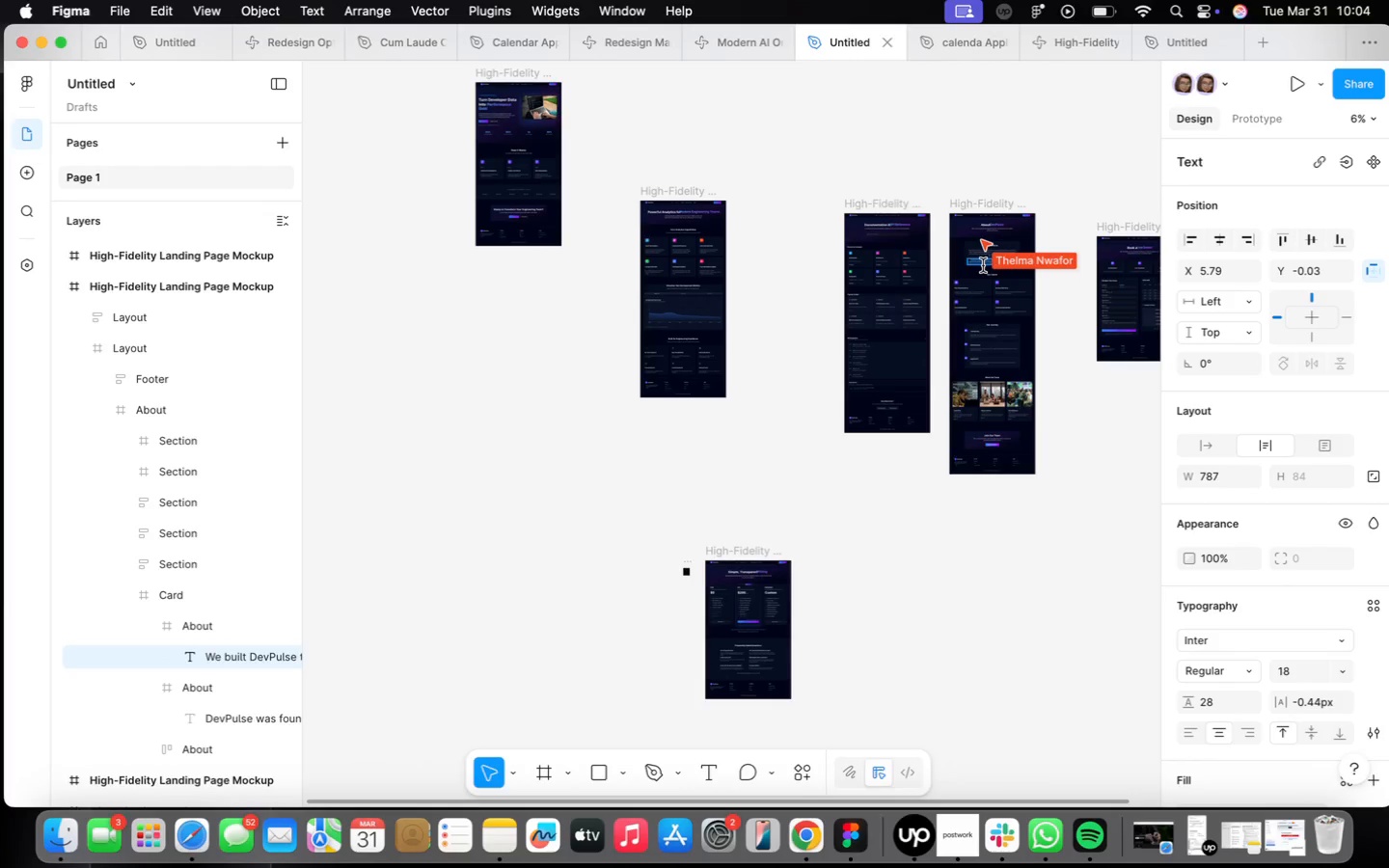 
right_click([982, 265])
 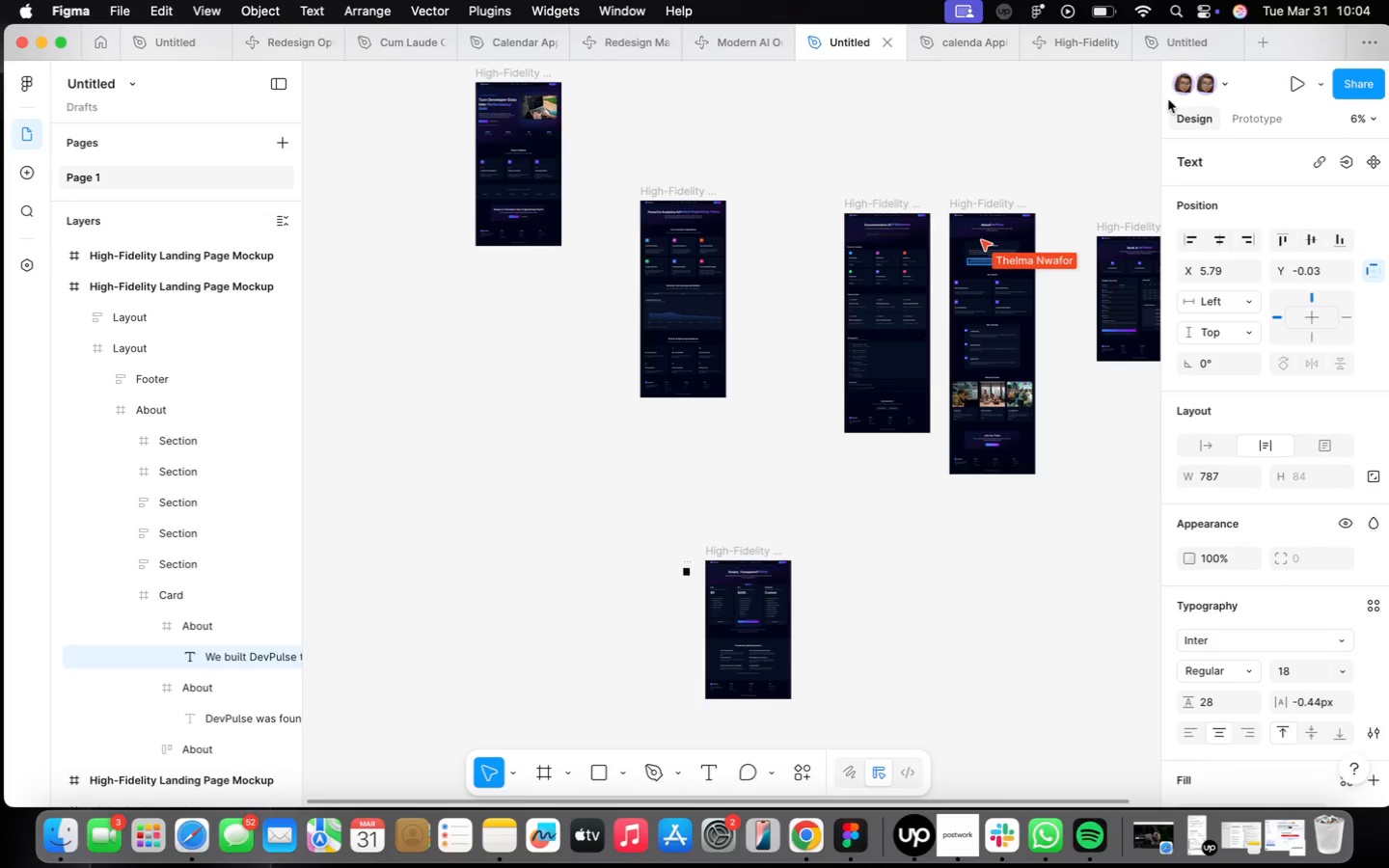 
left_click([1151, 39])
 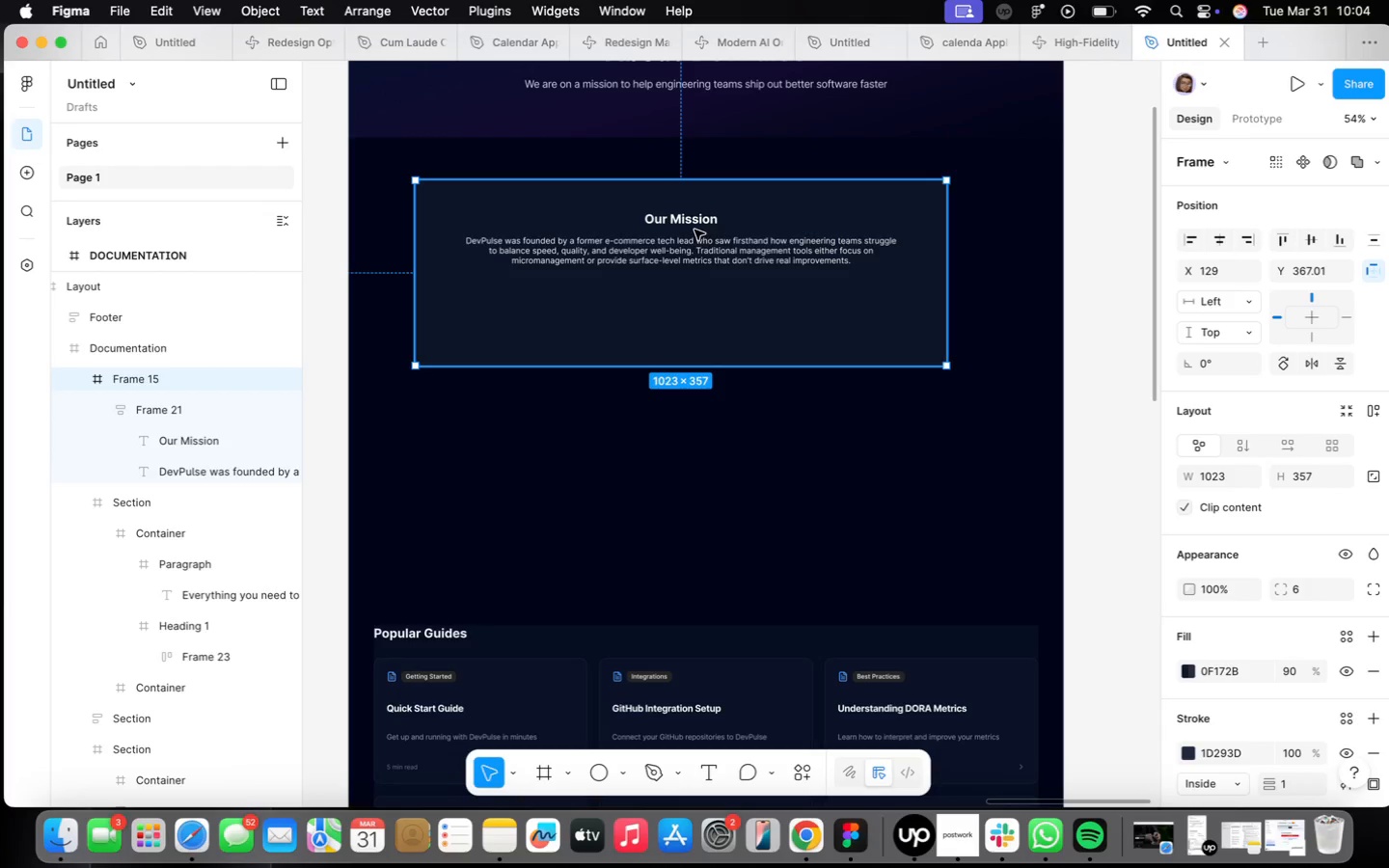 
left_click([695, 233])
 